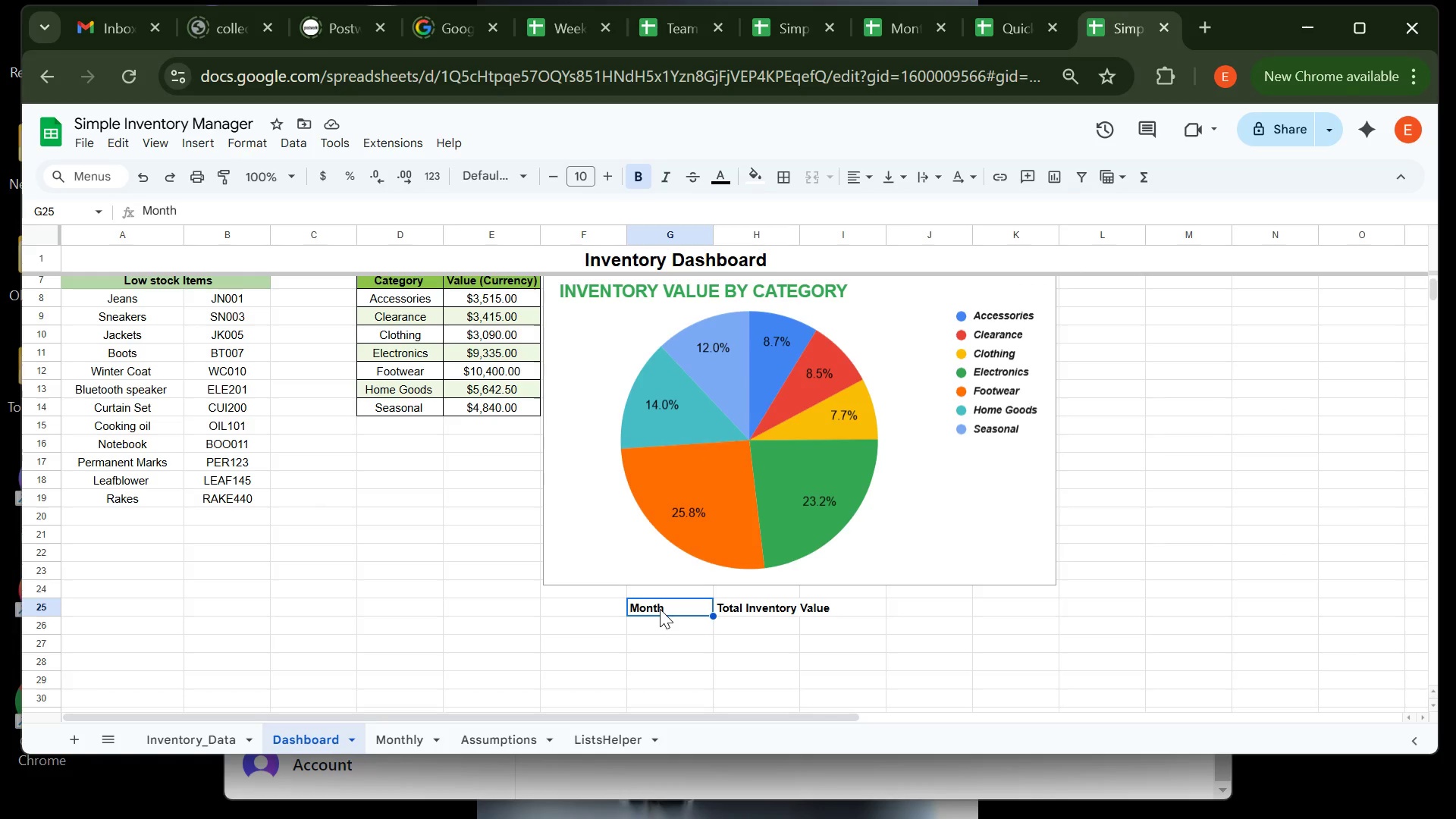 
key(Backspace)
 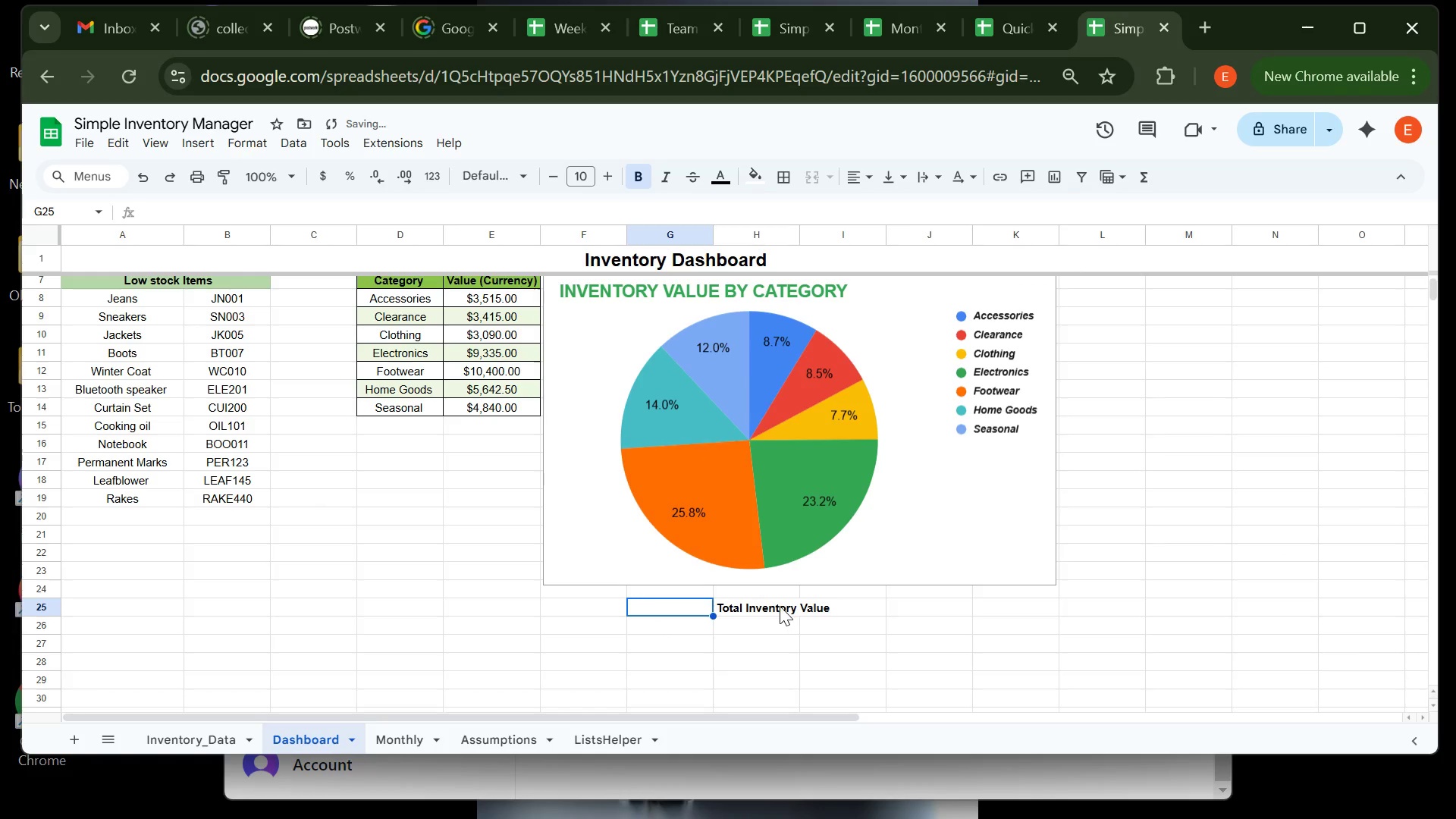 
left_click([780, 606])
 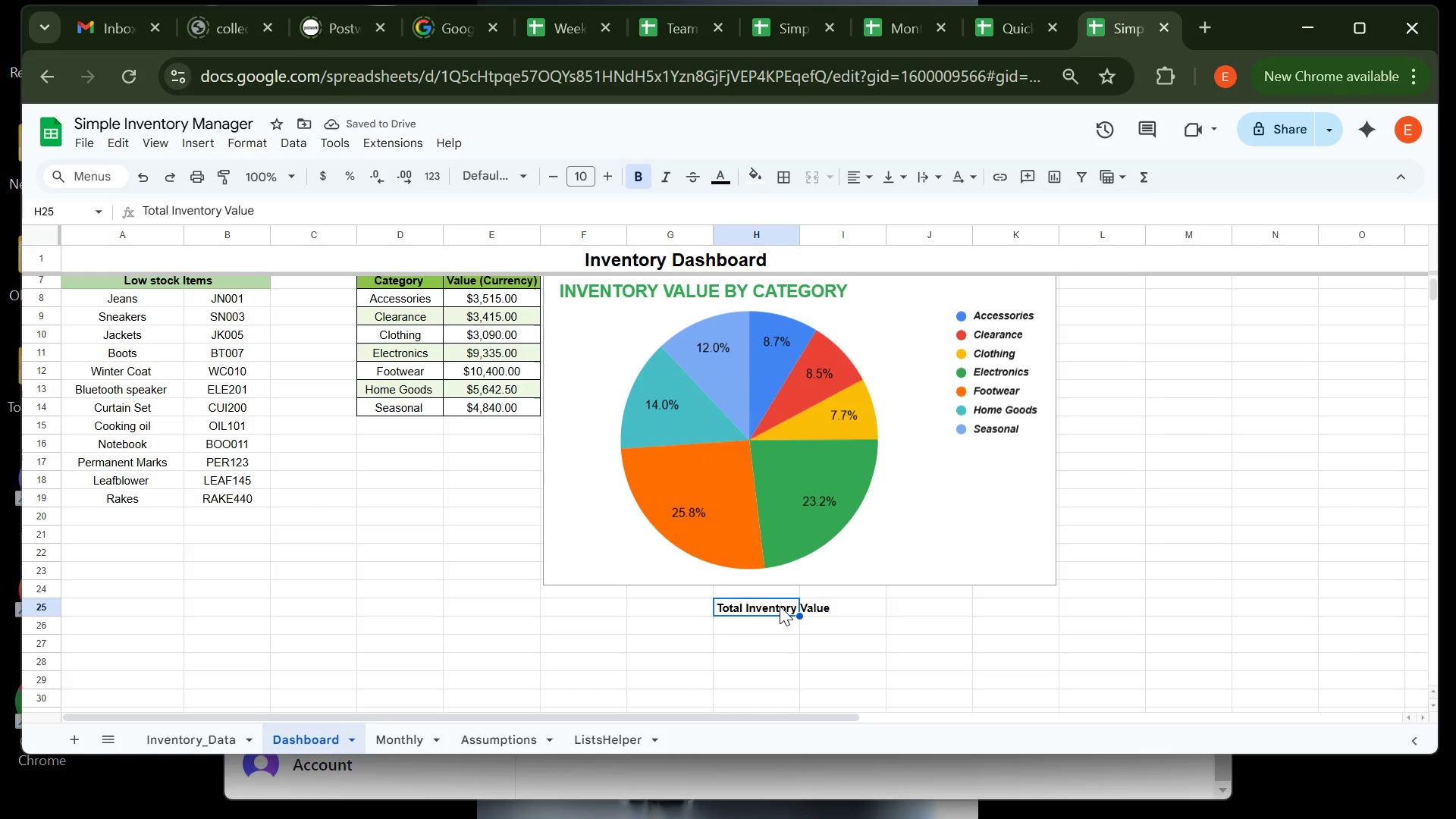 
key(Backspace)
 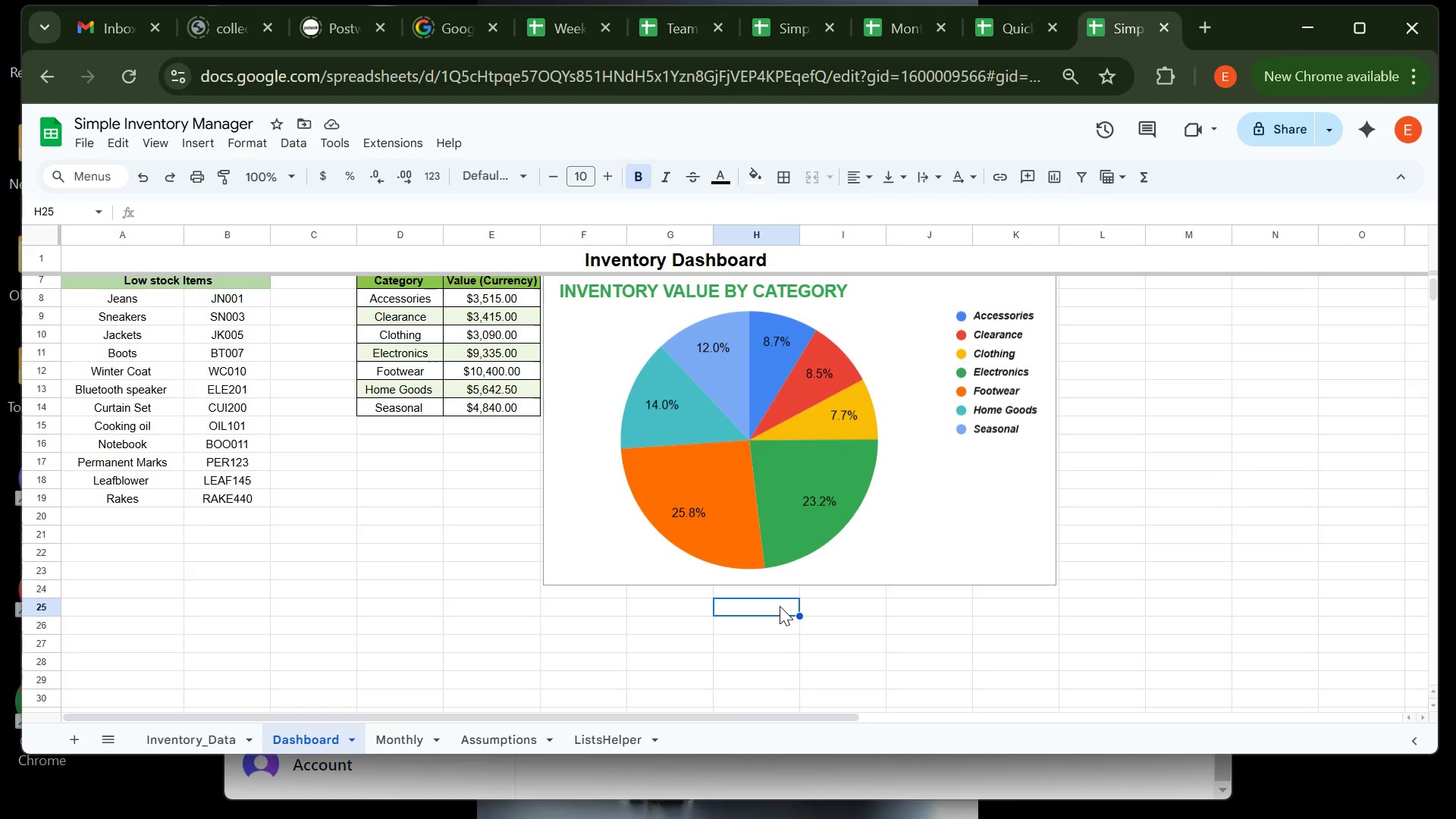 
wait(62.68)
 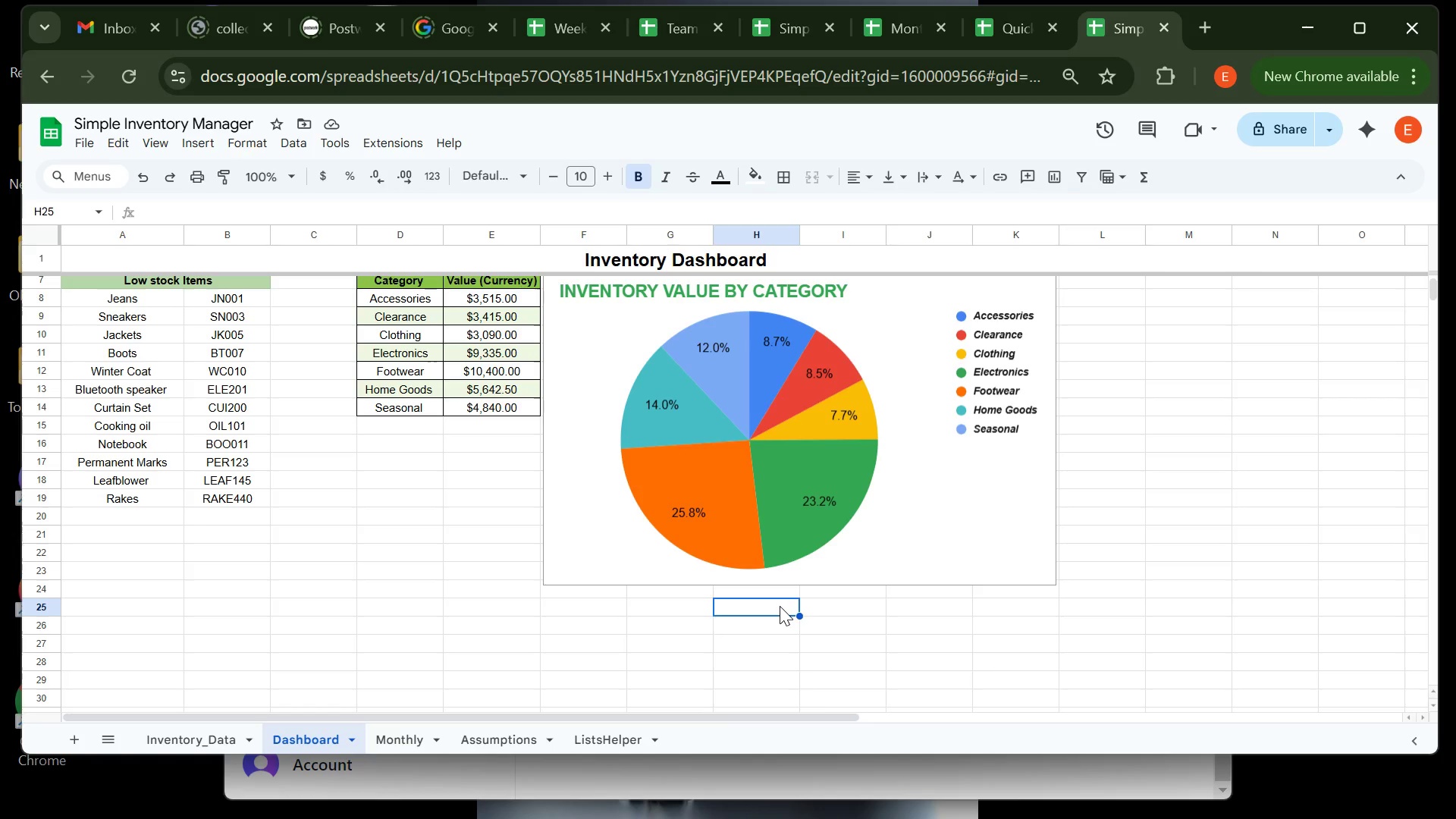 
left_click([565, 532])
 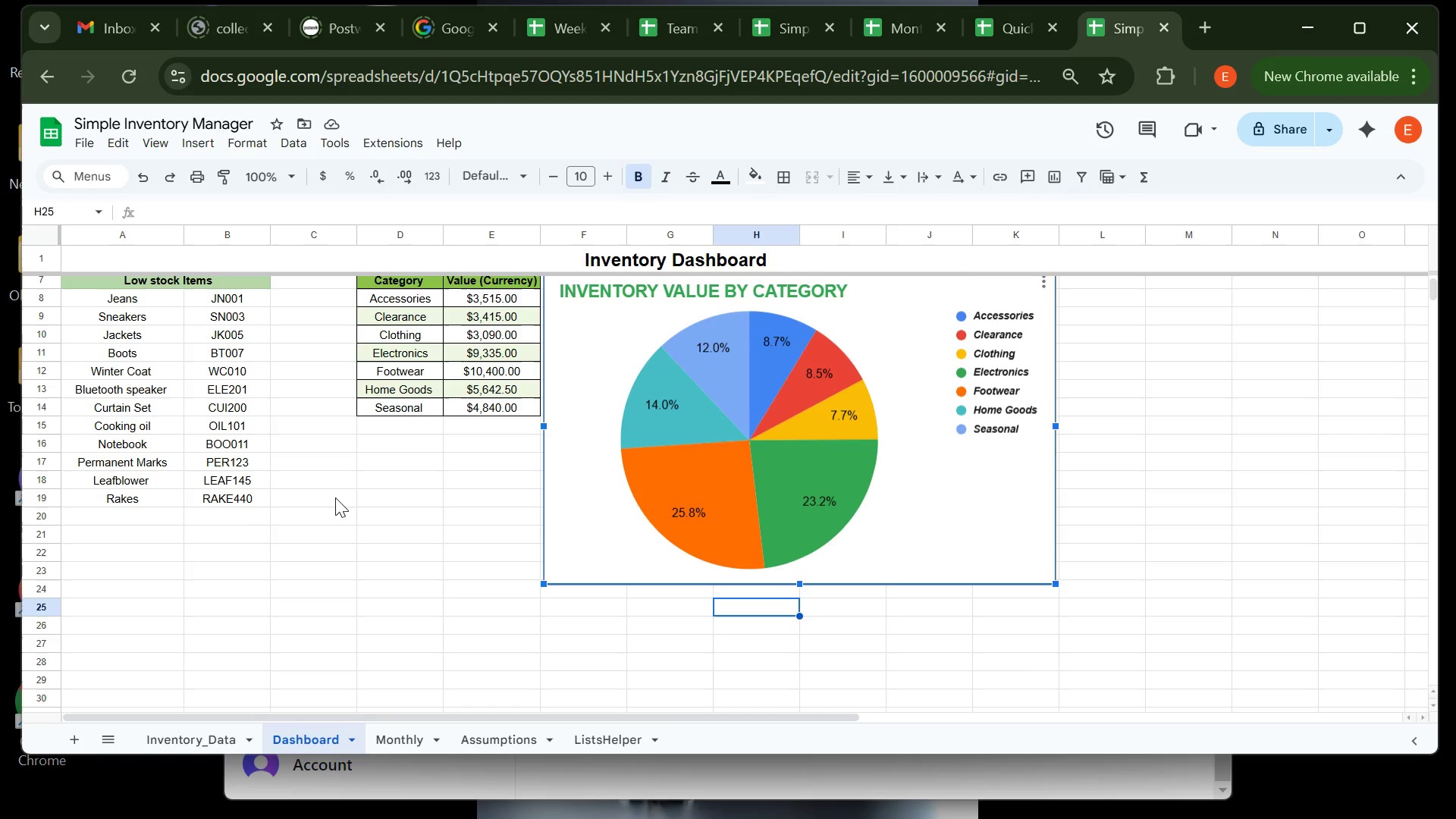 
left_click([335, 497])
 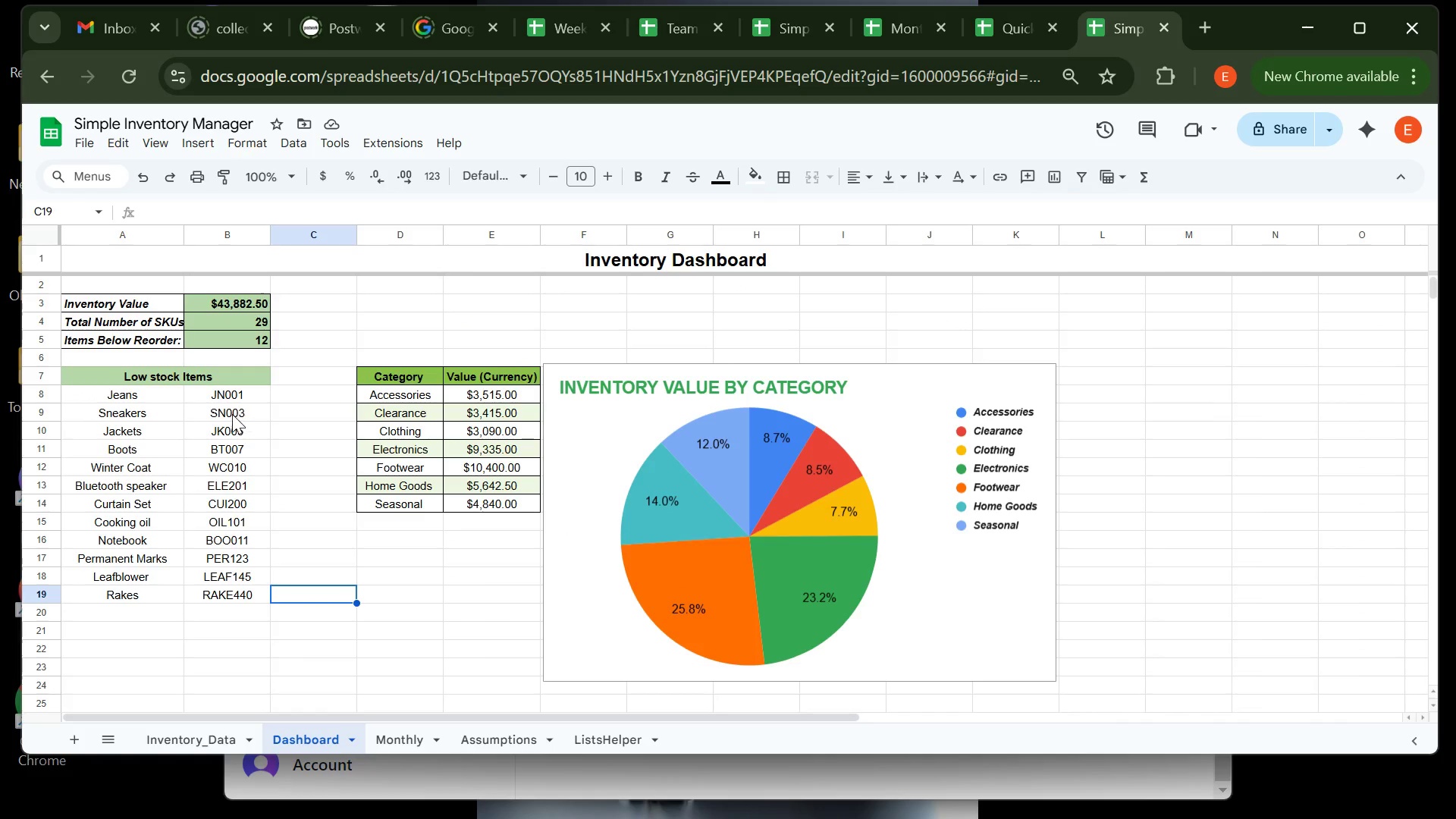 
left_click([231, 413])
 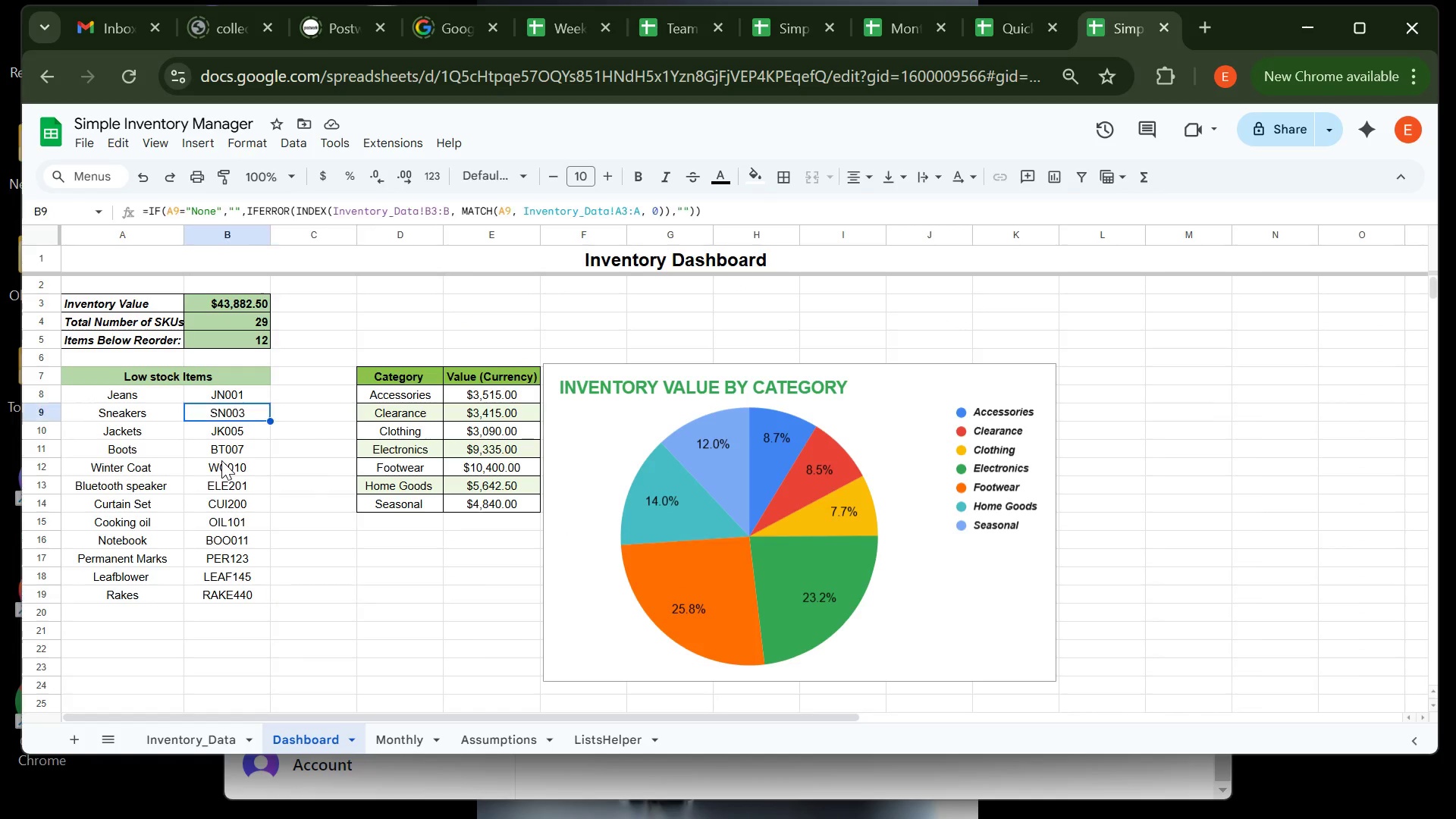 
left_click([221, 460])
 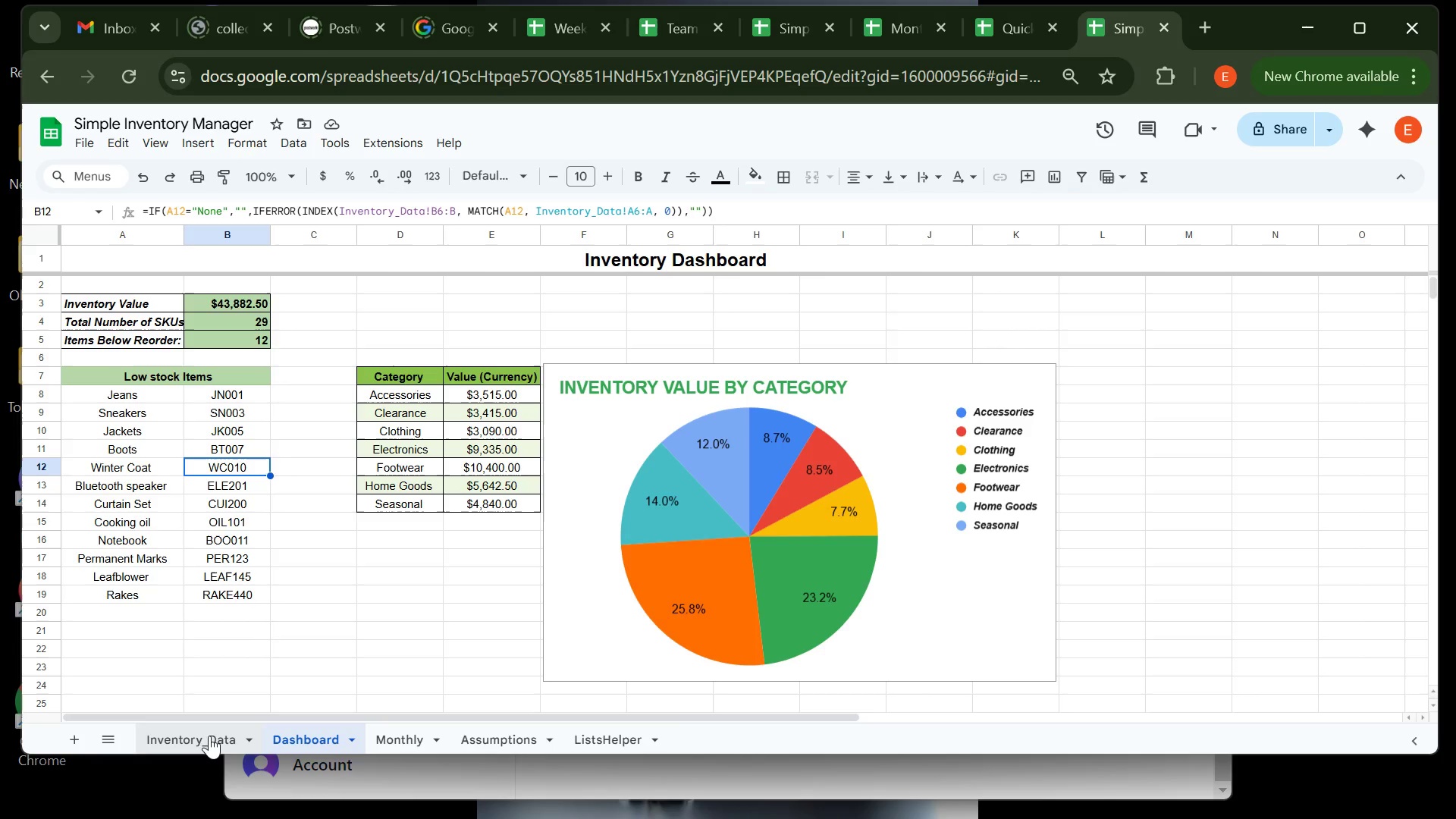 
left_click([209, 736])
 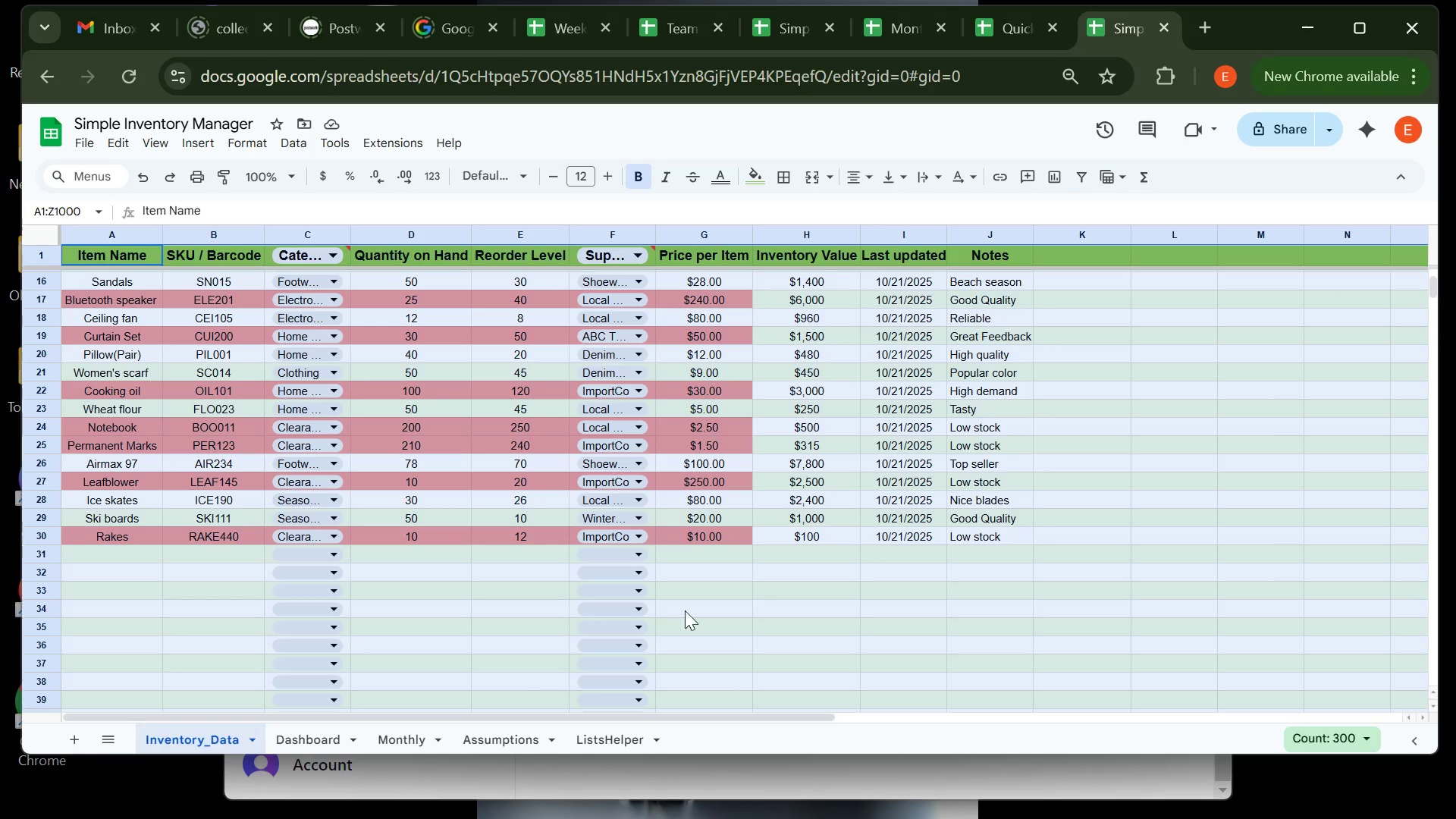 
left_click([777, 604])
 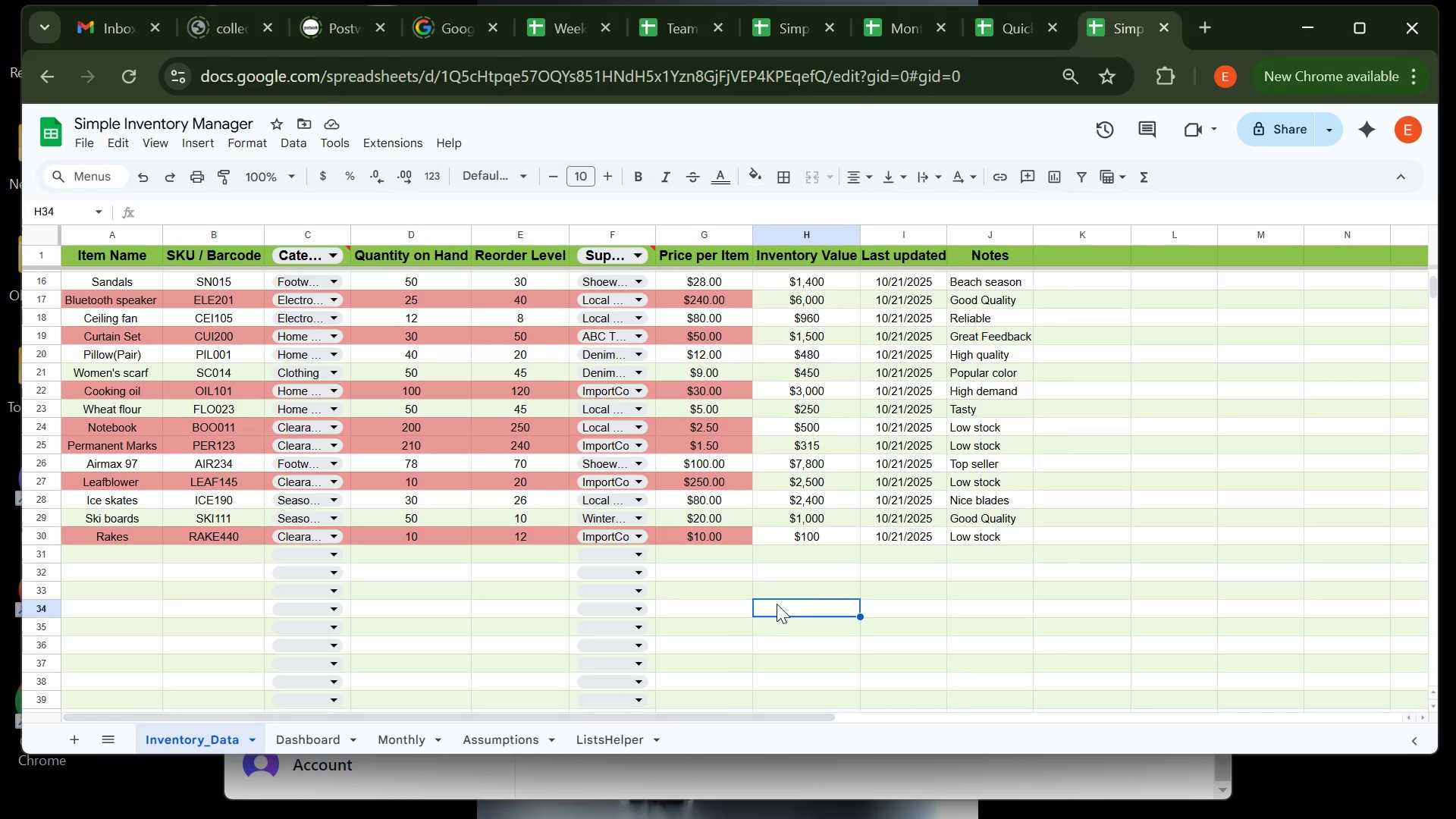 
wait(47.51)
 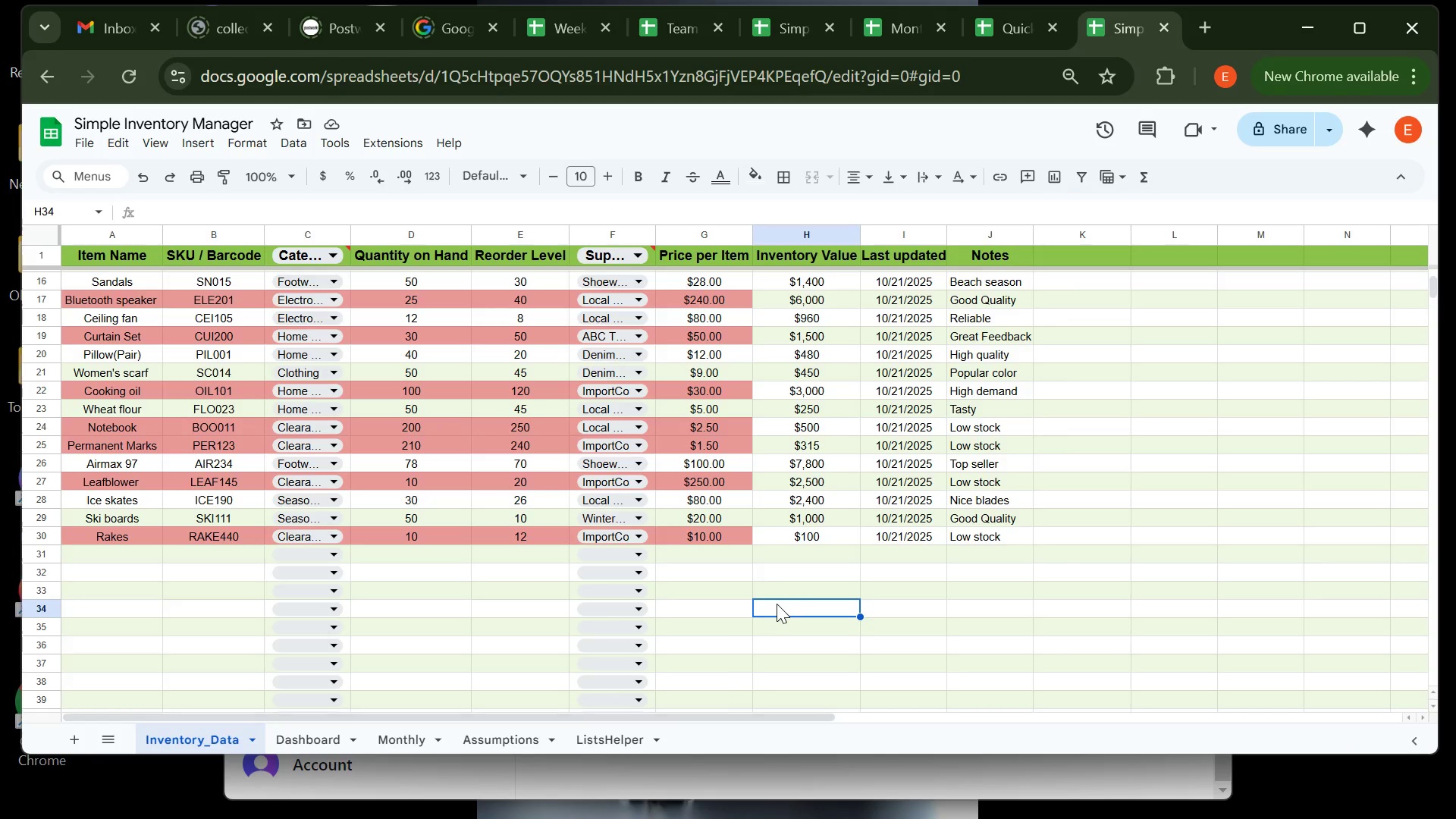 
left_click([921, 641])
 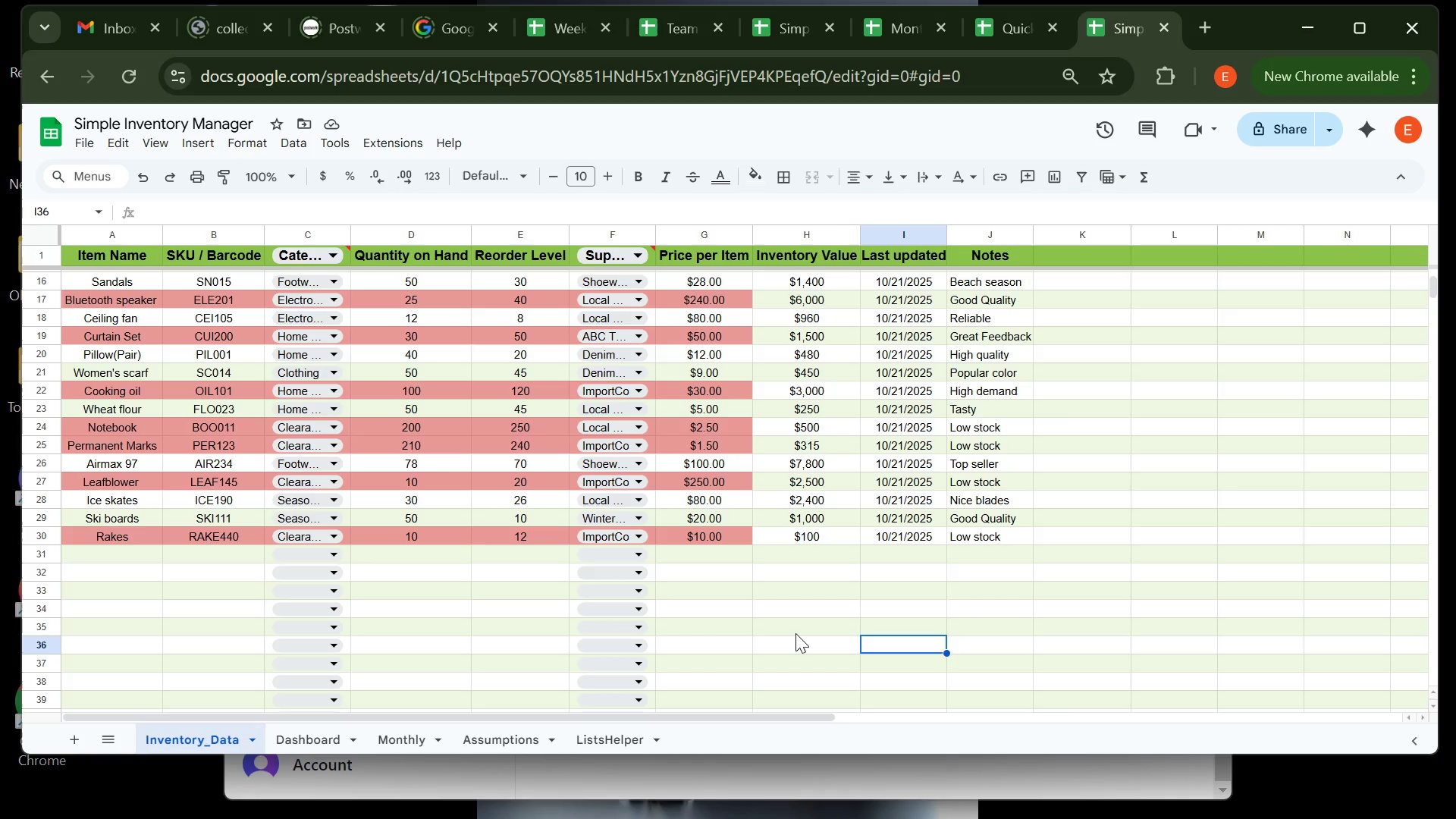 
left_click([795, 633])
 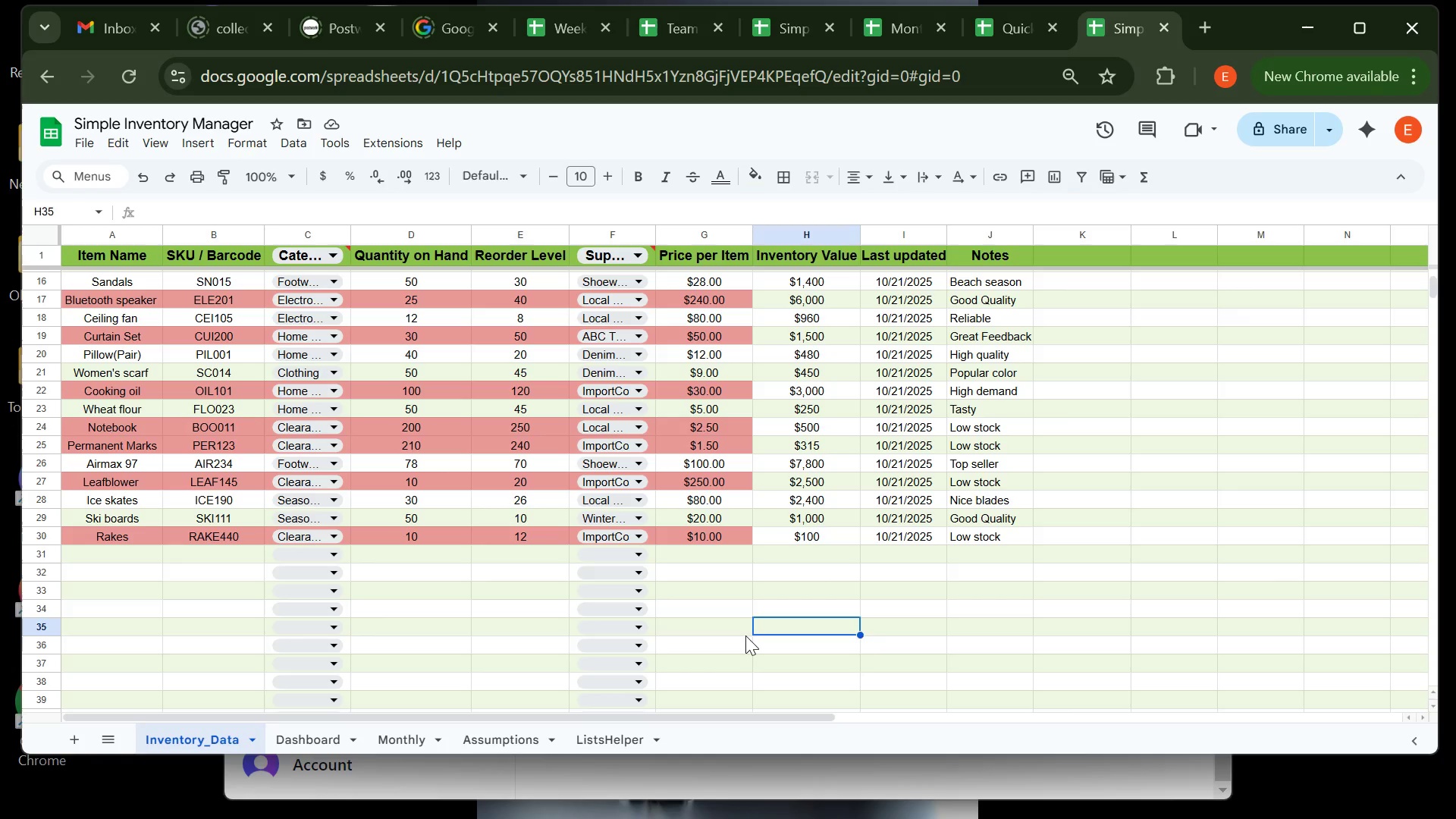 
left_click([745, 635])
 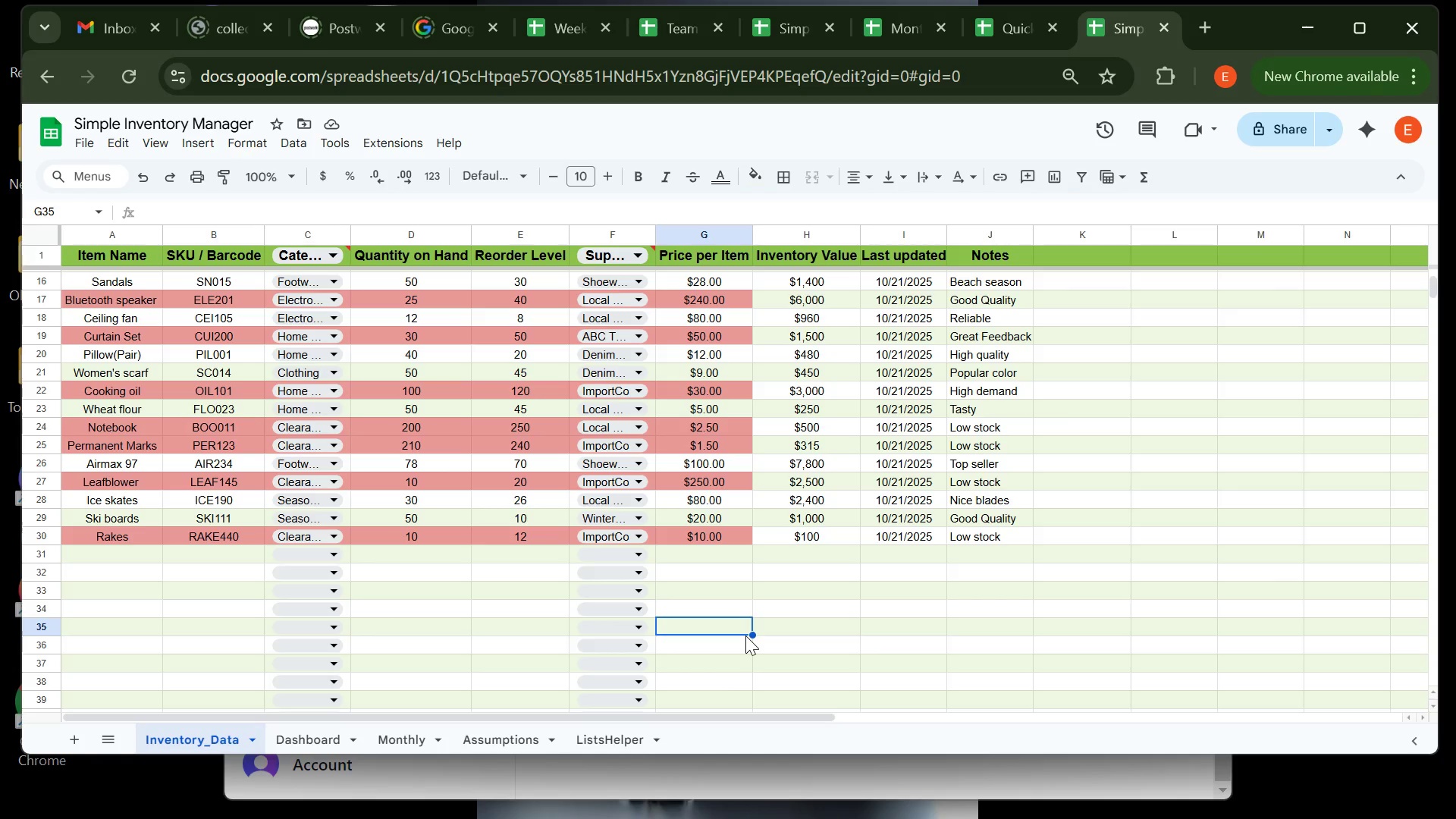 
wait(33.76)
 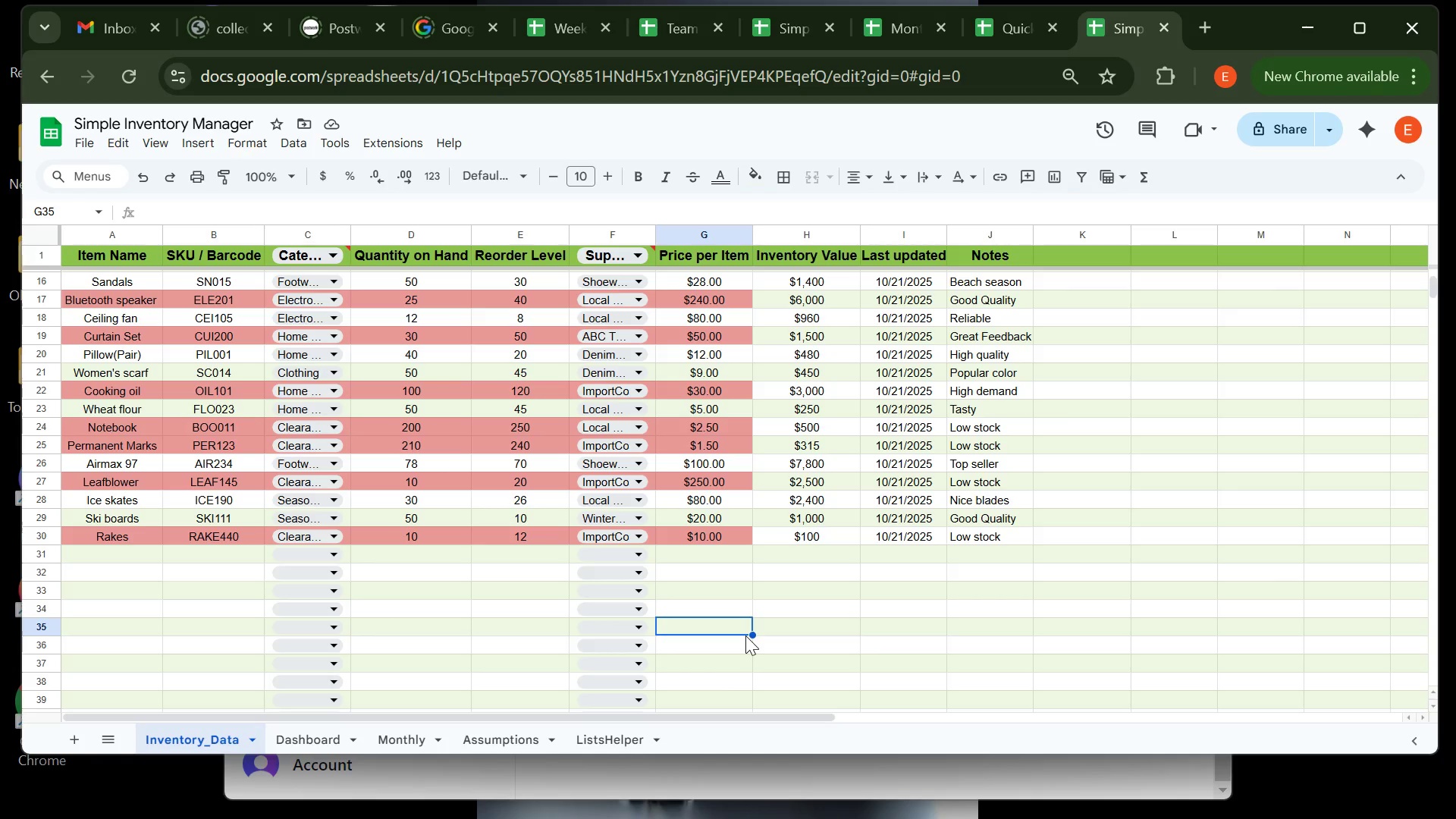 
right_click([419, 736])
 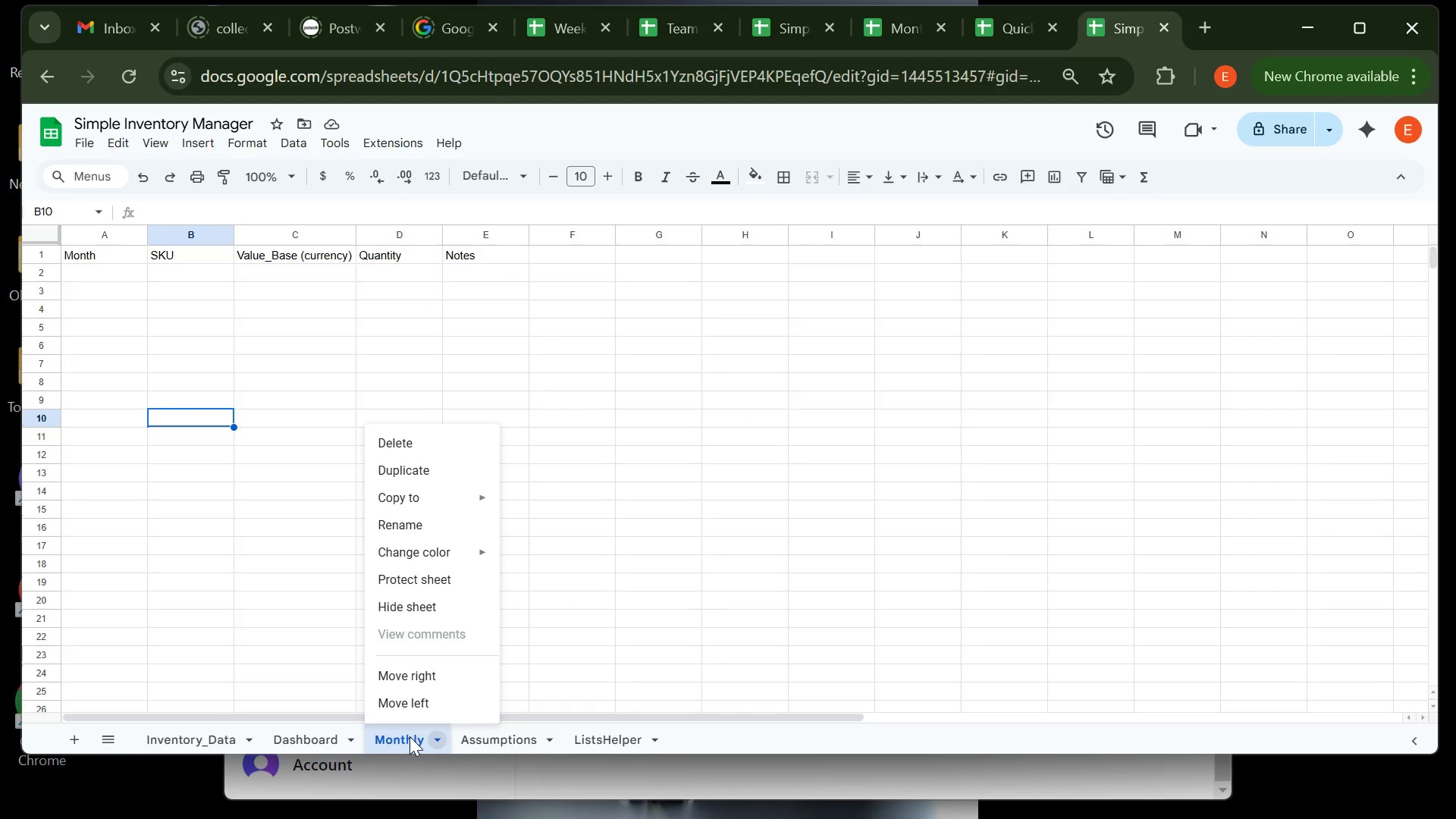 
wait(5.68)
 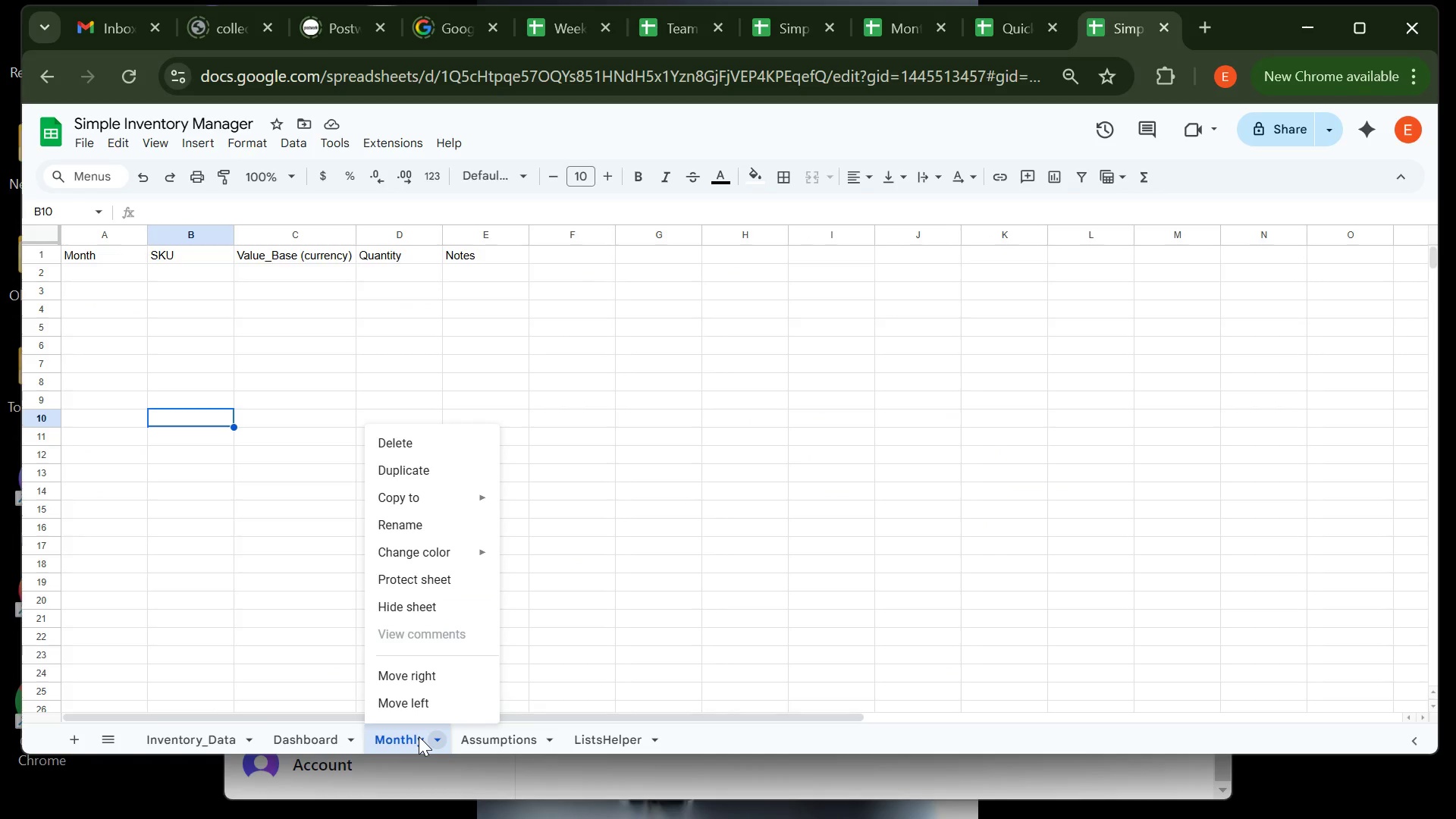 
left_click([403, 526])
 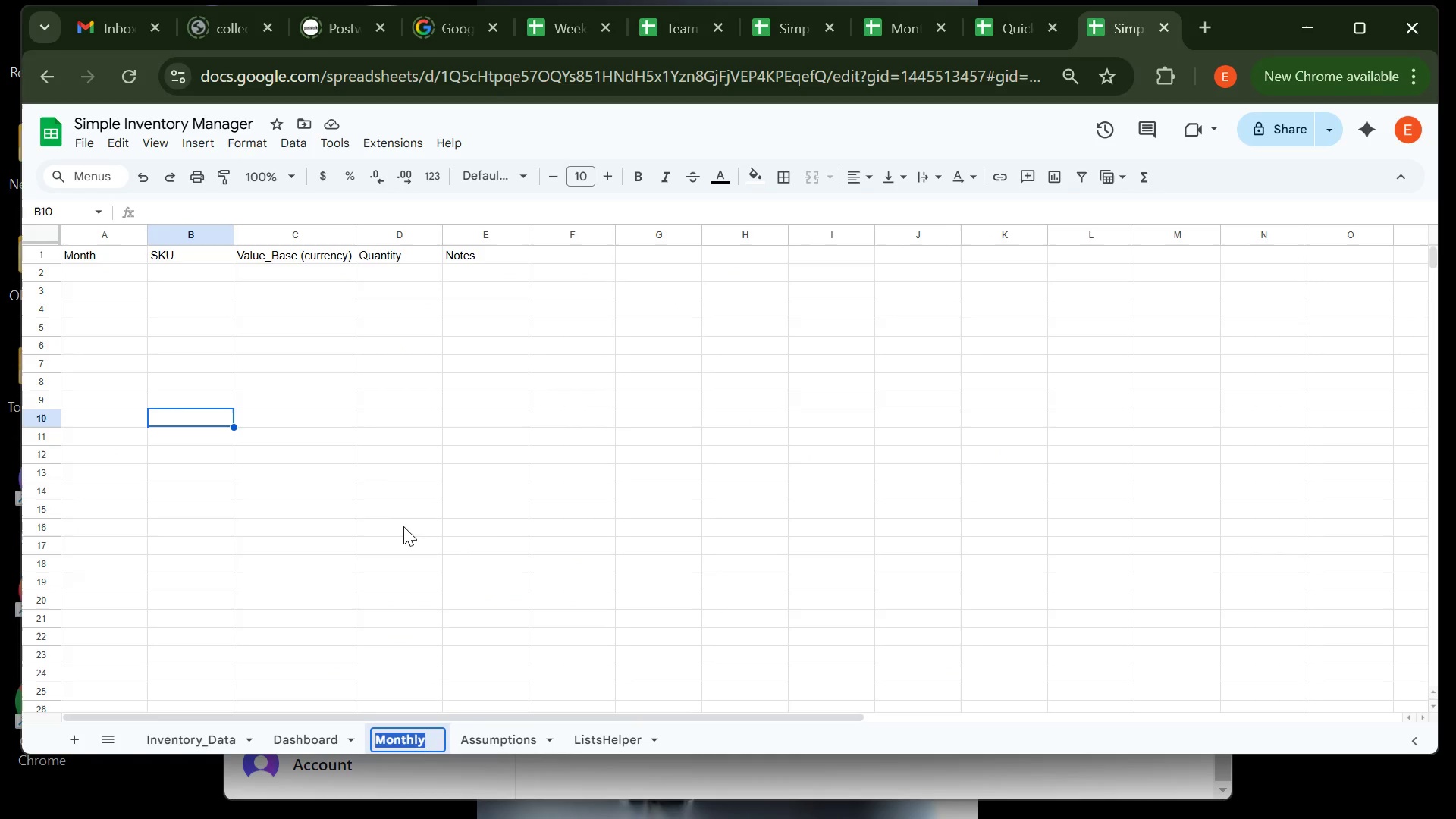 
type(Stock_r)
key(Backspace)
type(Trens)
key(Backspace)
type(d)
 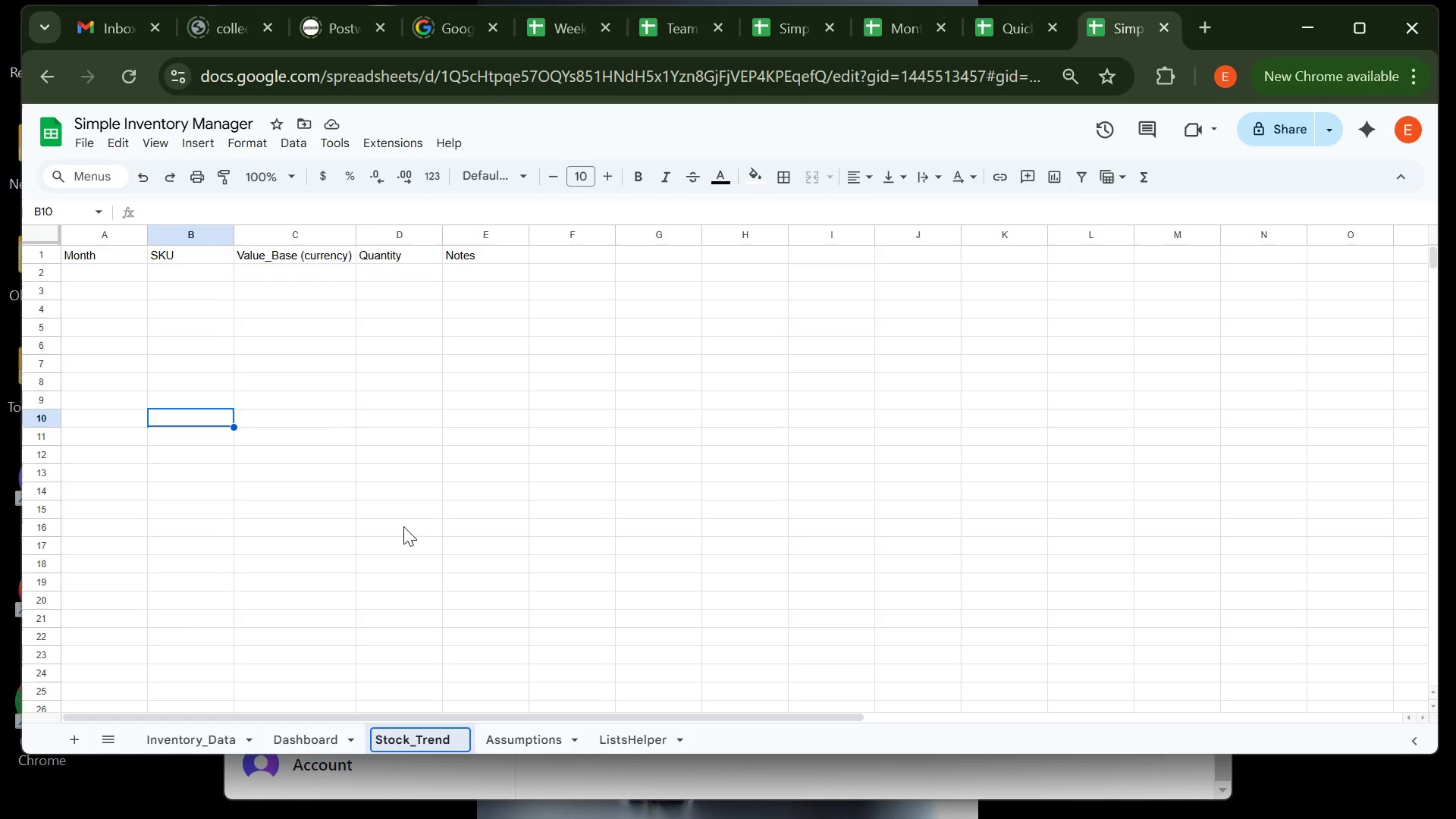 
key(Enter)
 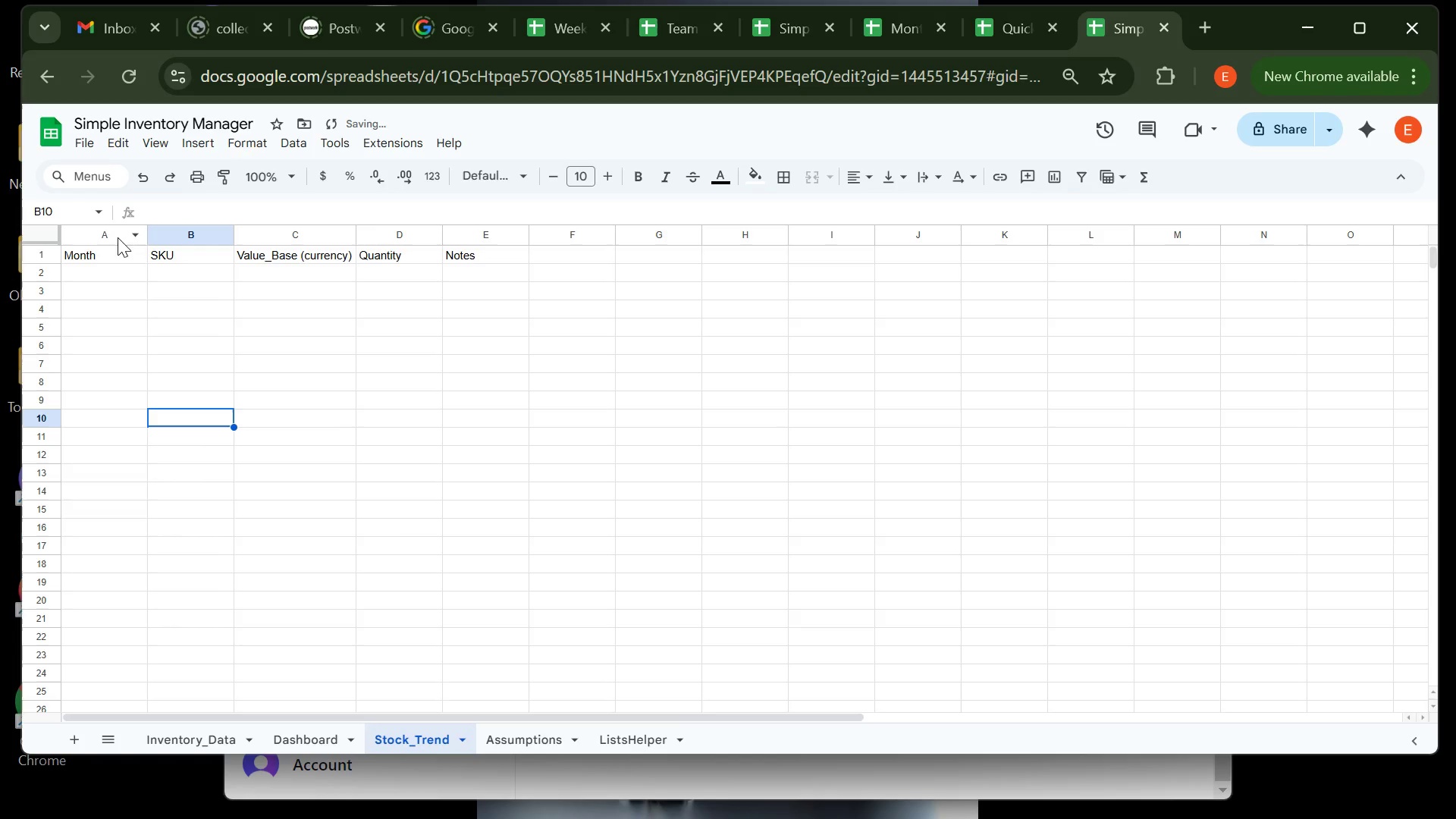 
left_click([111, 249])
 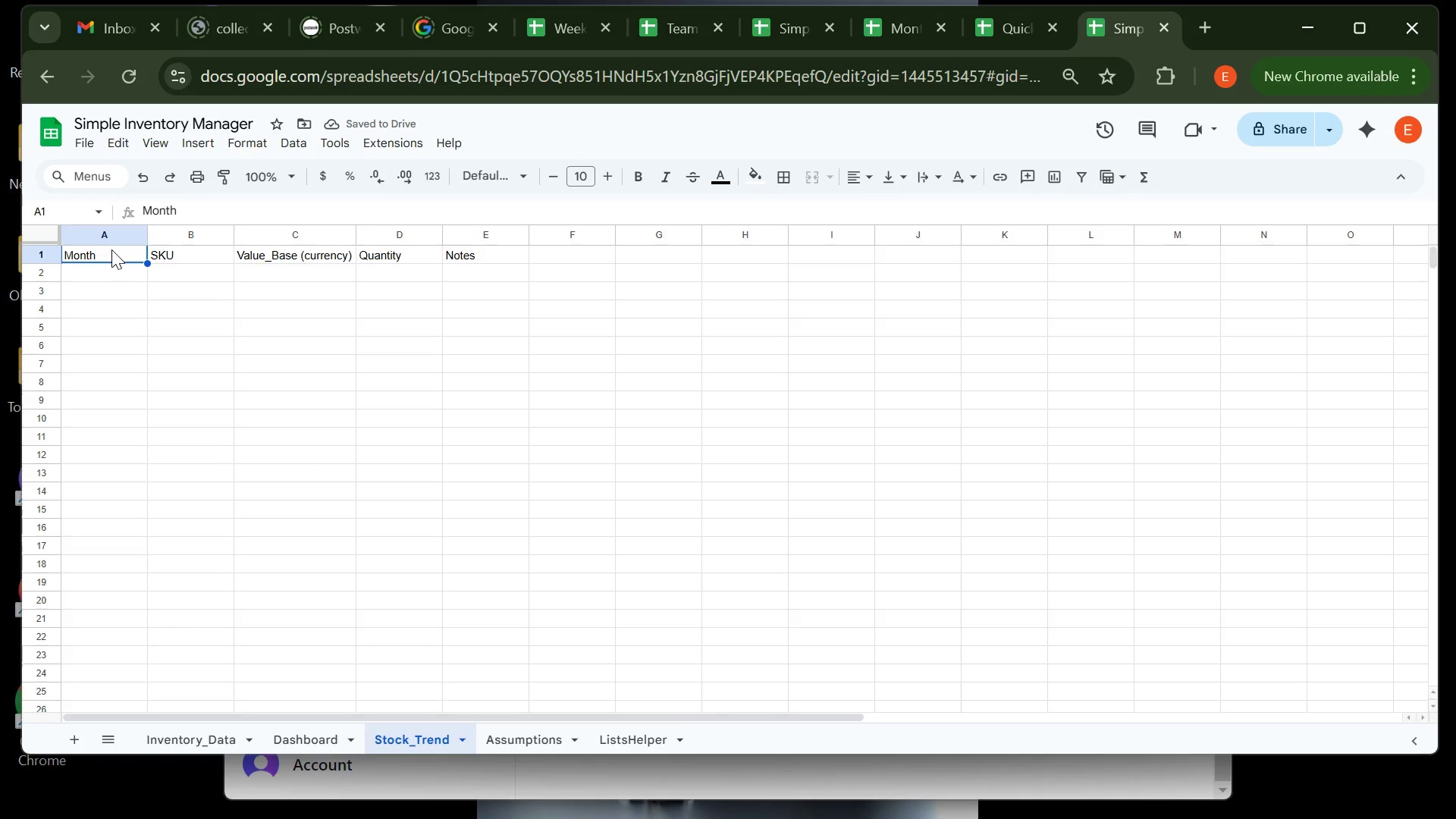 
key(Backspace)
 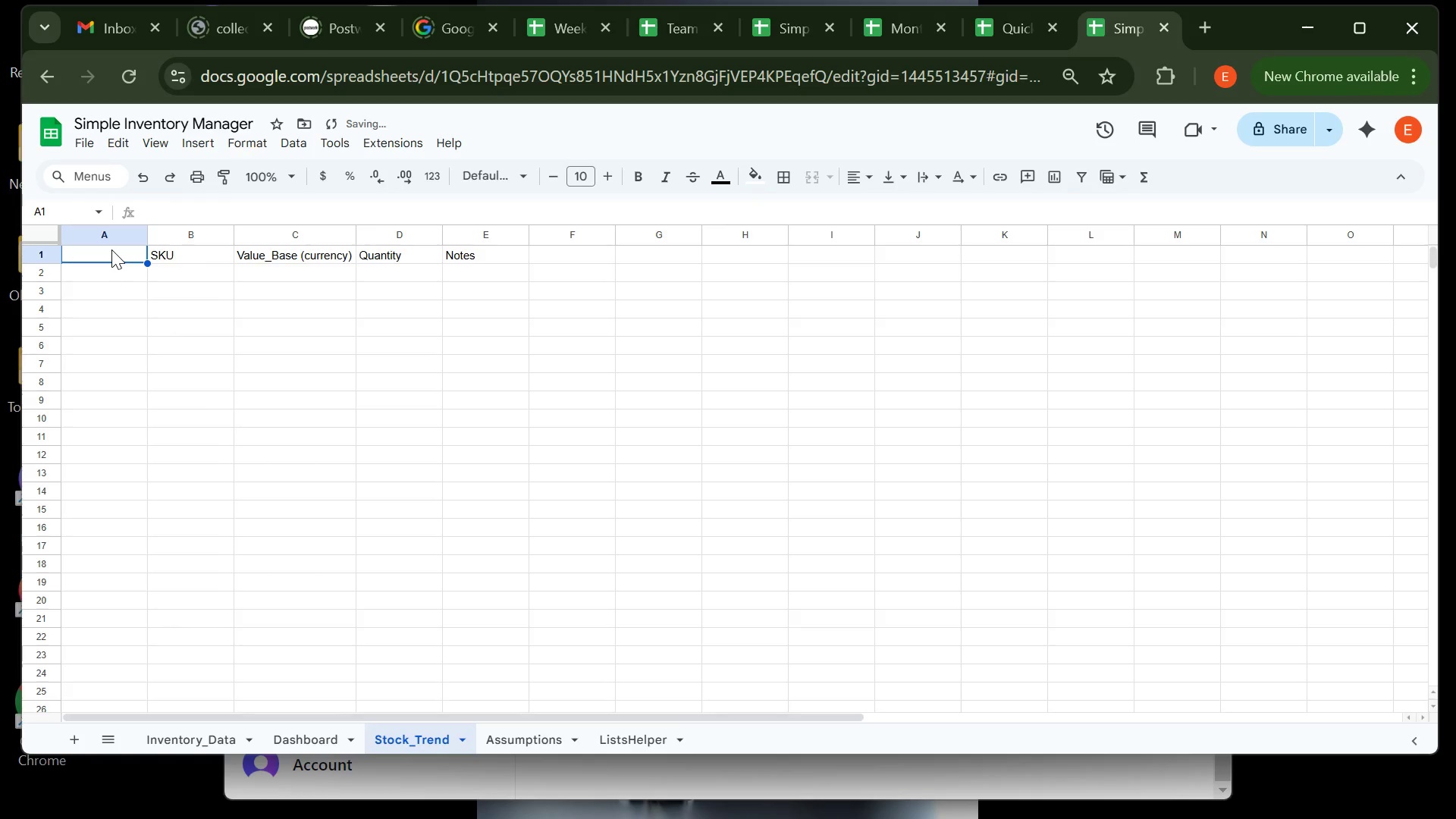 
key(ArrowRight)
 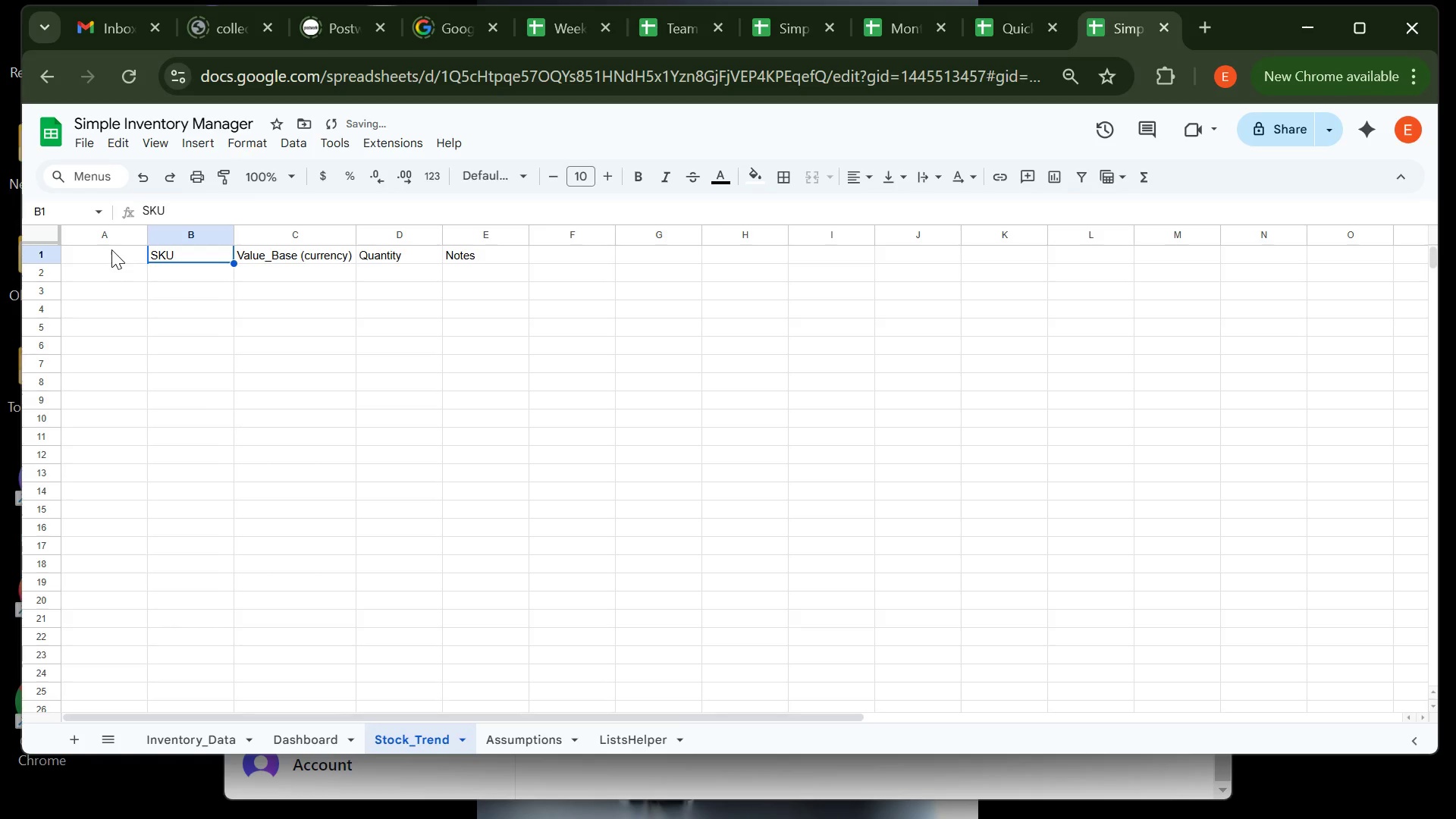 
key(Backspace)
 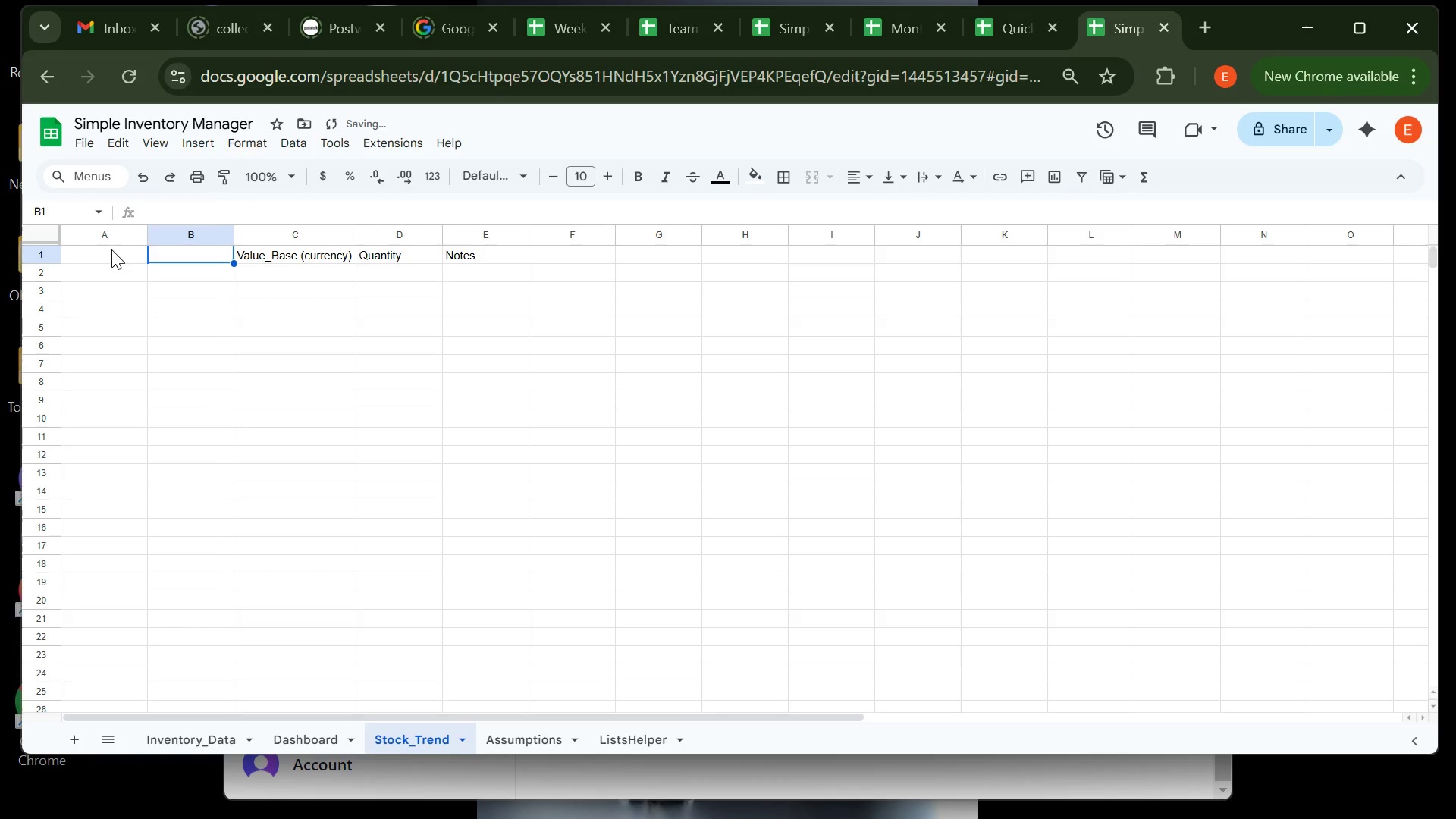 
key(ArrowRight)
 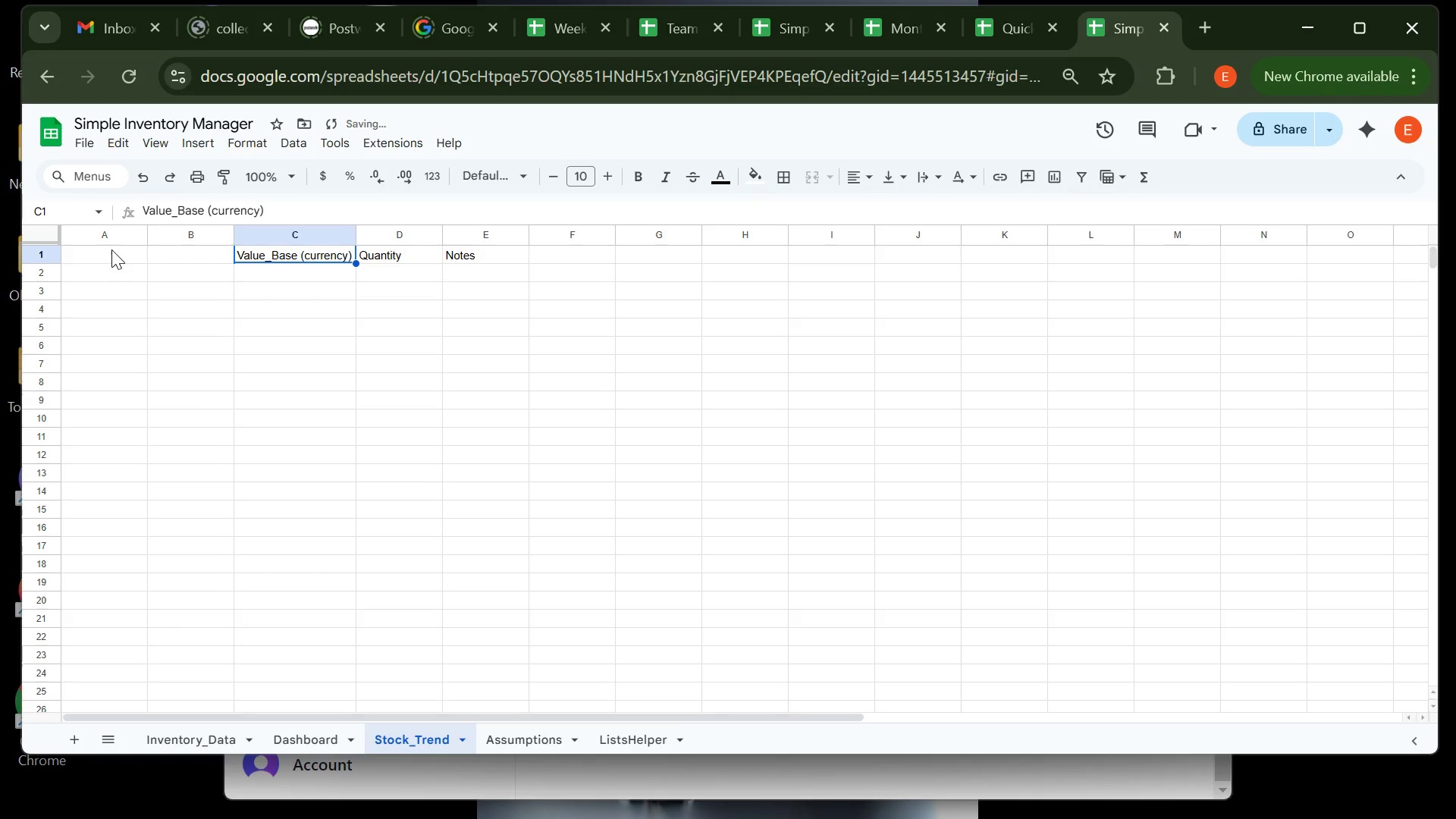 
key(Backspace)
 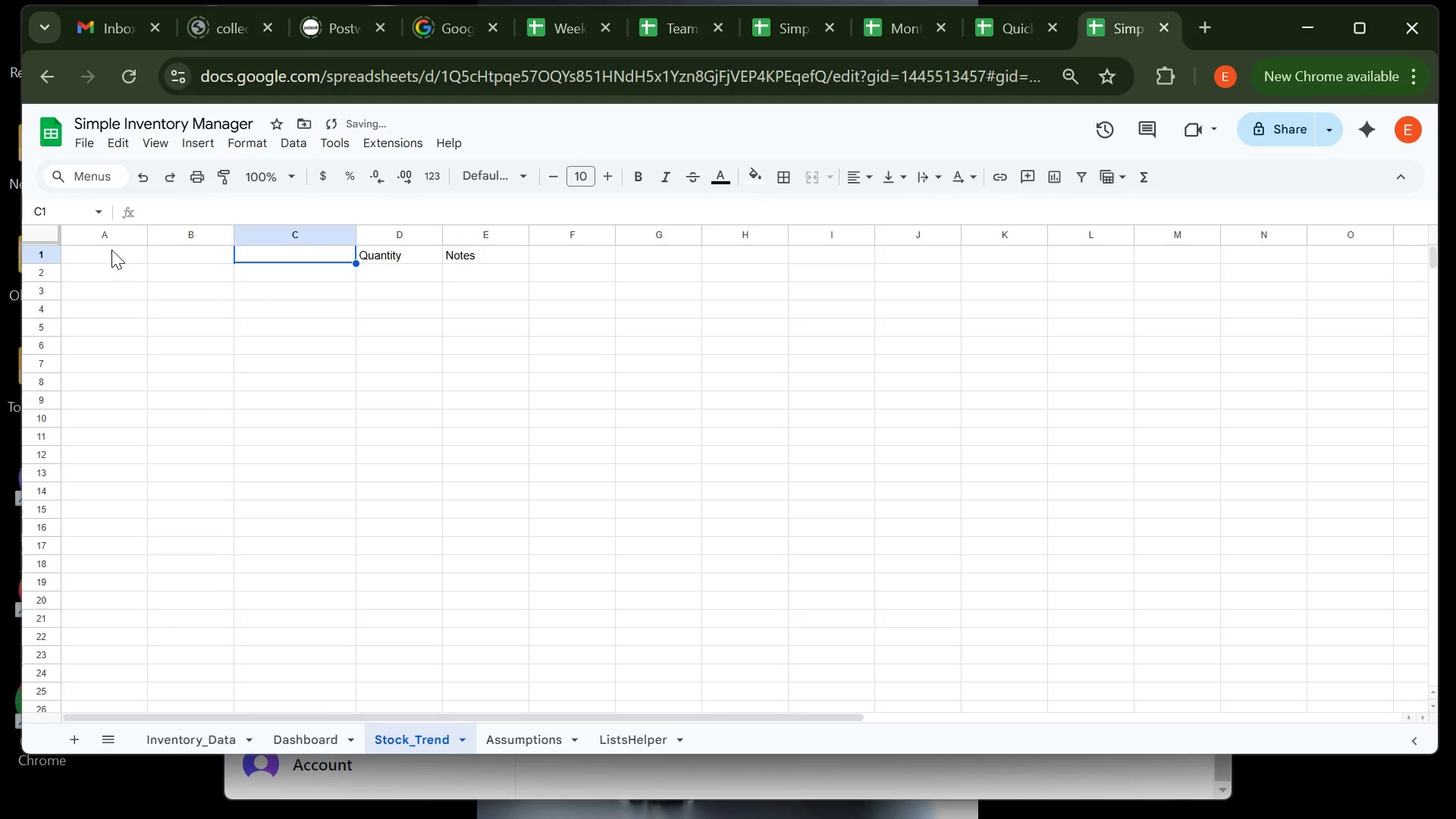 
key(ArrowRight)
 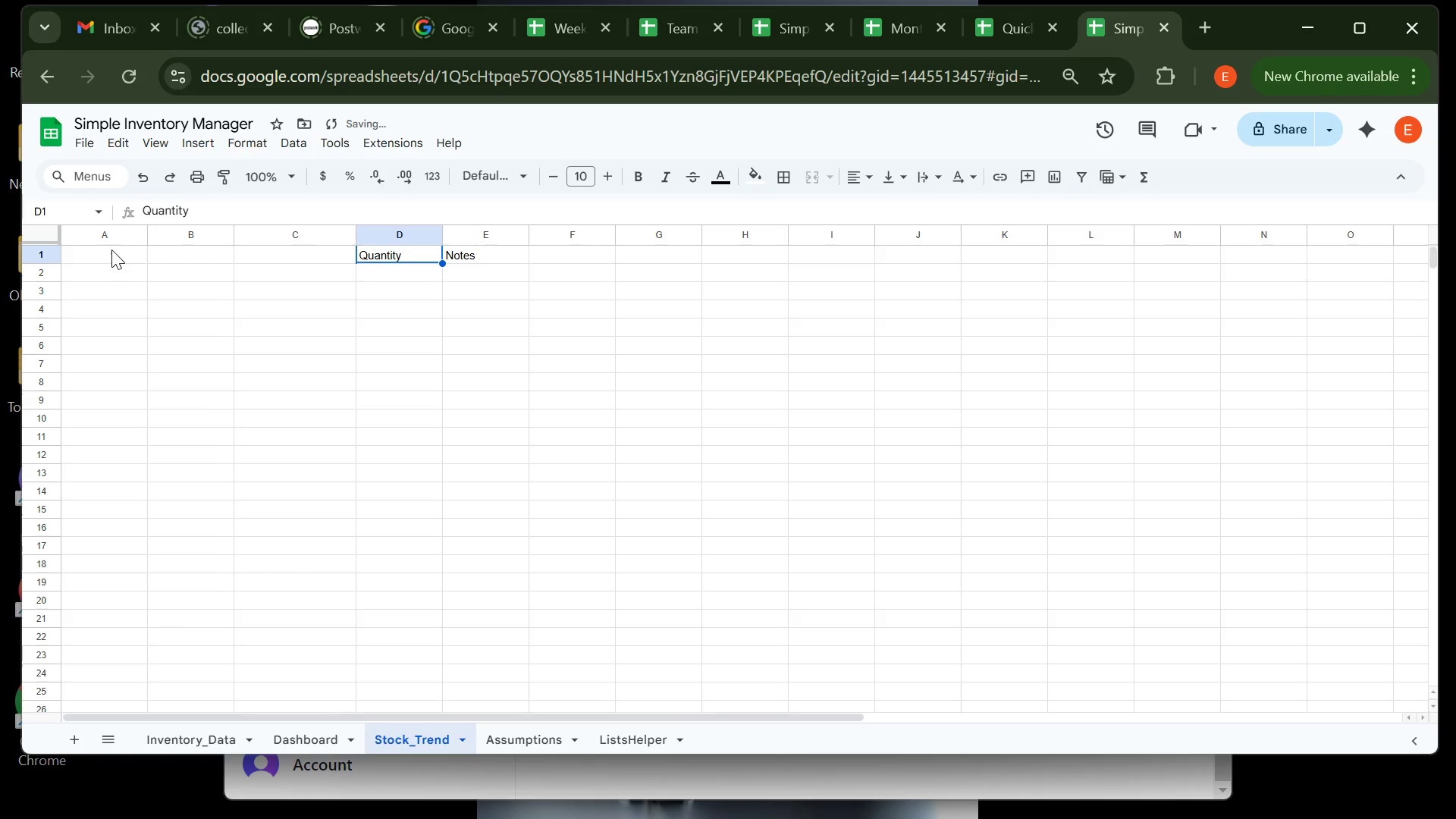 
key(Backspace)
 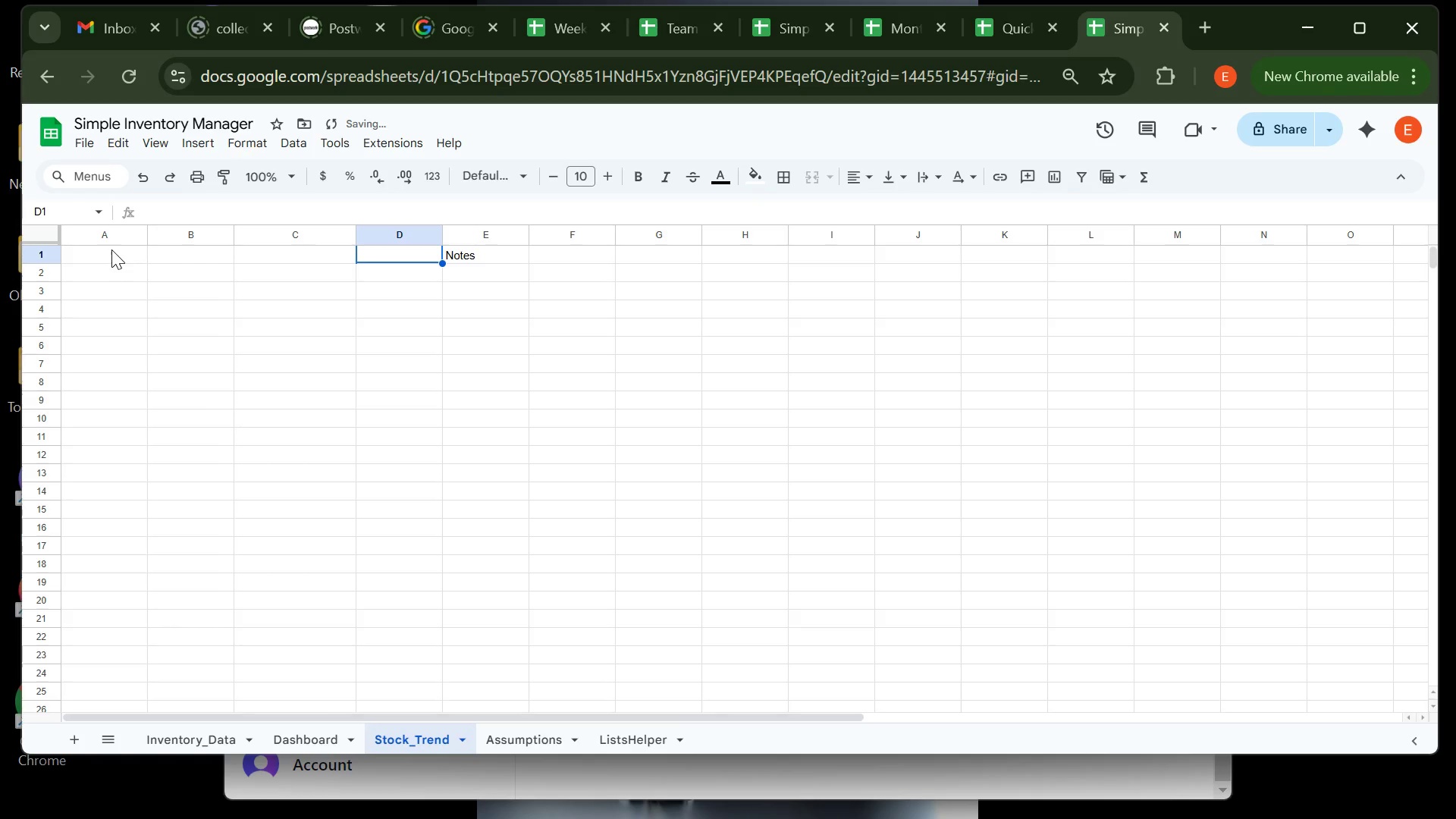 
key(ArrowRight)
 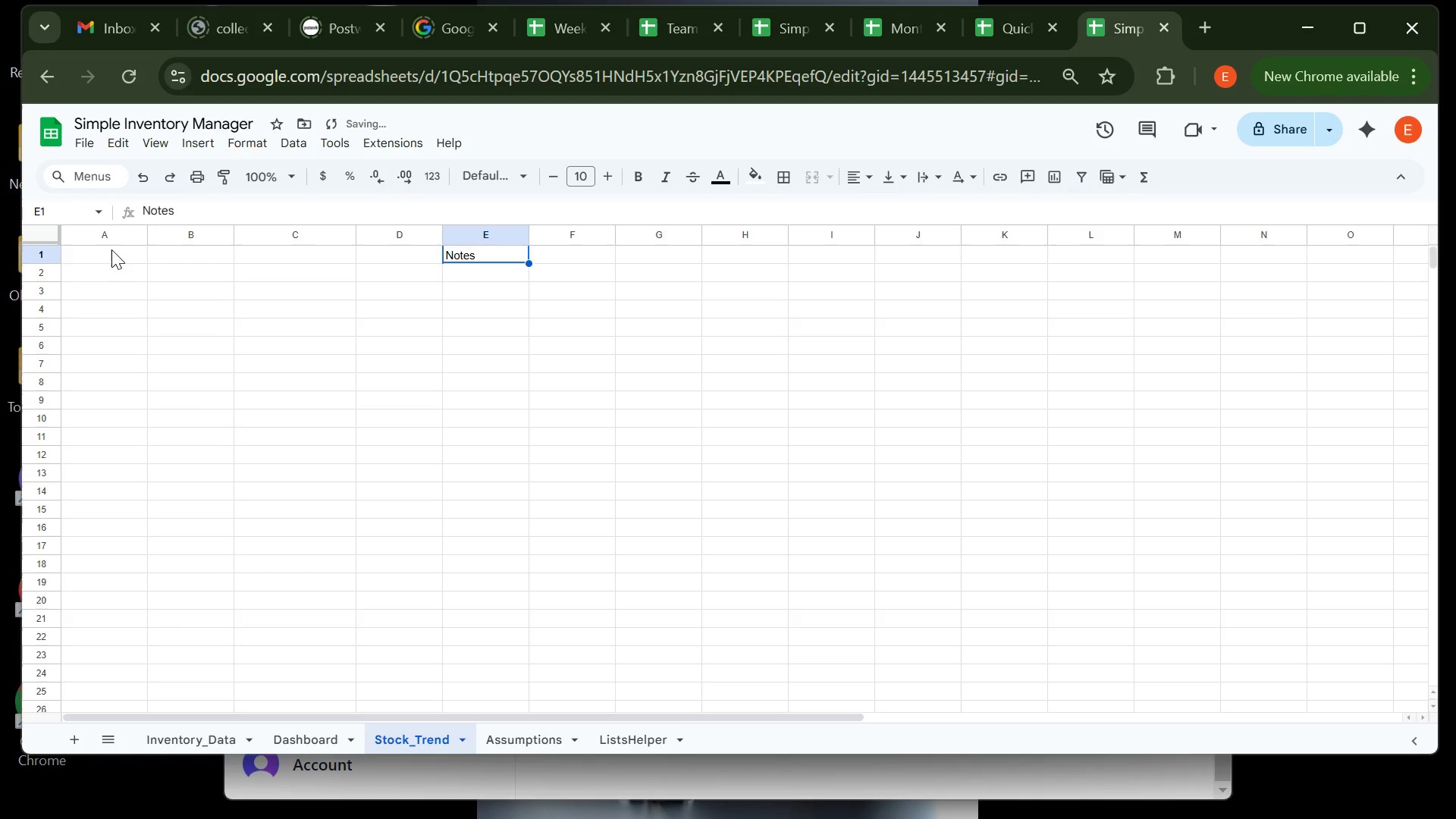 
key(Backspace)
 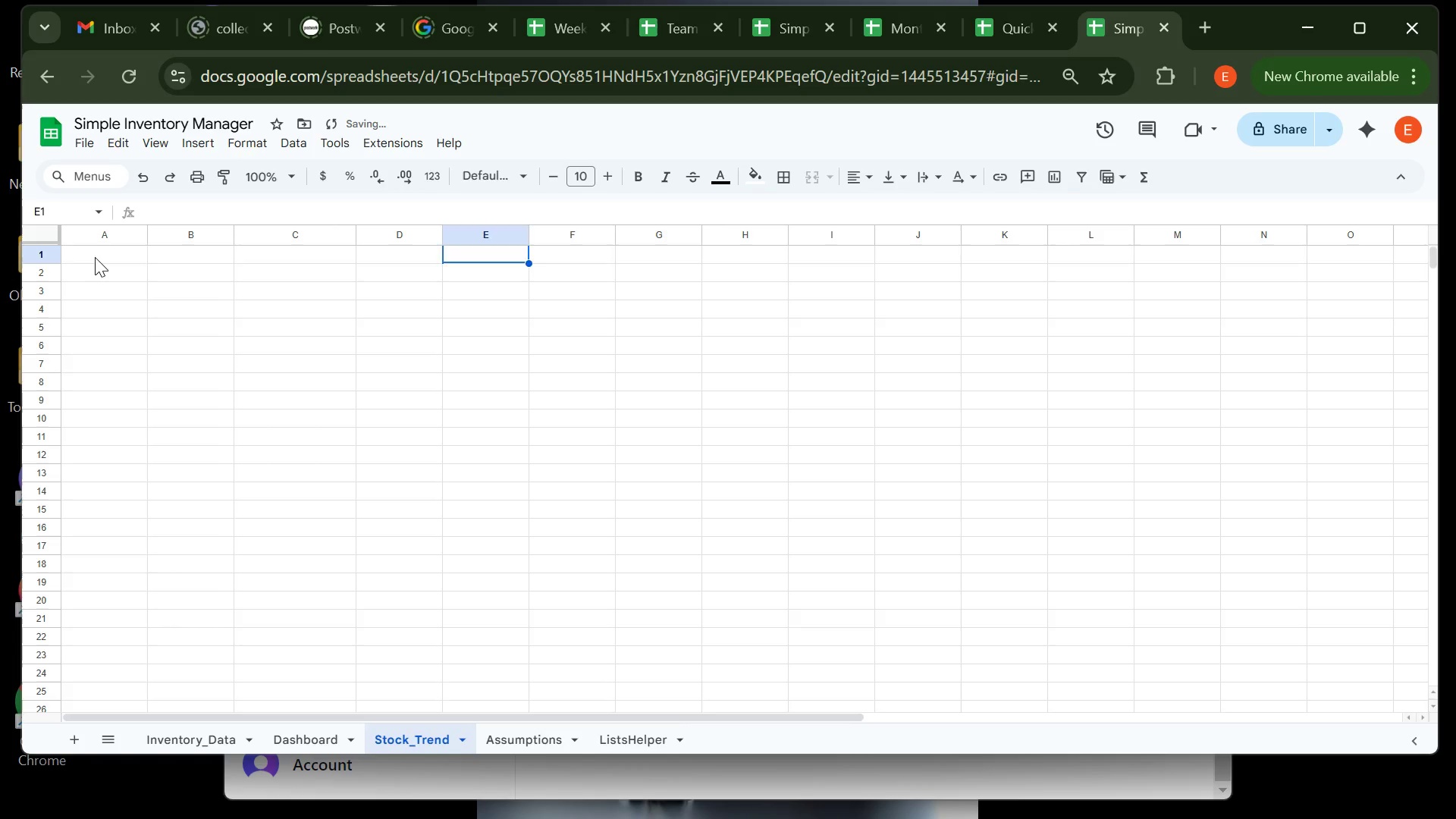 
left_click([95, 257])
 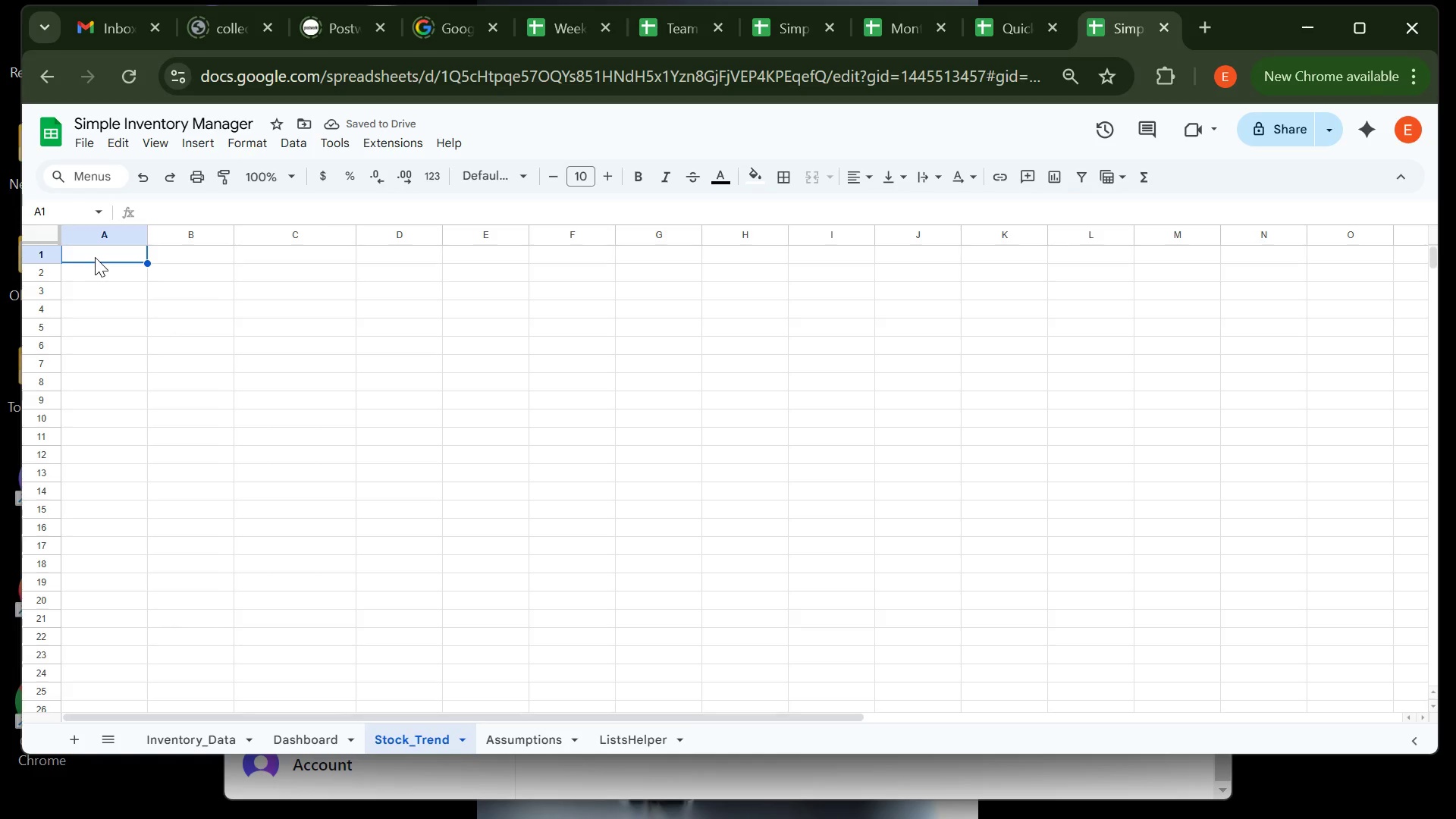 
type(Month)
 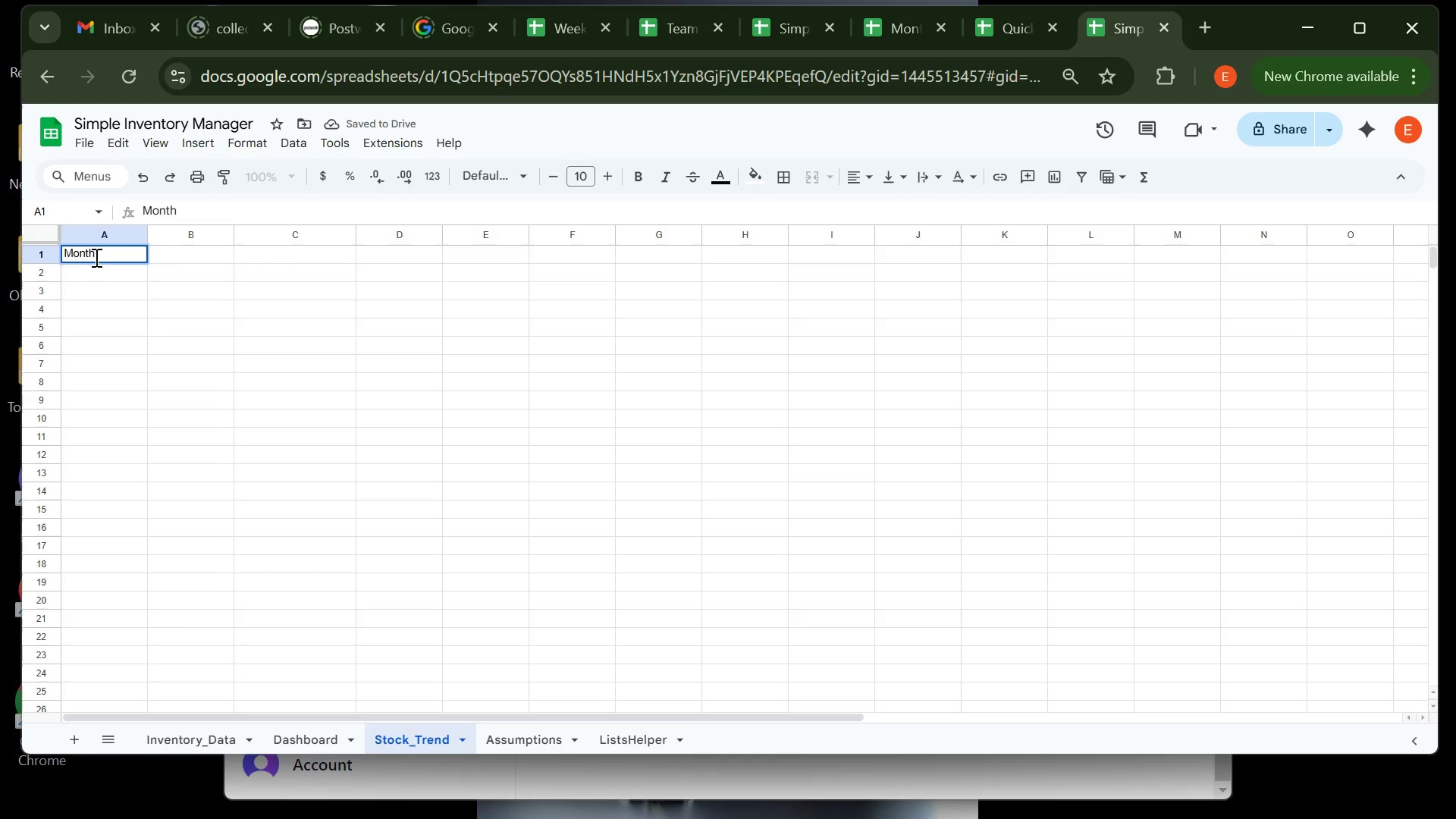 
key(Enter)
 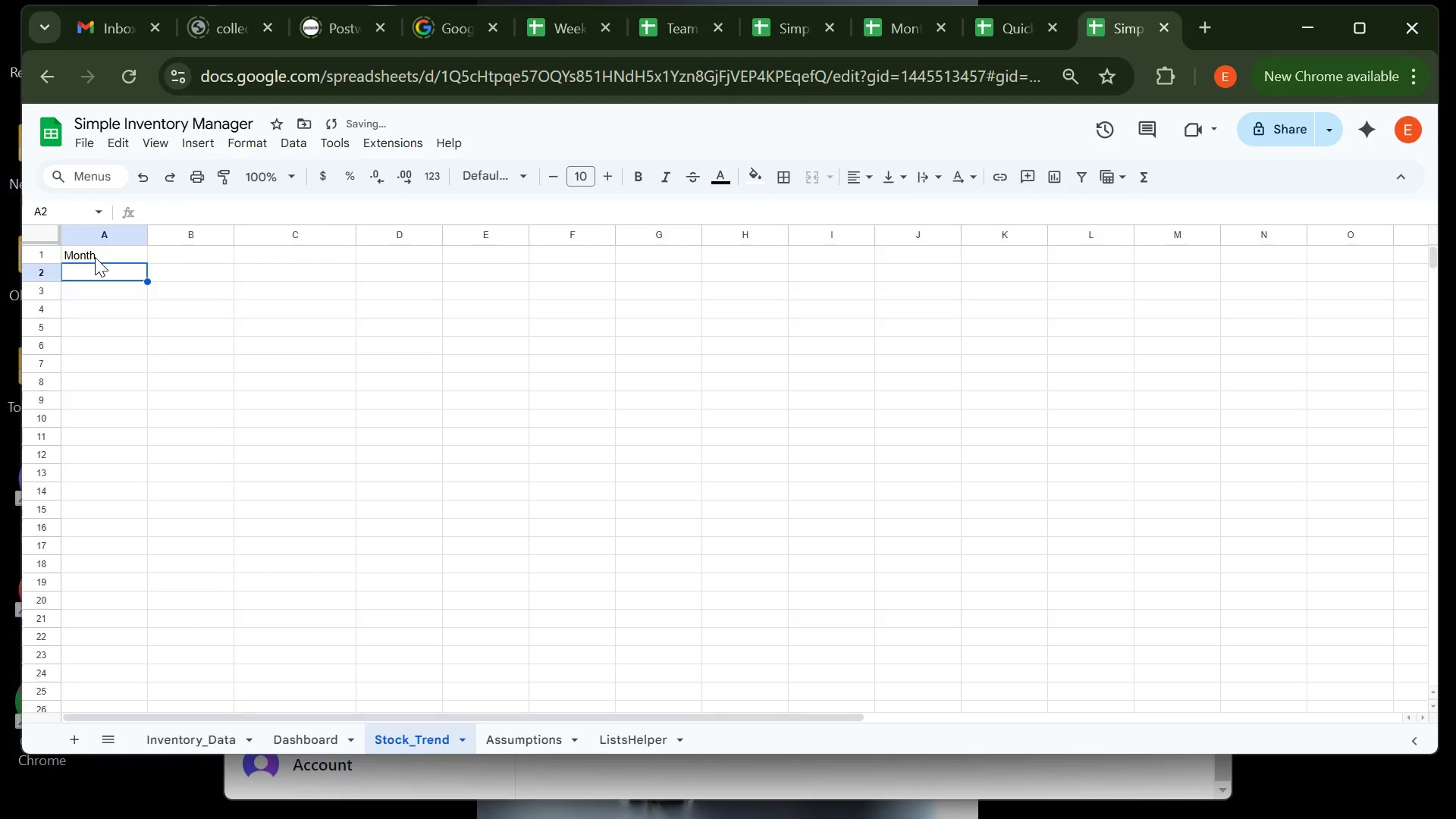 
key(ArrowUp)
 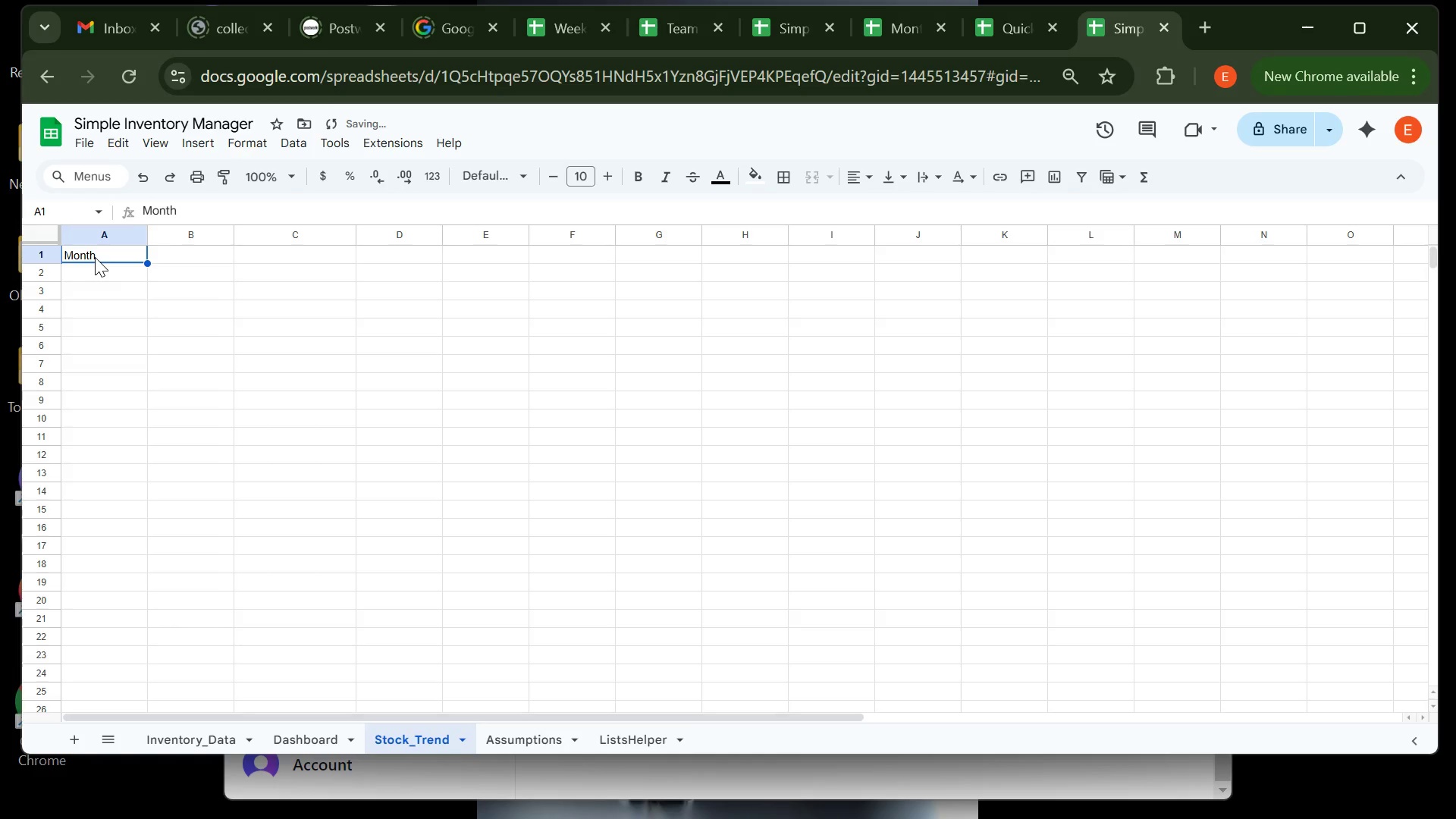 
key(ArrowRight)
 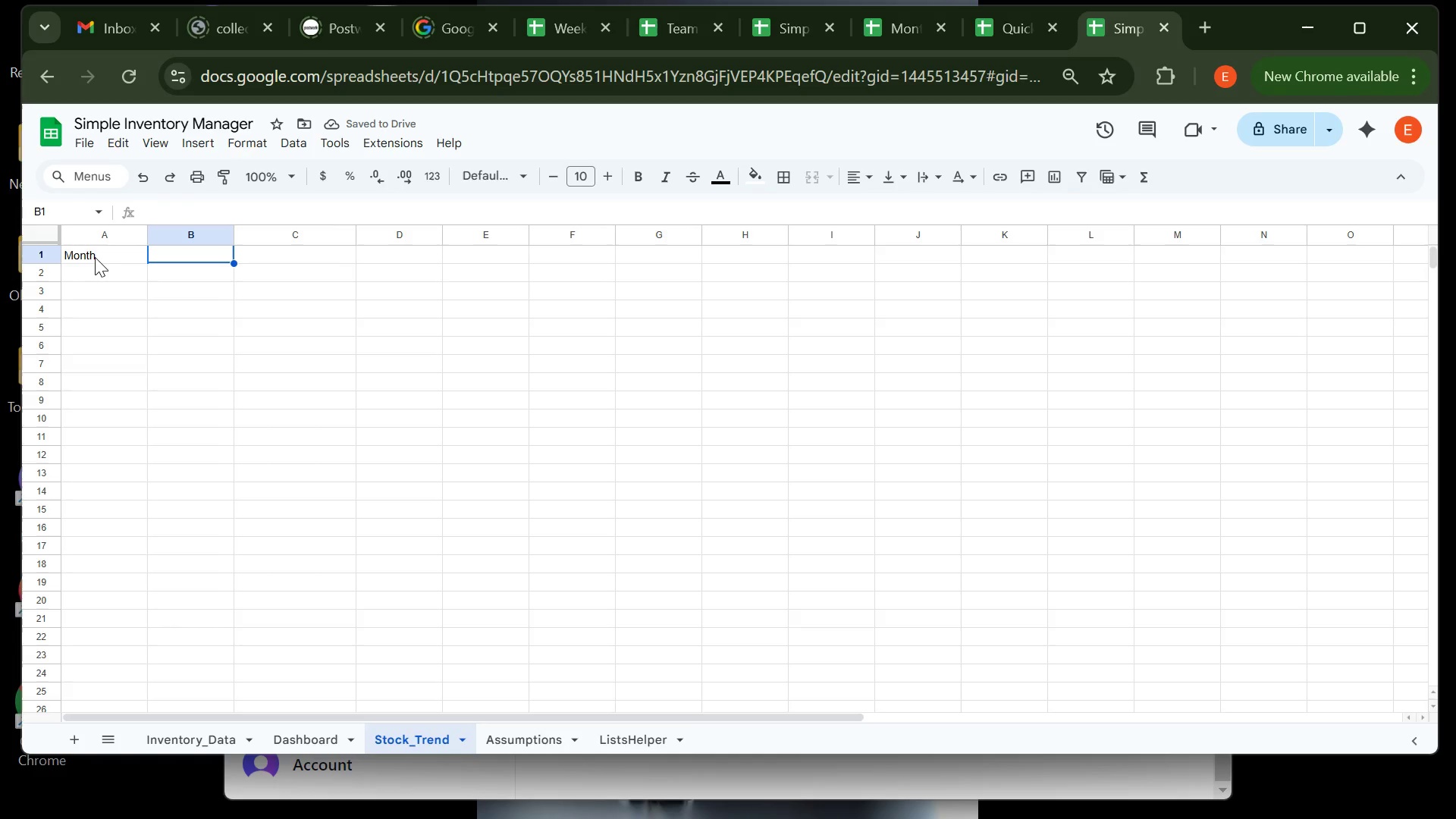 
type(Total Inventory Value)
 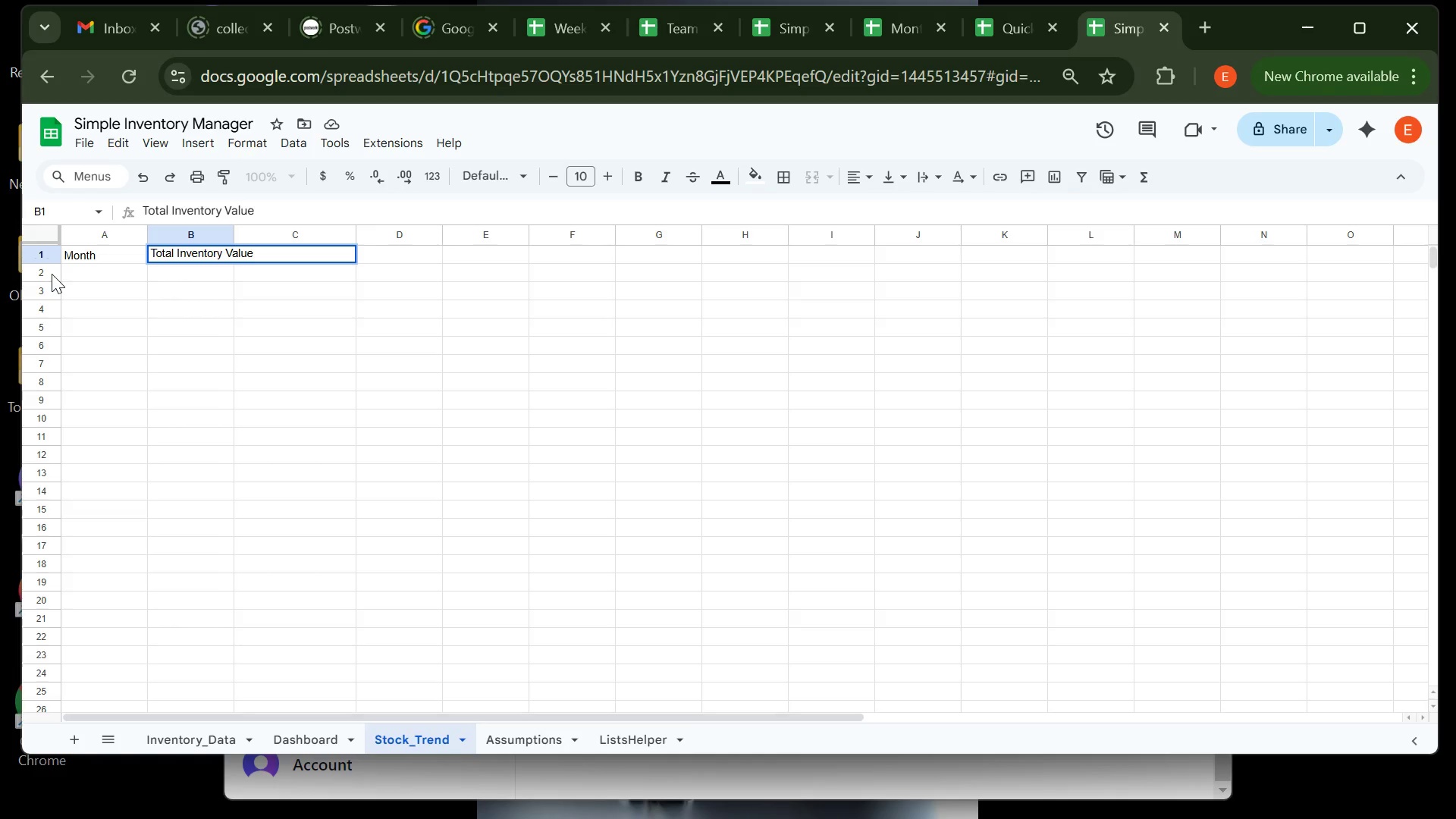 
wait(5.48)
 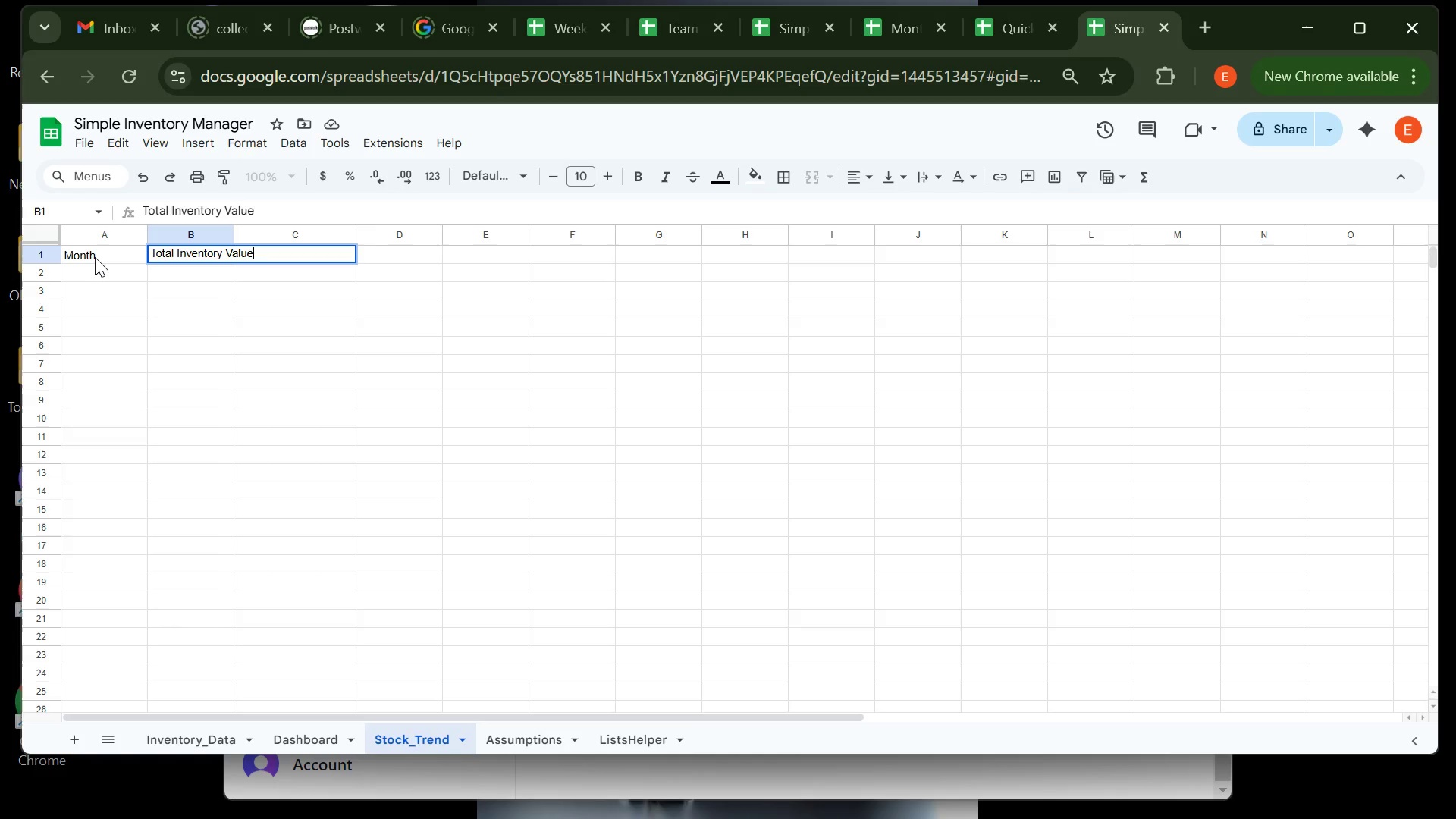 
left_click([85, 275])
 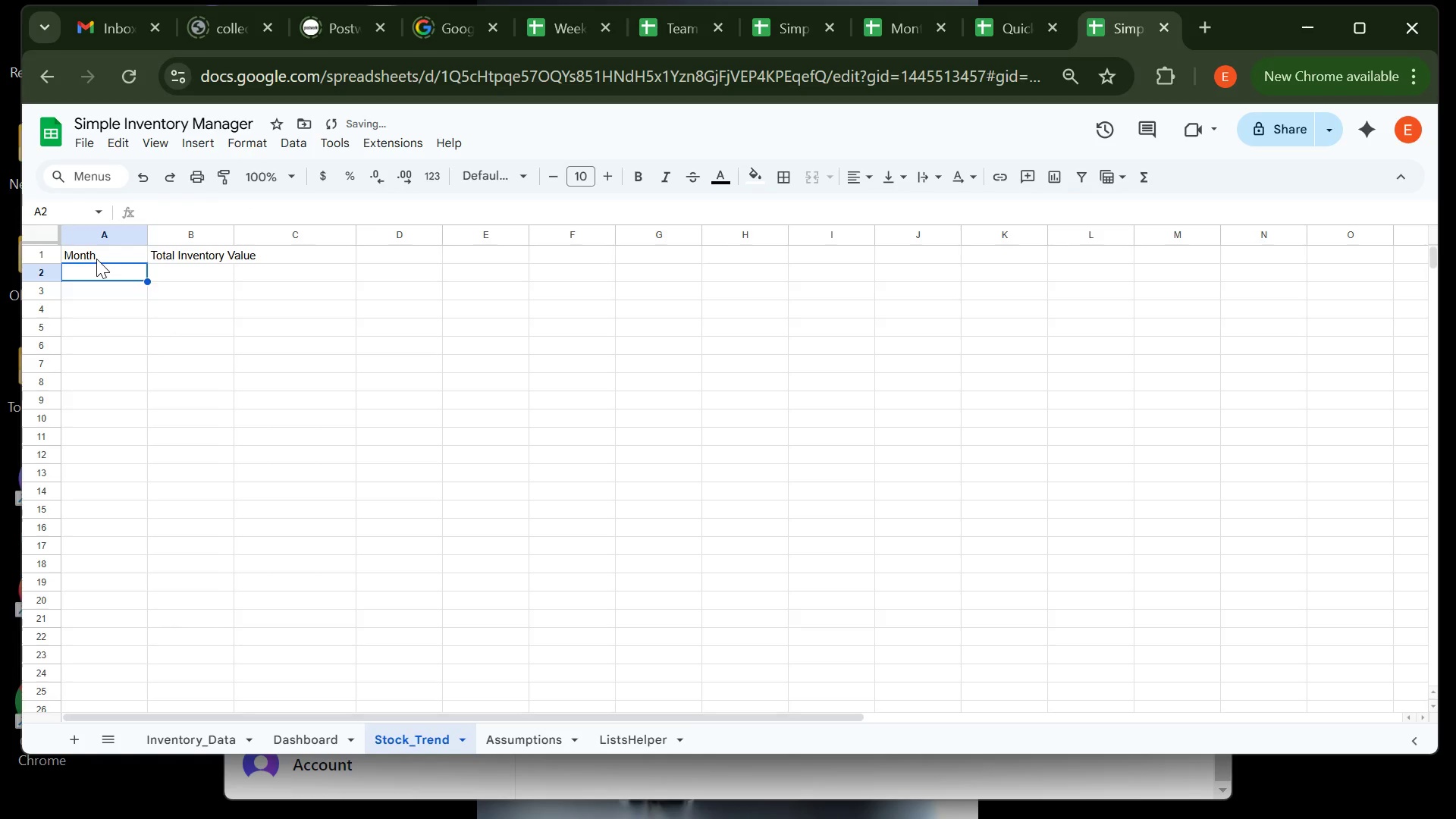 
left_click([96, 259])
 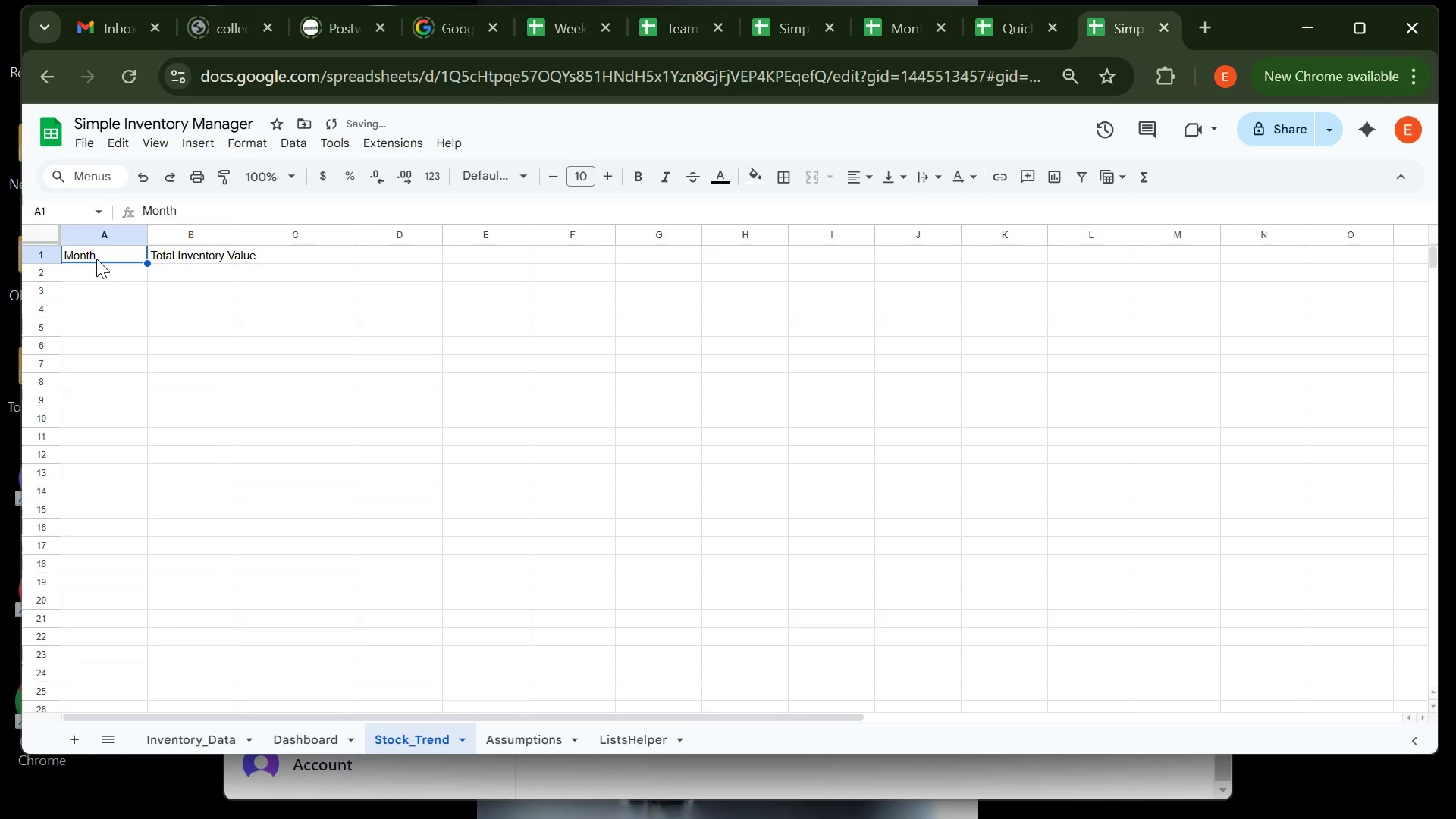 
key(Control+ControlLeft)
 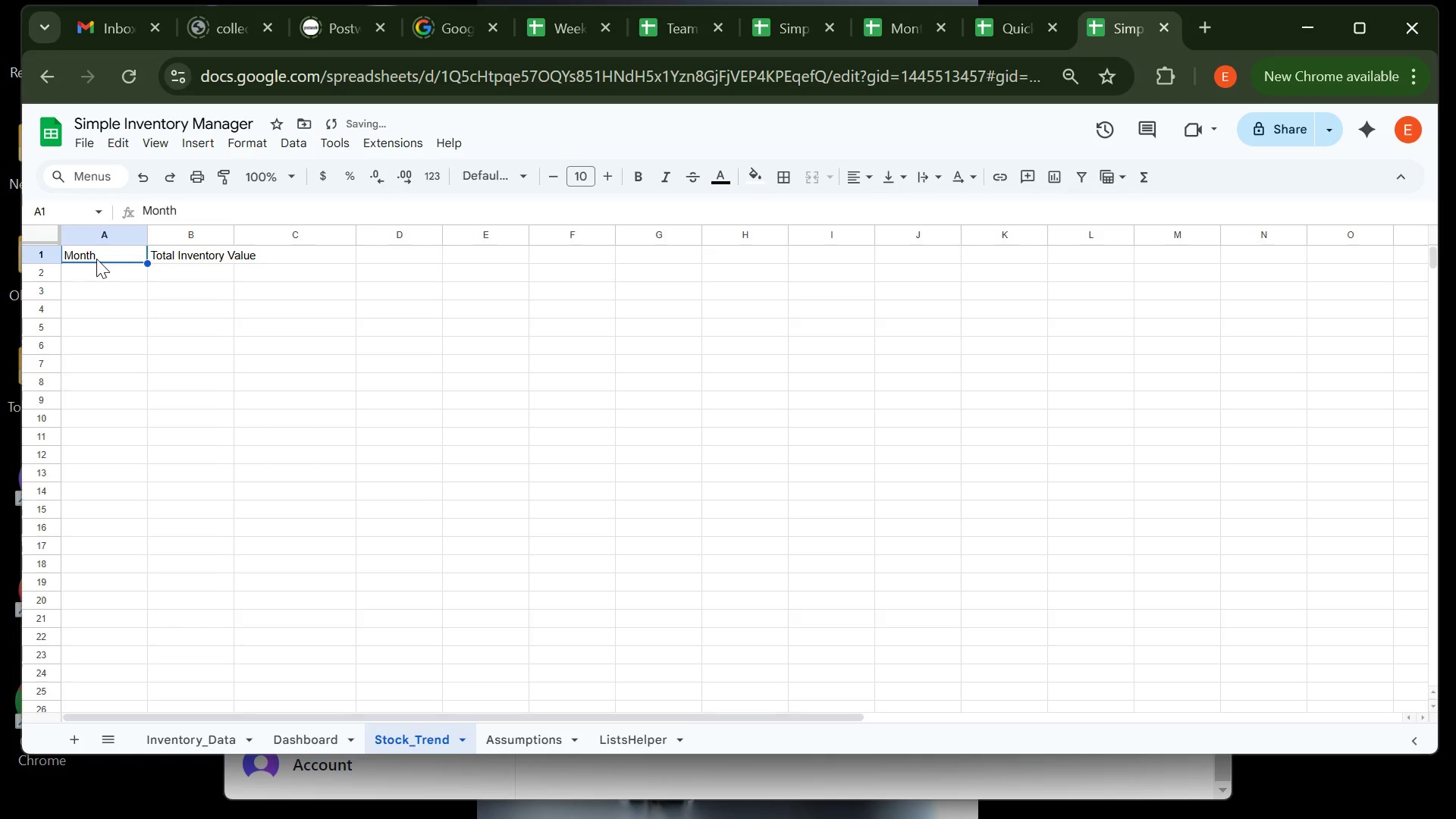 
key(Control+B)
 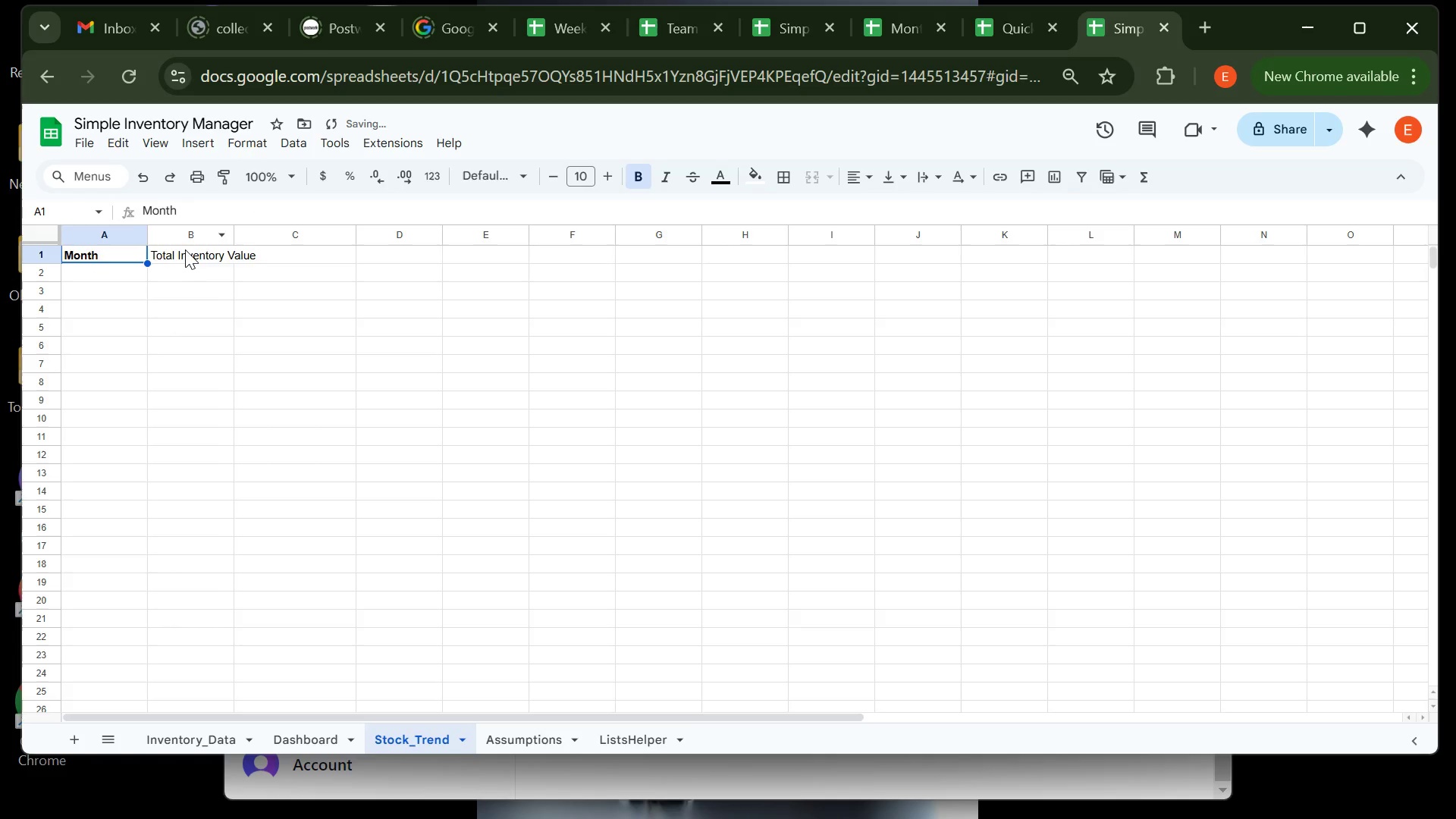 
left_click([186, 249])
 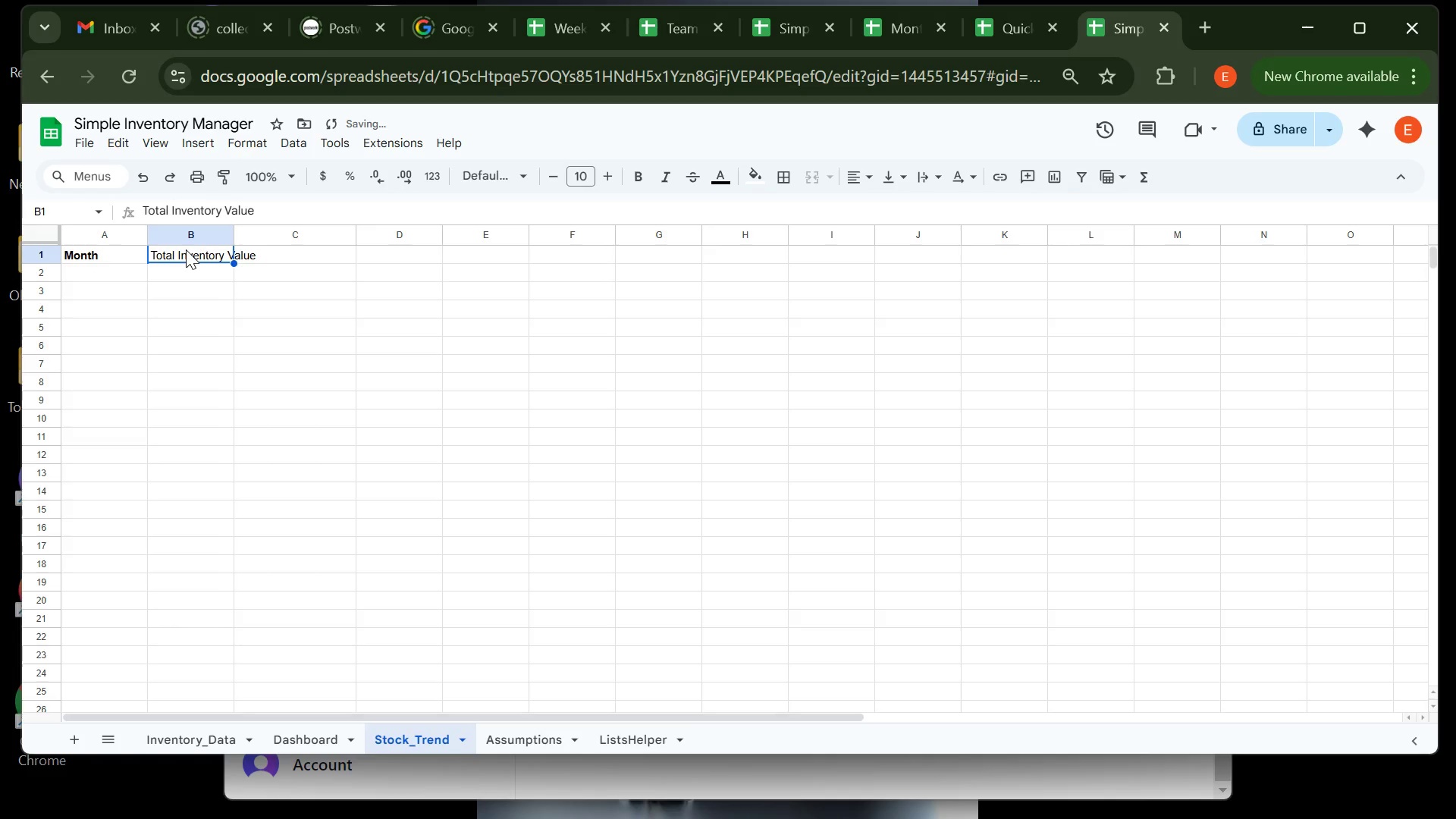 
key(Control+B)
 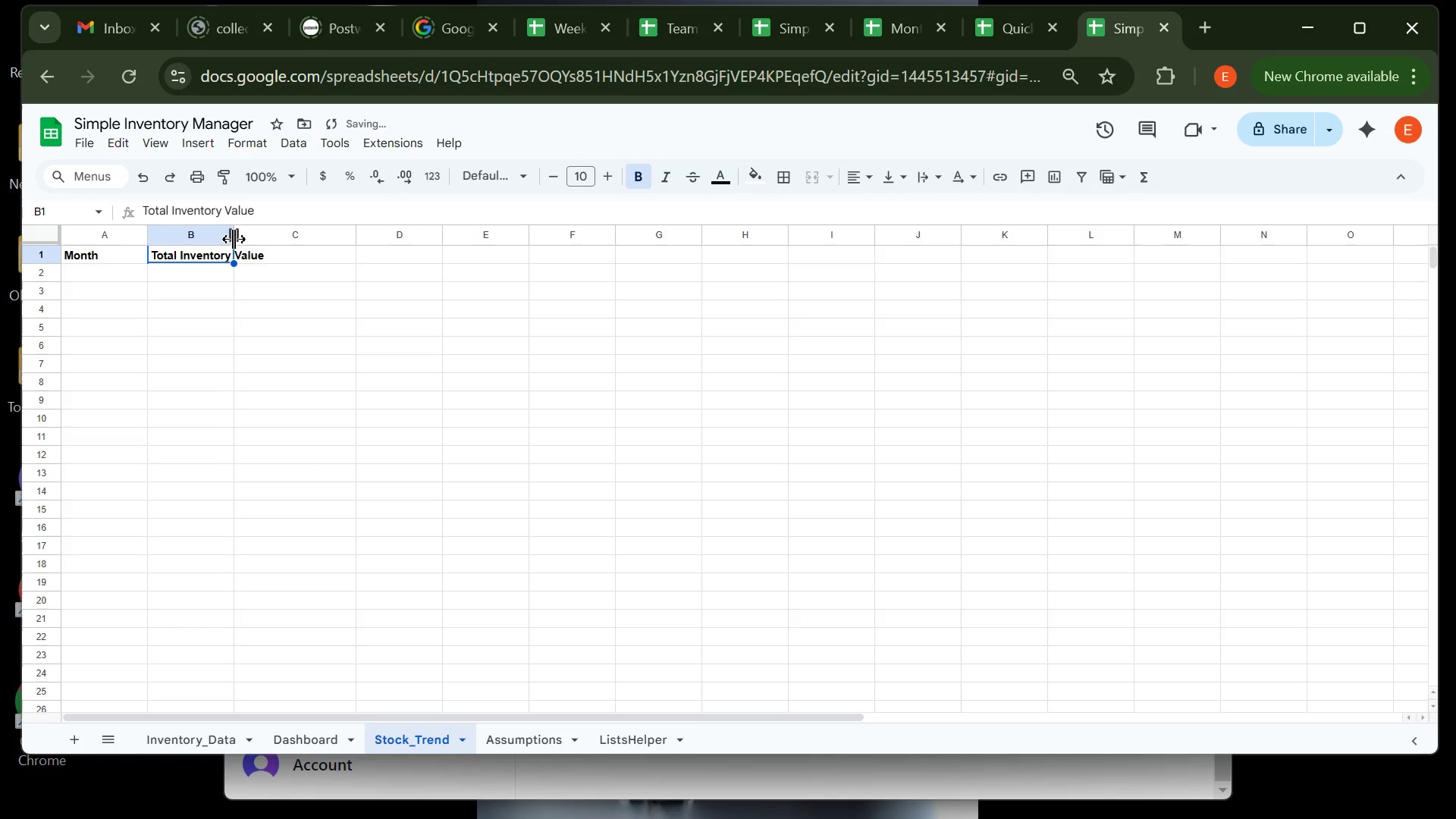 
double_click([234, 239])
 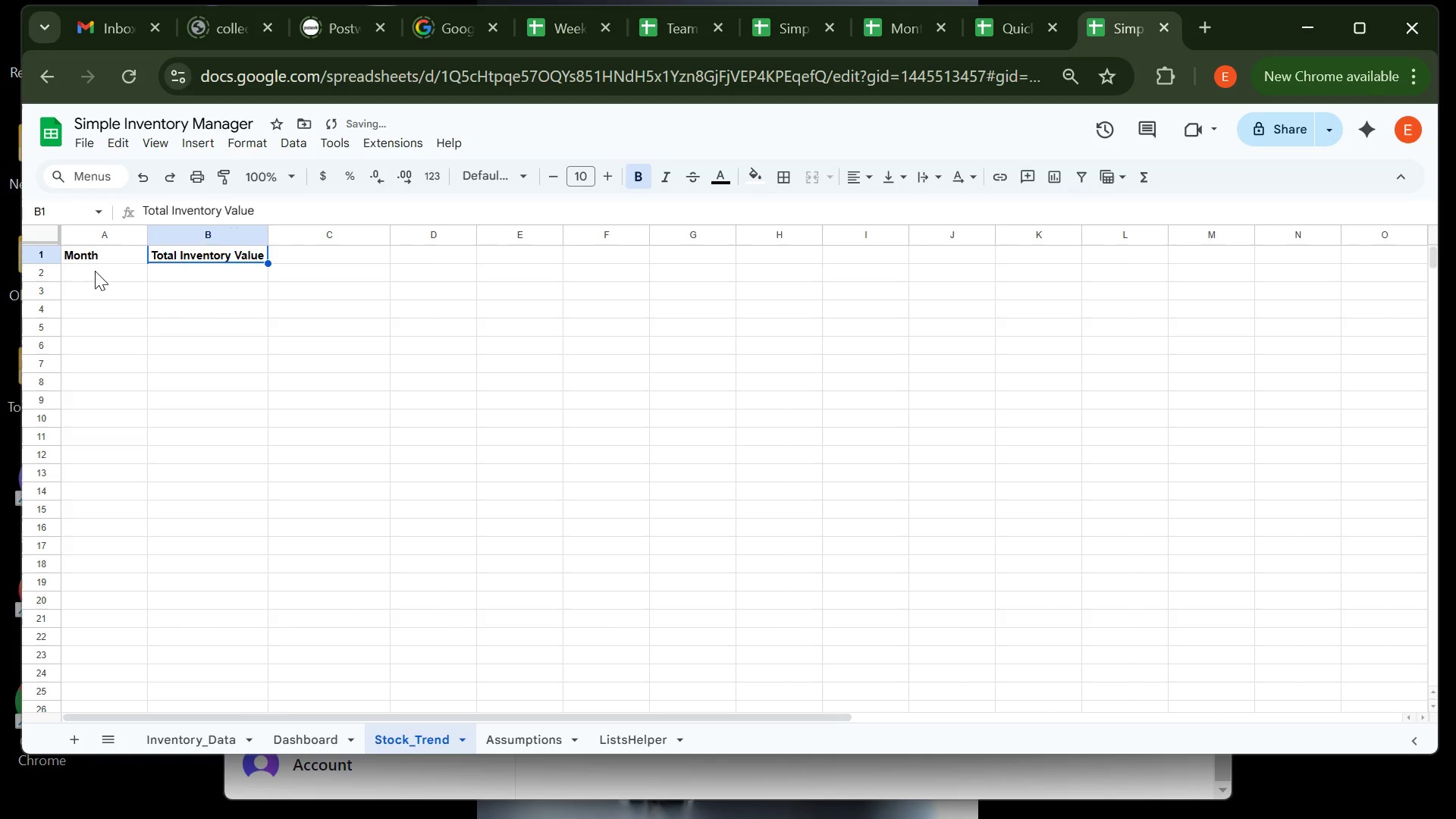 
left_click([95, 271])
 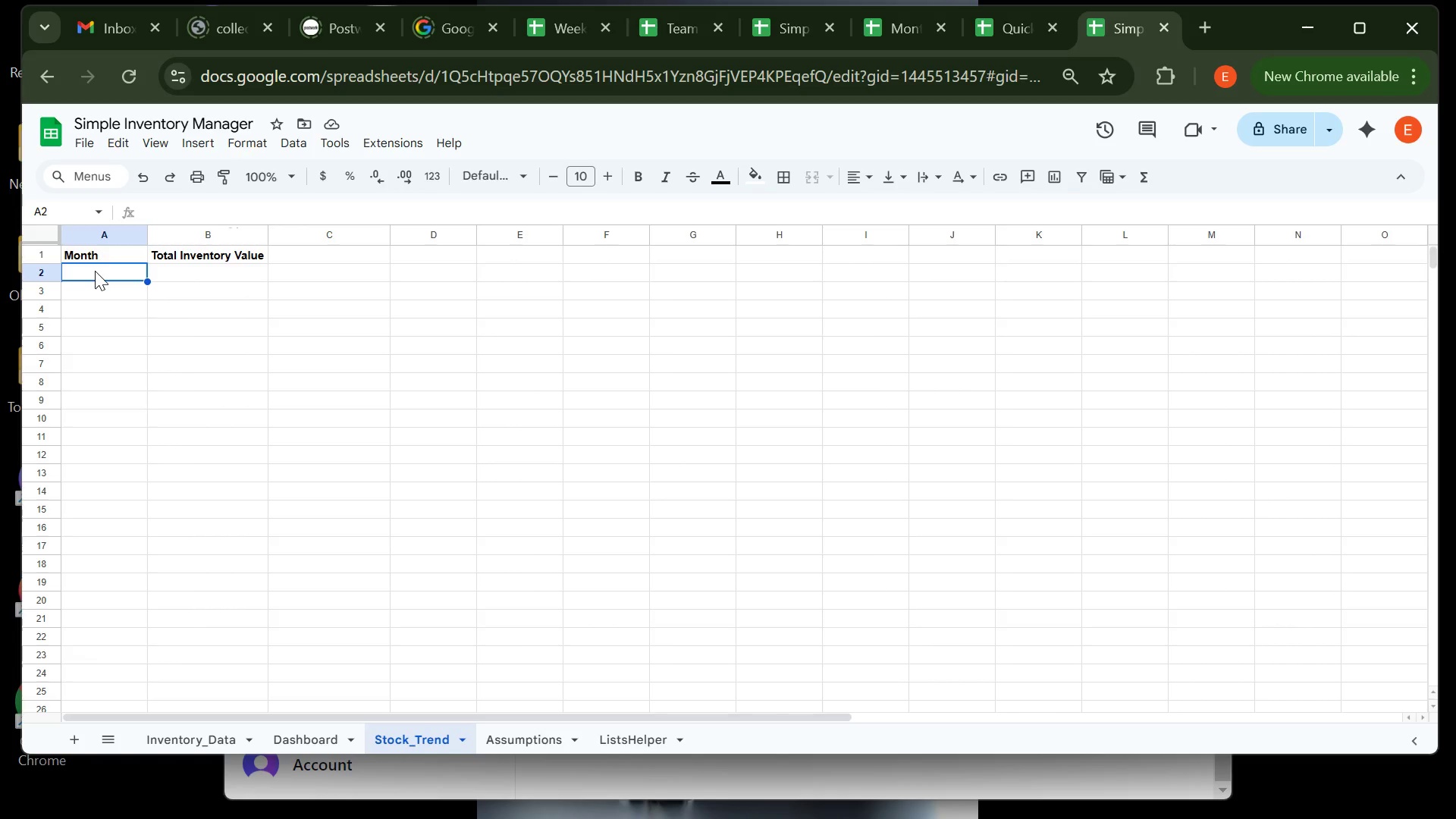 
wait(24.97)
 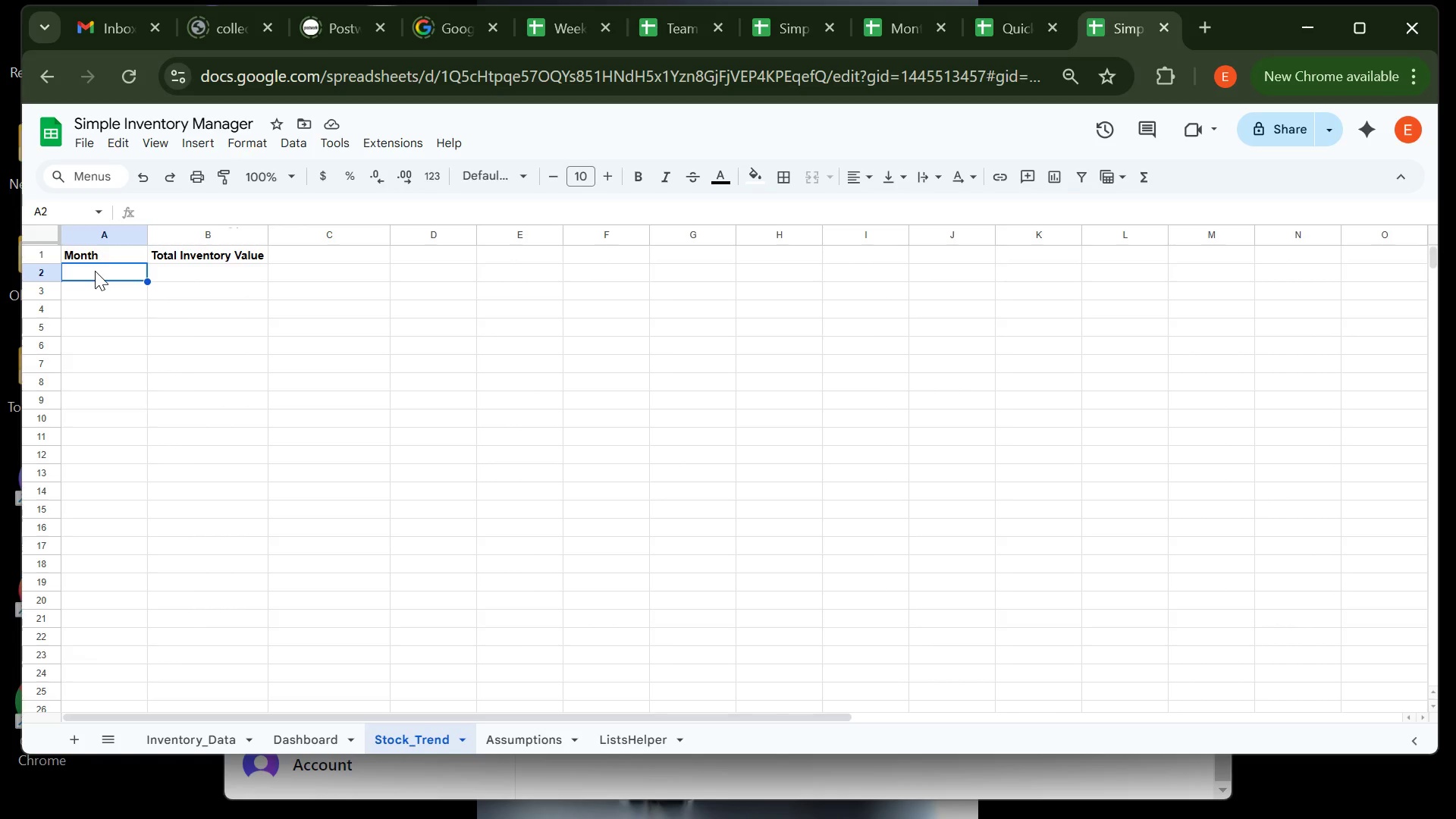 
left_click([187, 734])
 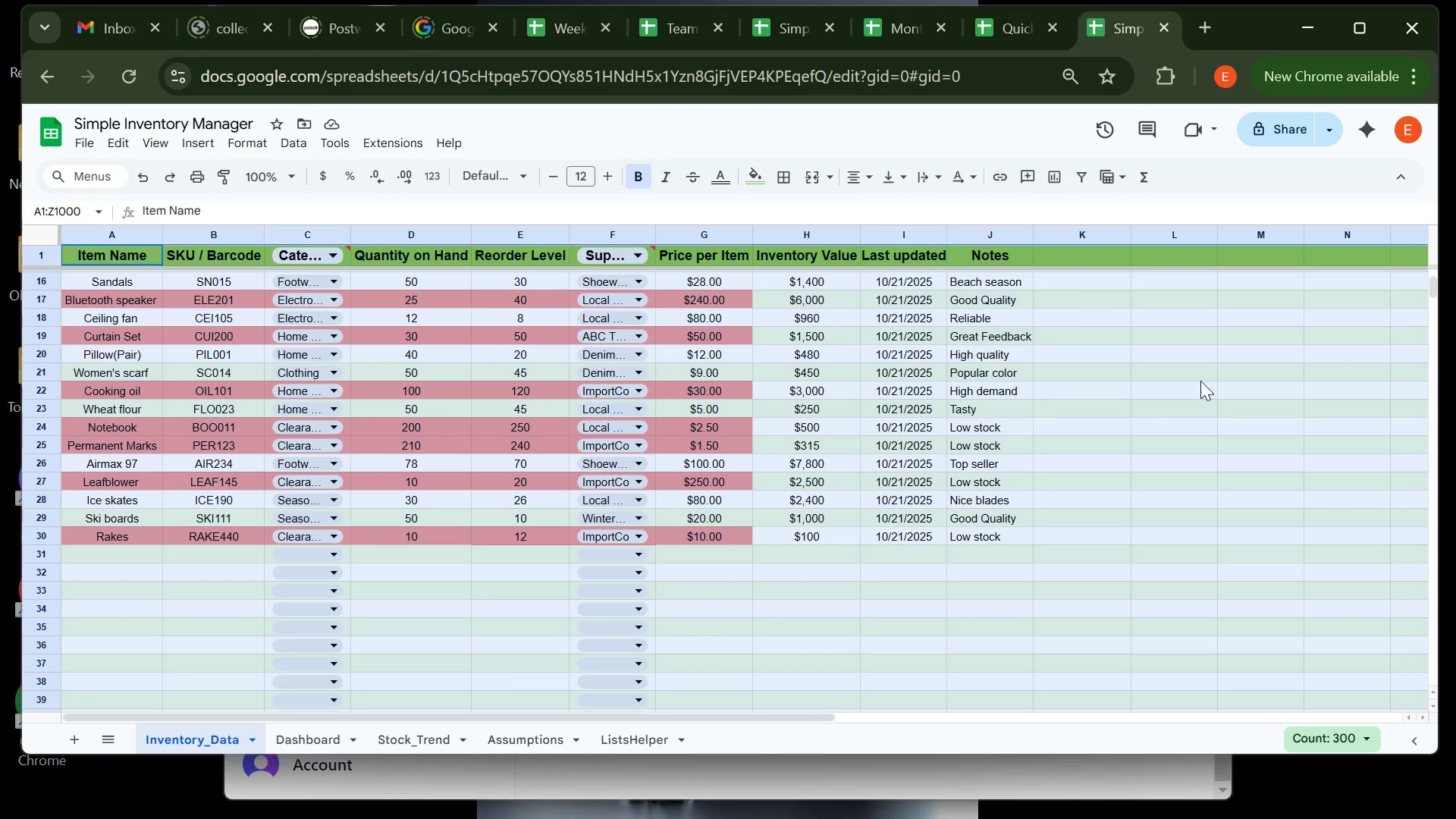 
wait(6.68)
 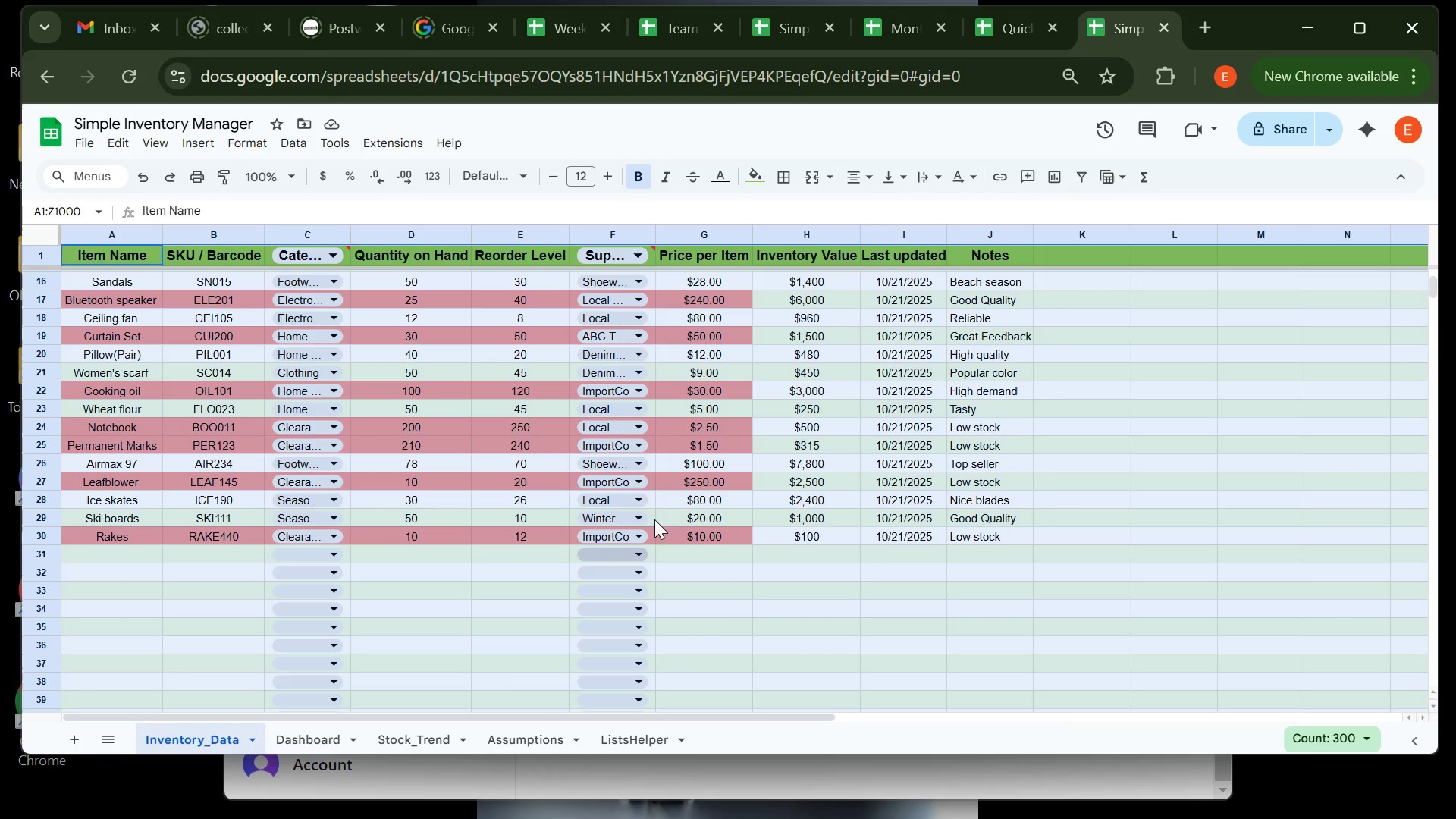 
left_click([1066, 276])
 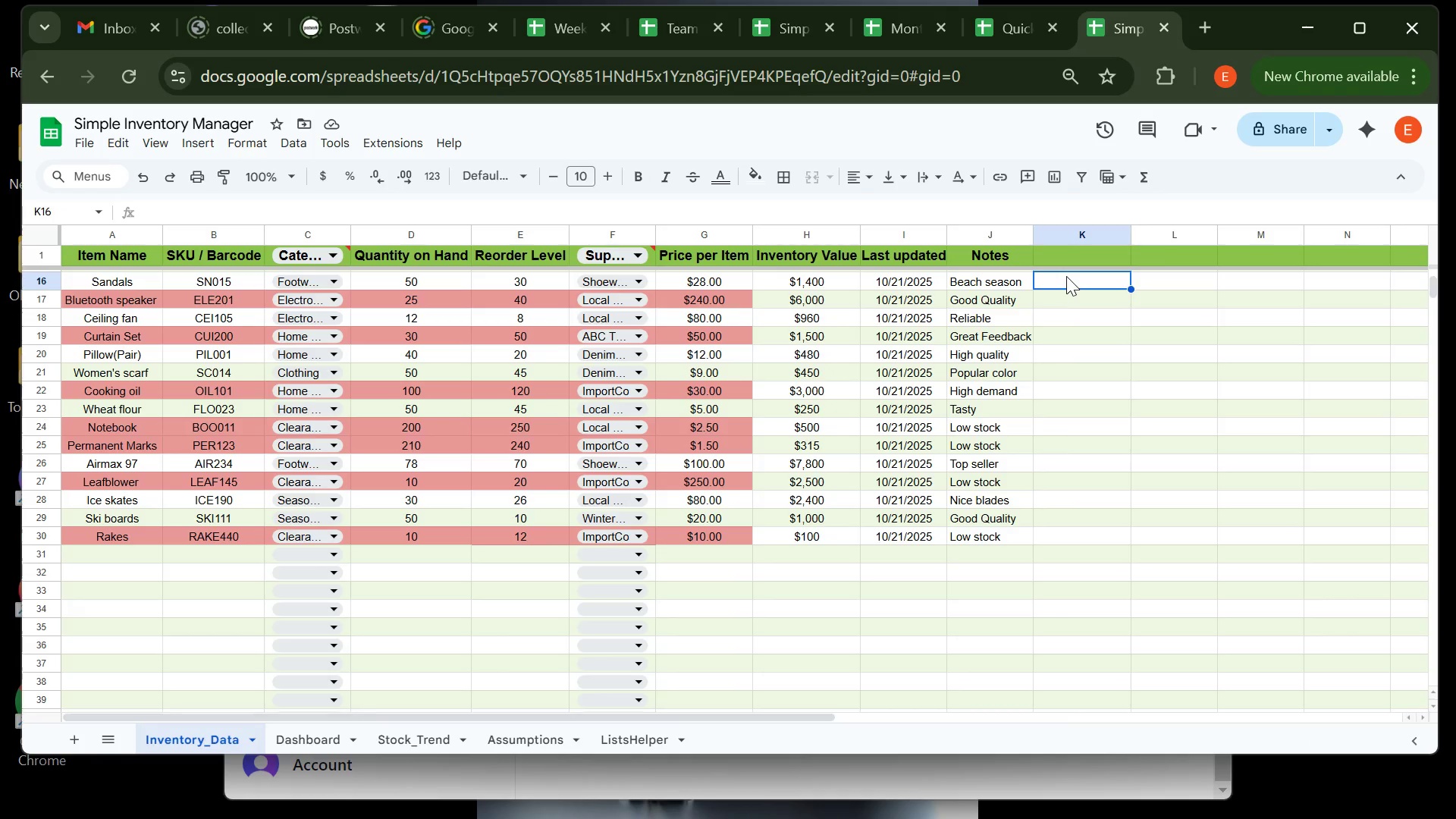 
type(=SUM)
 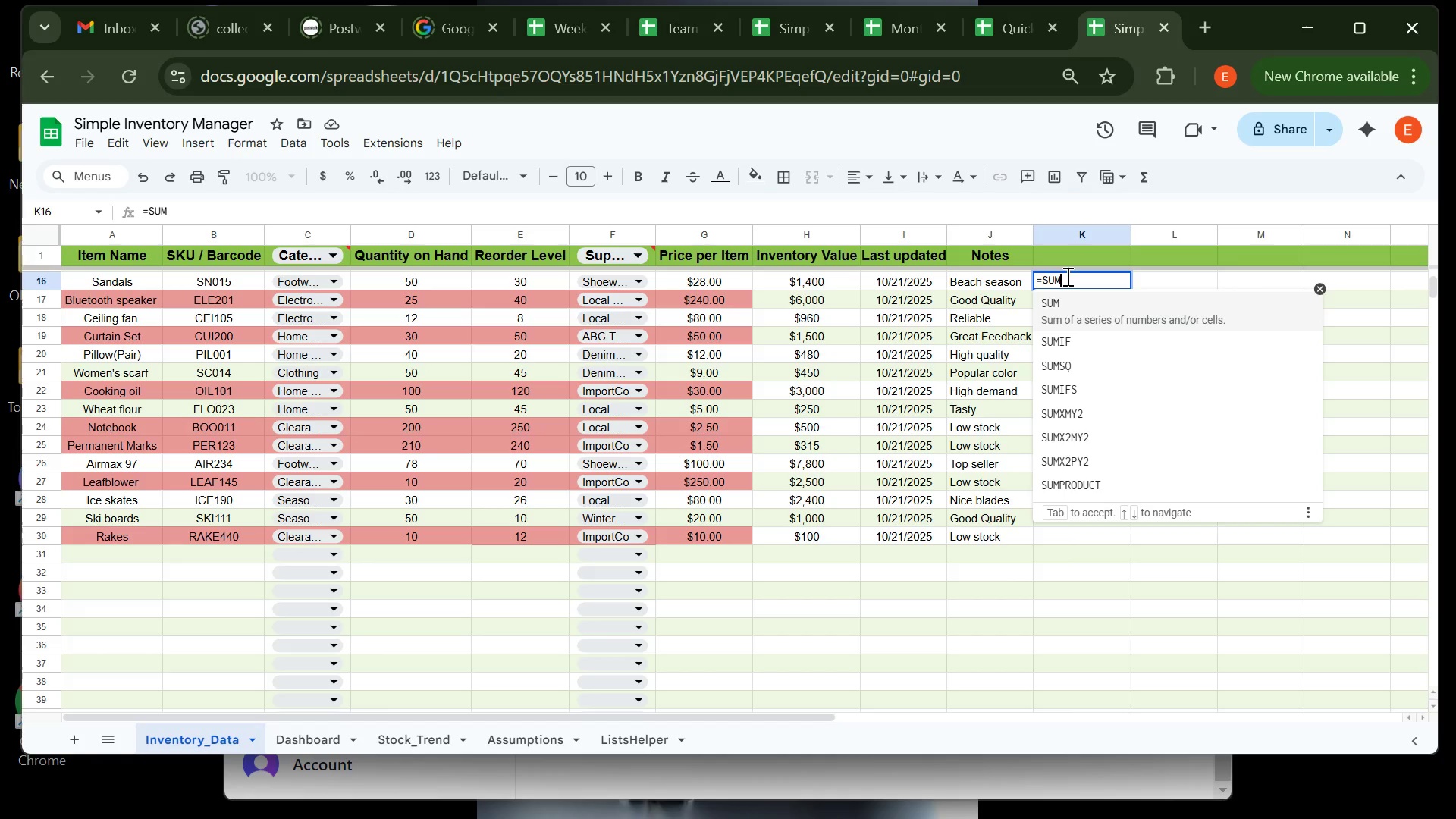 
type((H2:H))
 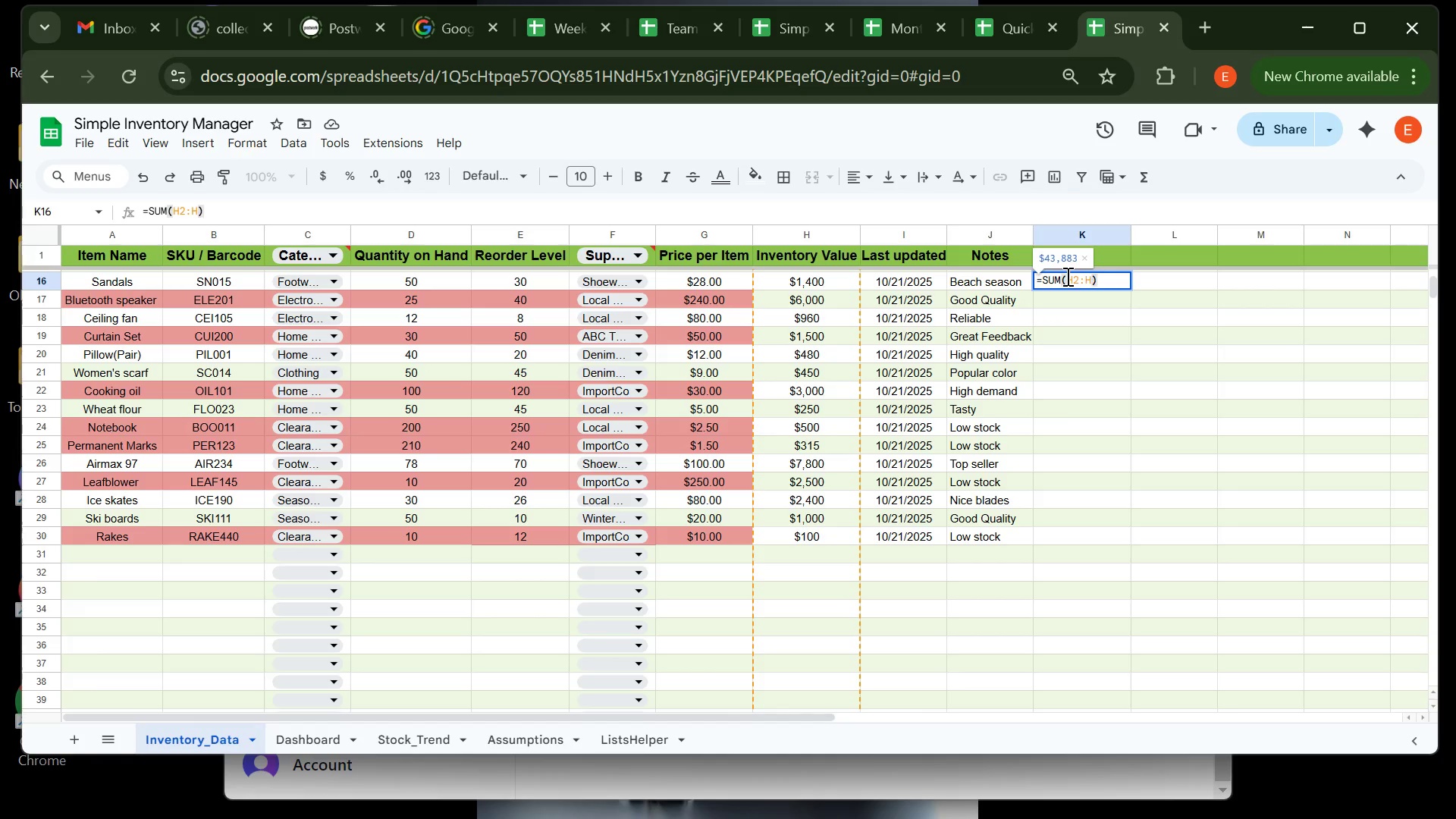 
wait(6.28)
 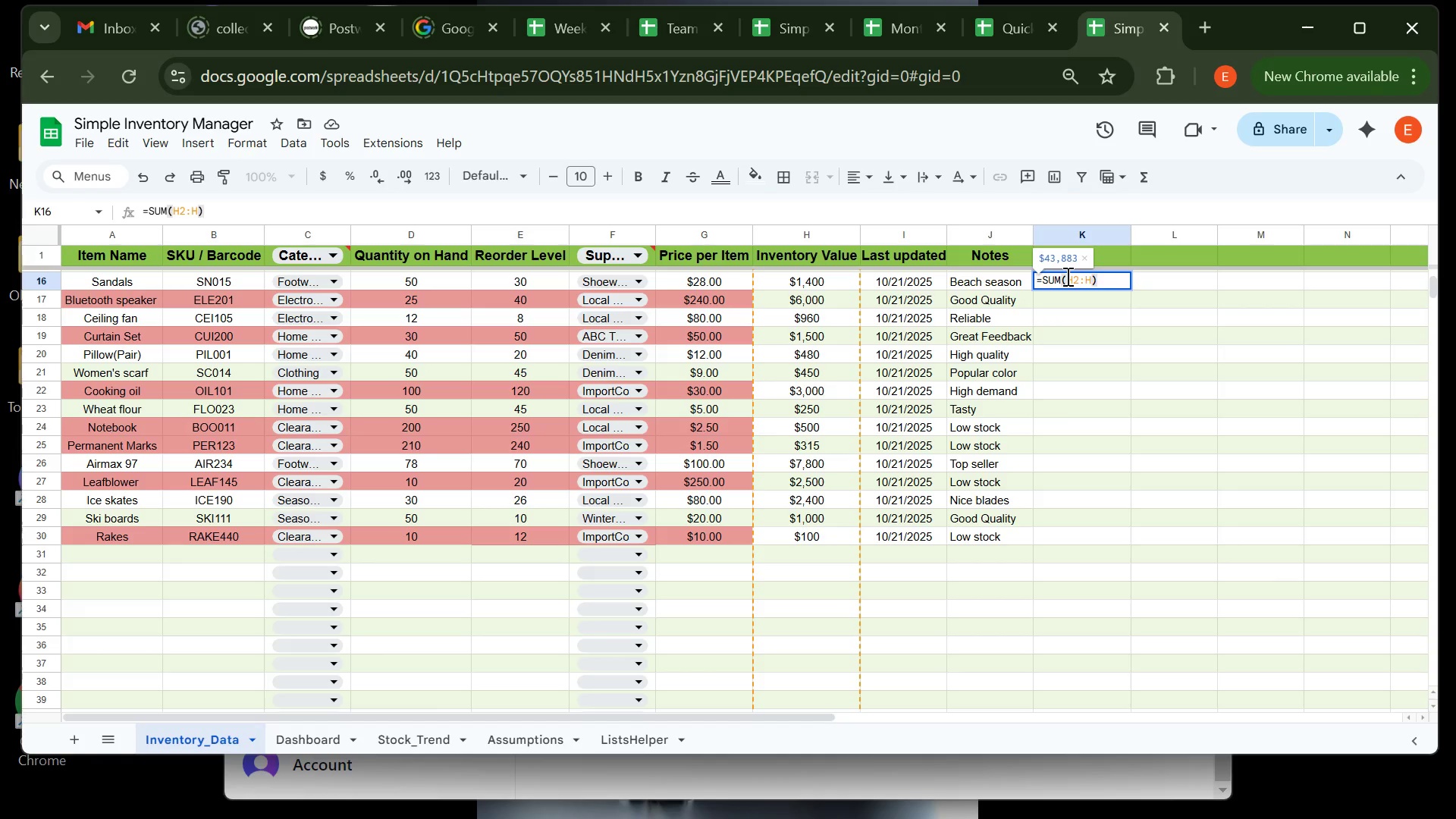 
key(Enter)
 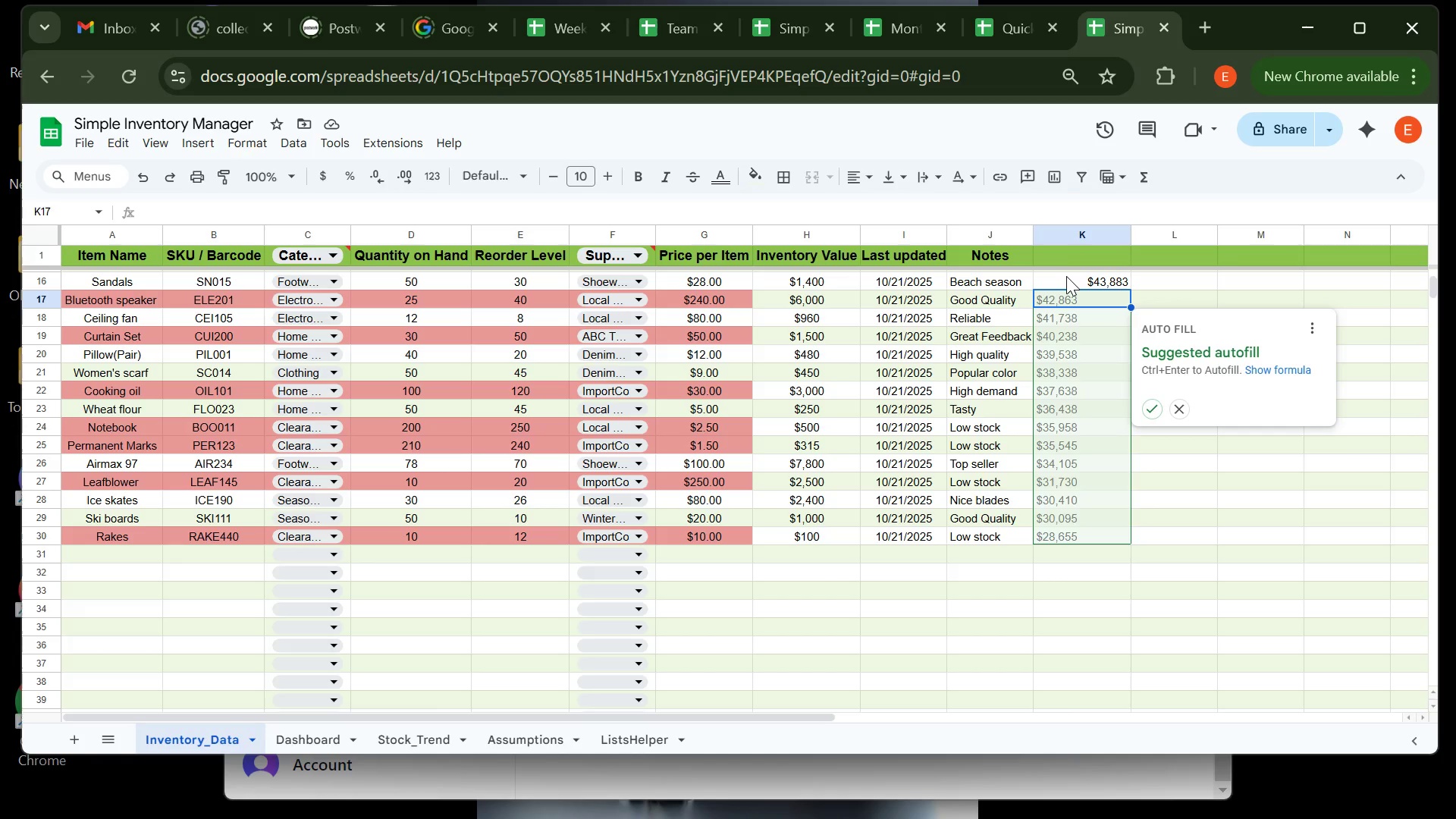 
wait(19.61)
 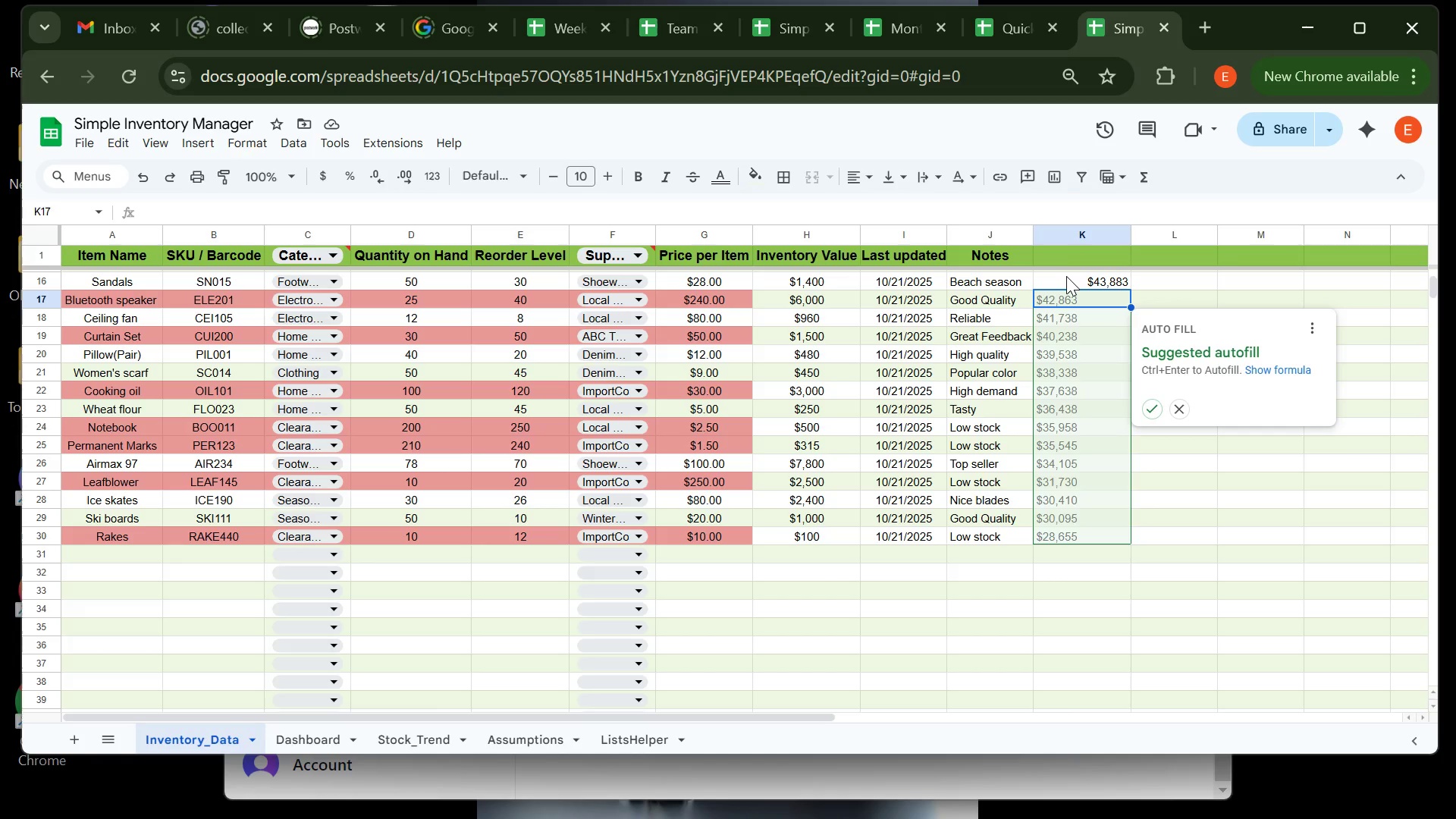 
left_click([1150, 411])
 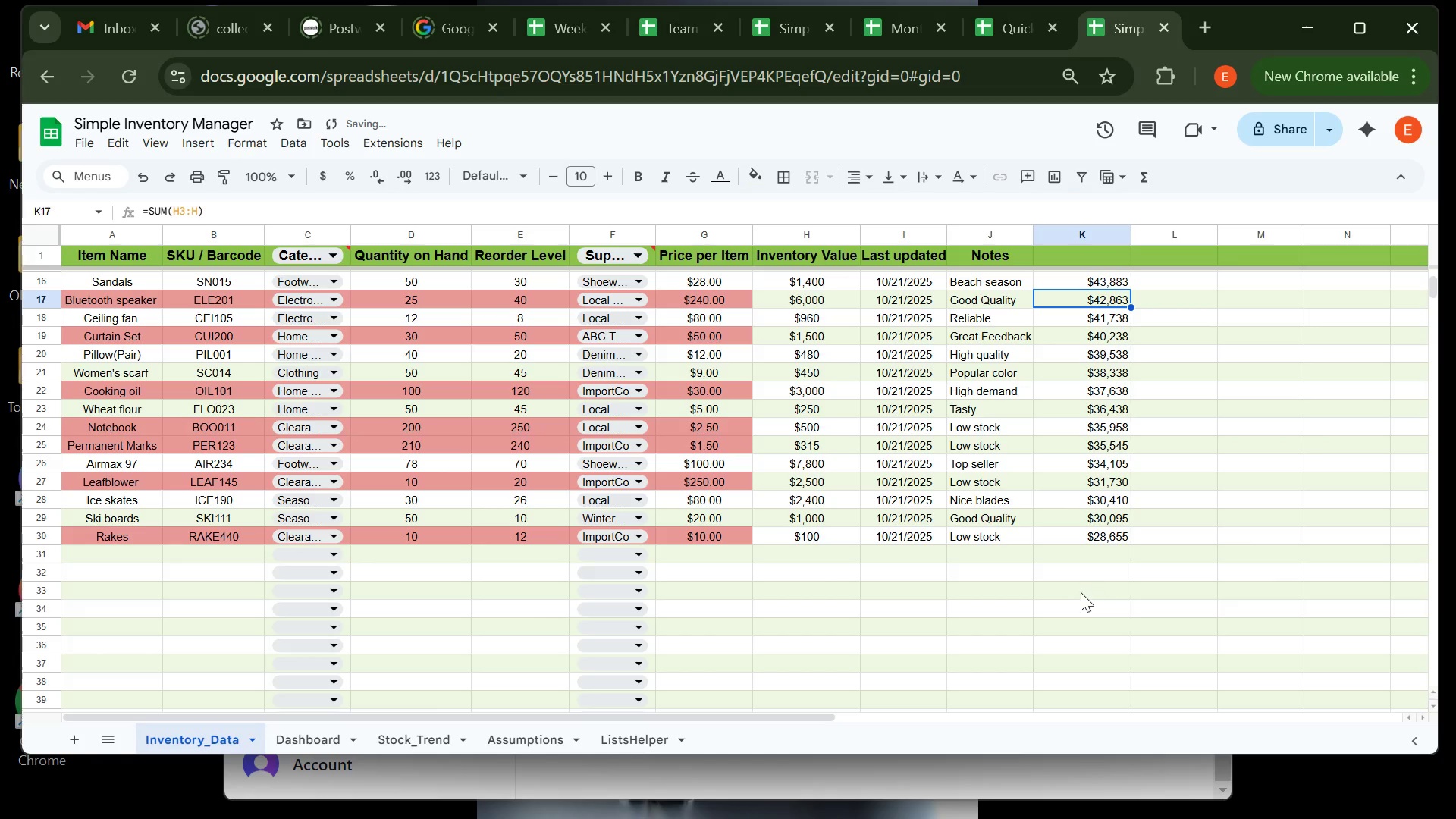 
left_click([1077, 598])
 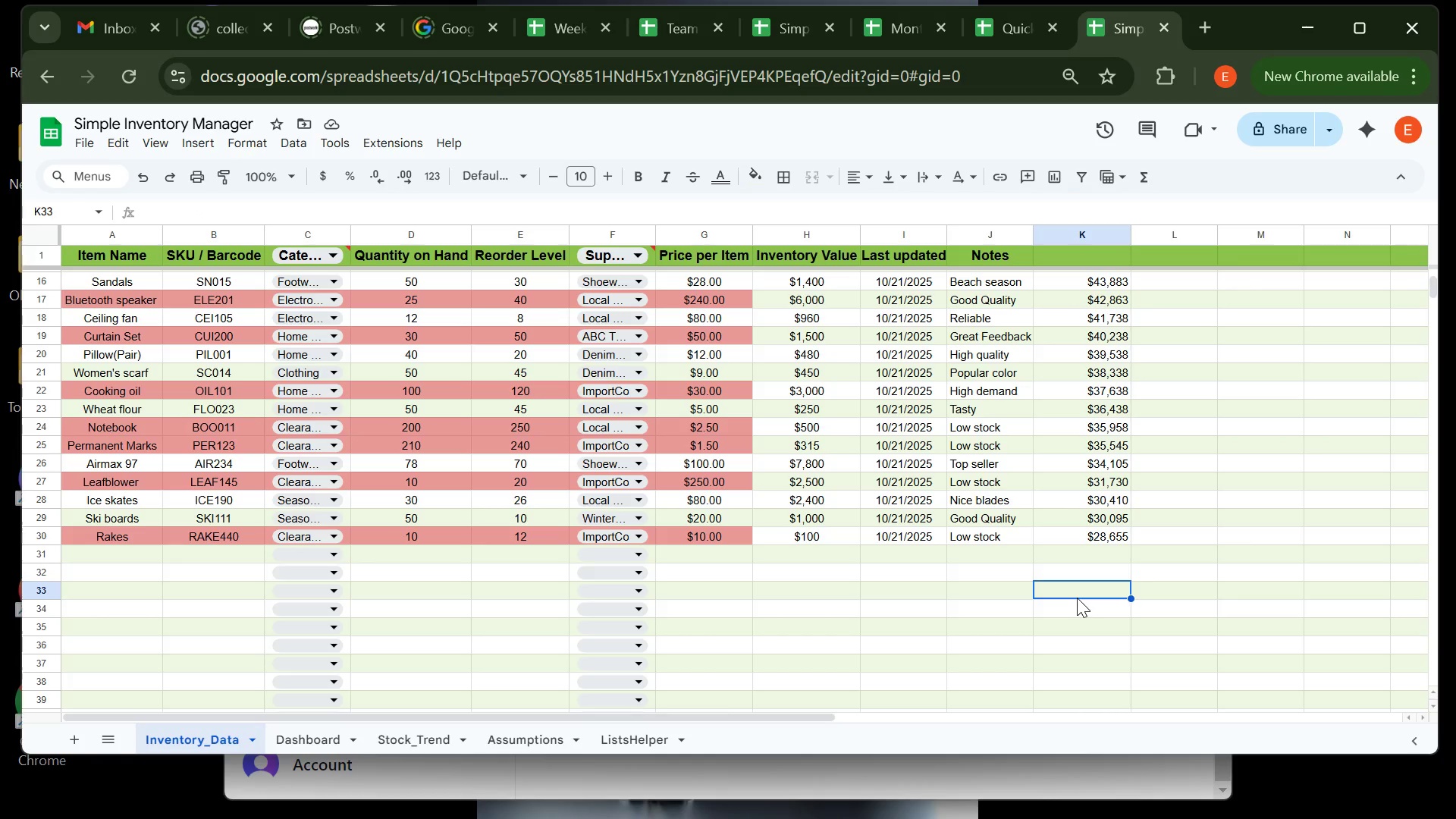 
wait(16.63)
 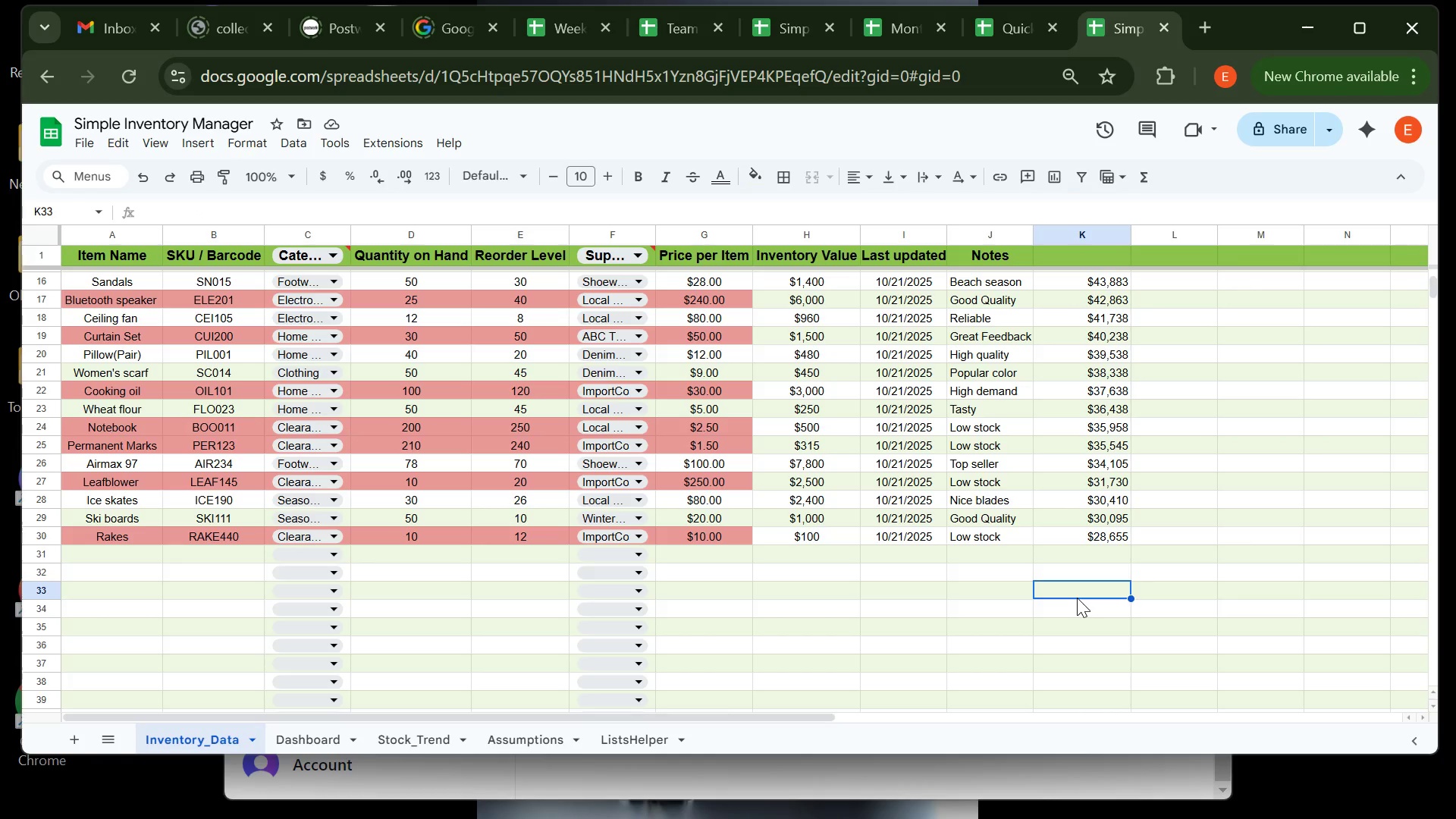 
left_click([396, 735])
 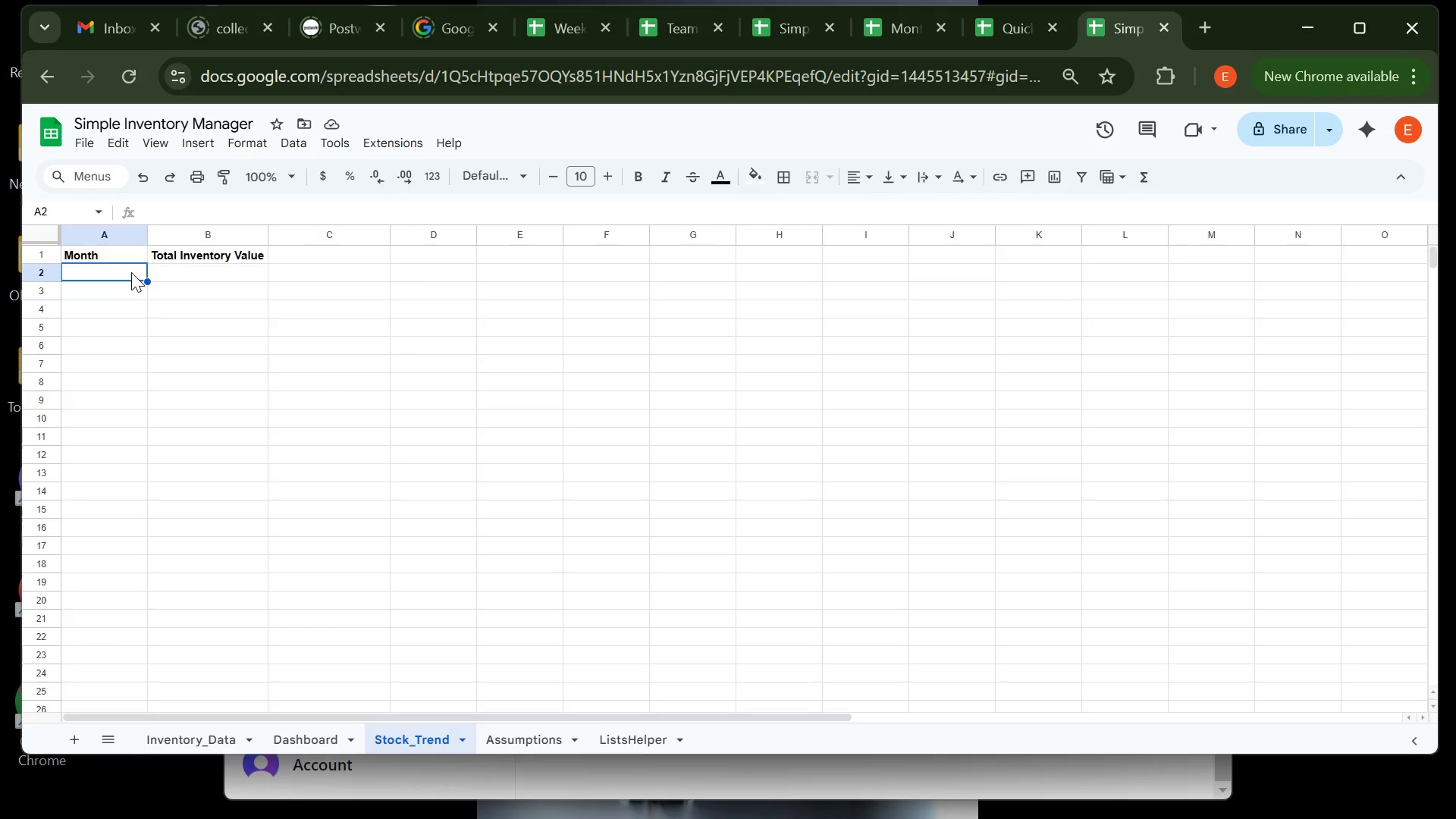 
wait(25.73)
 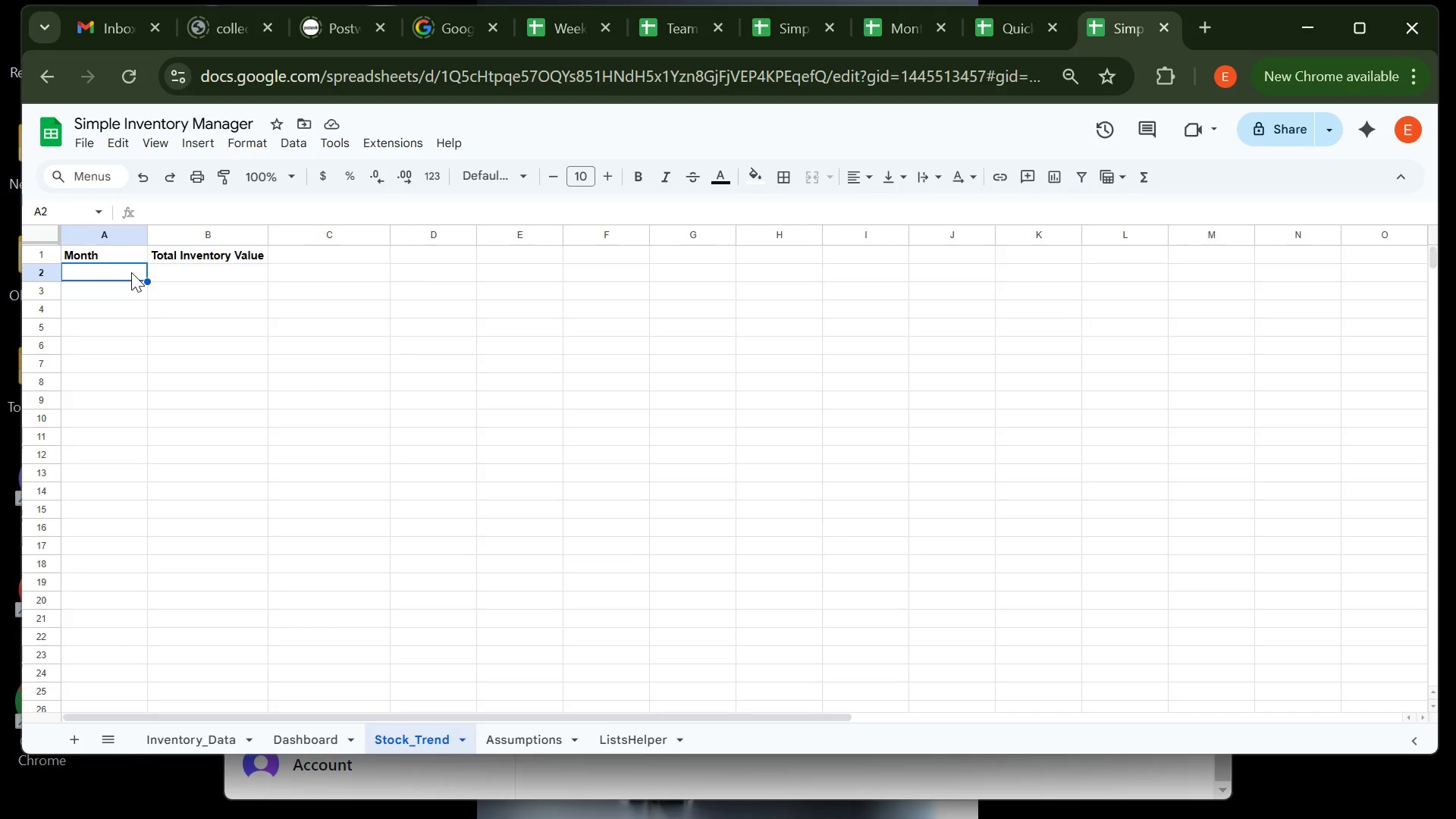 
left_click([203, 739])
 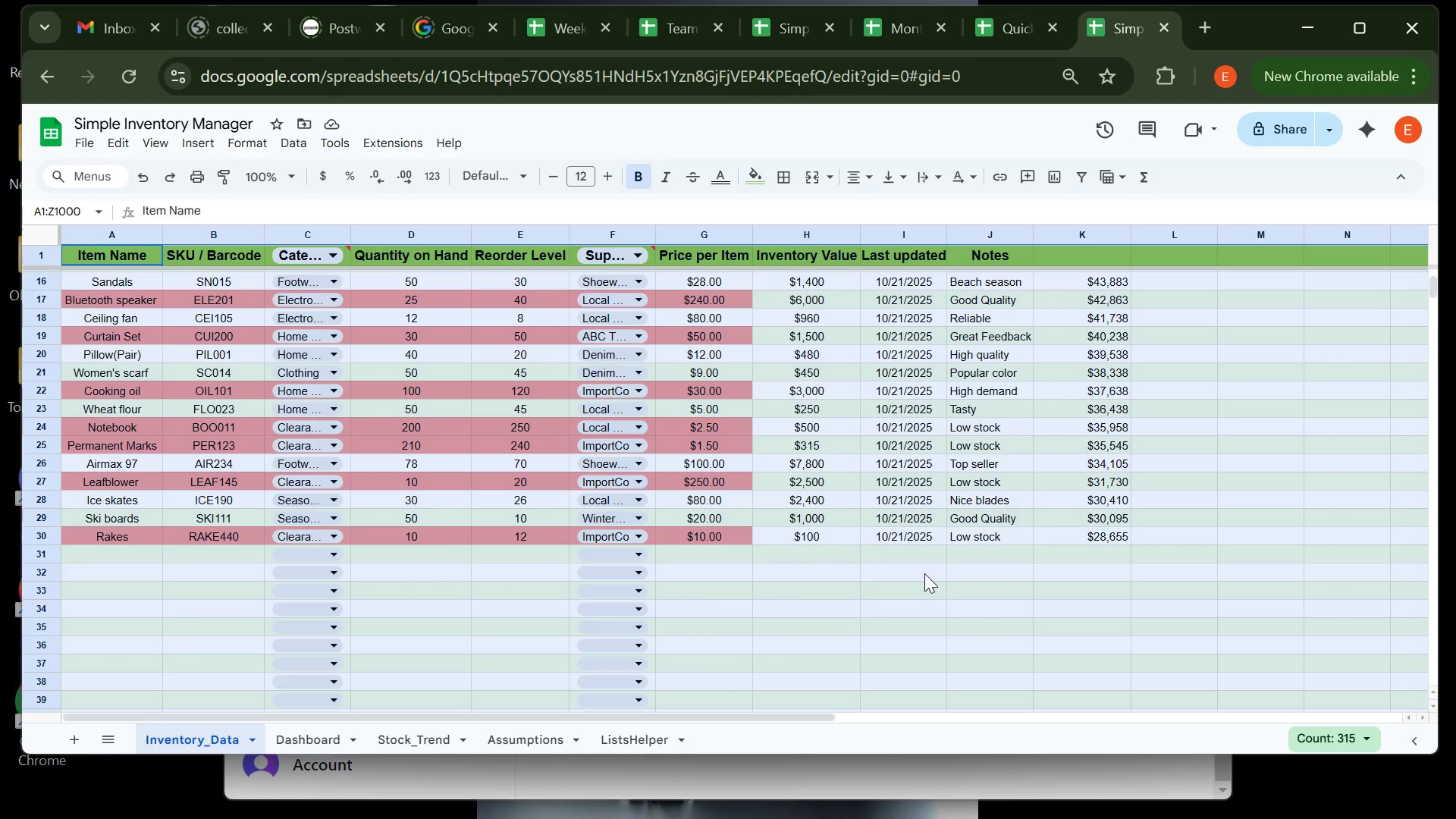 
left_click([910, 569])
 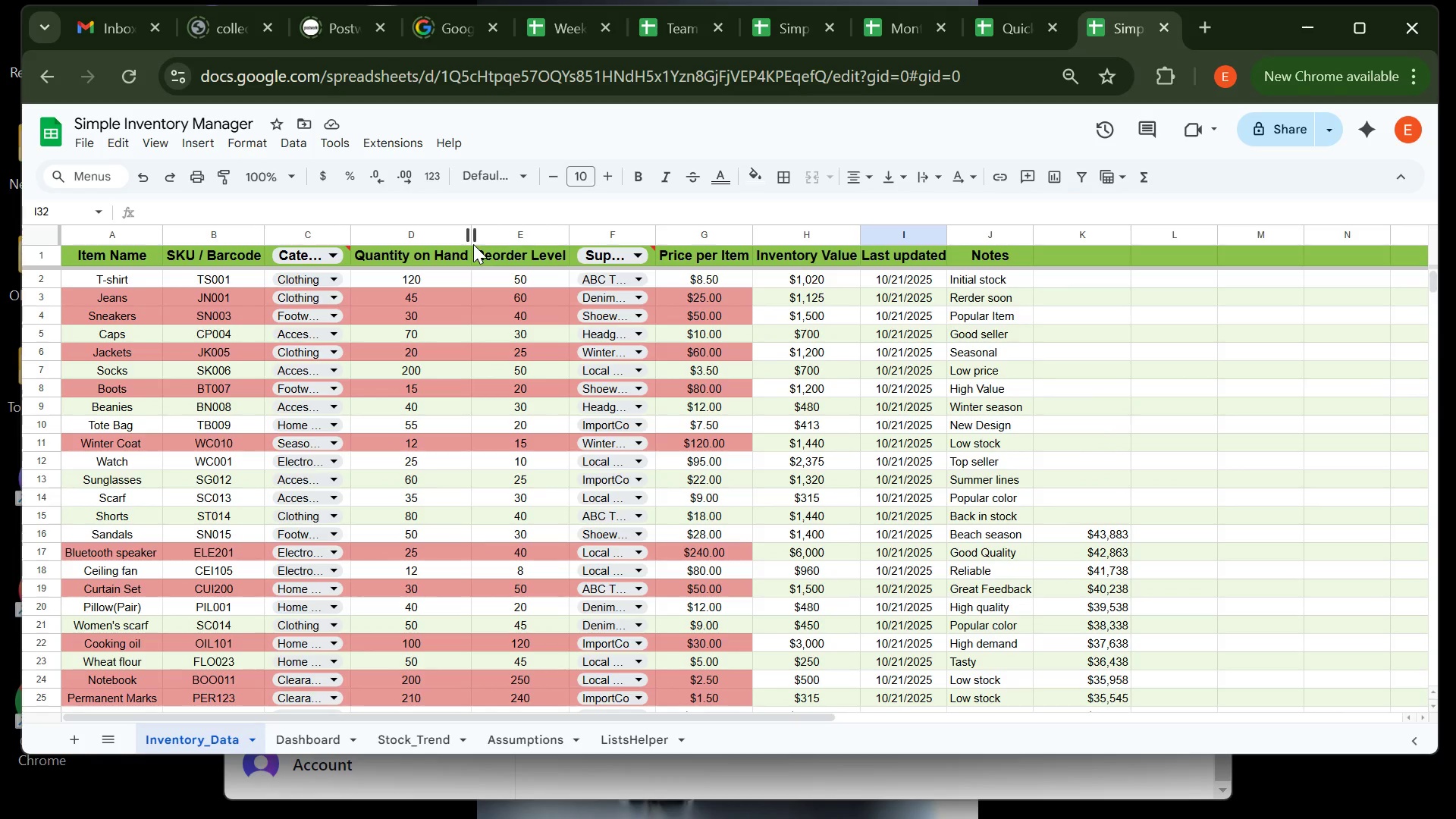 
wait(99.98)
 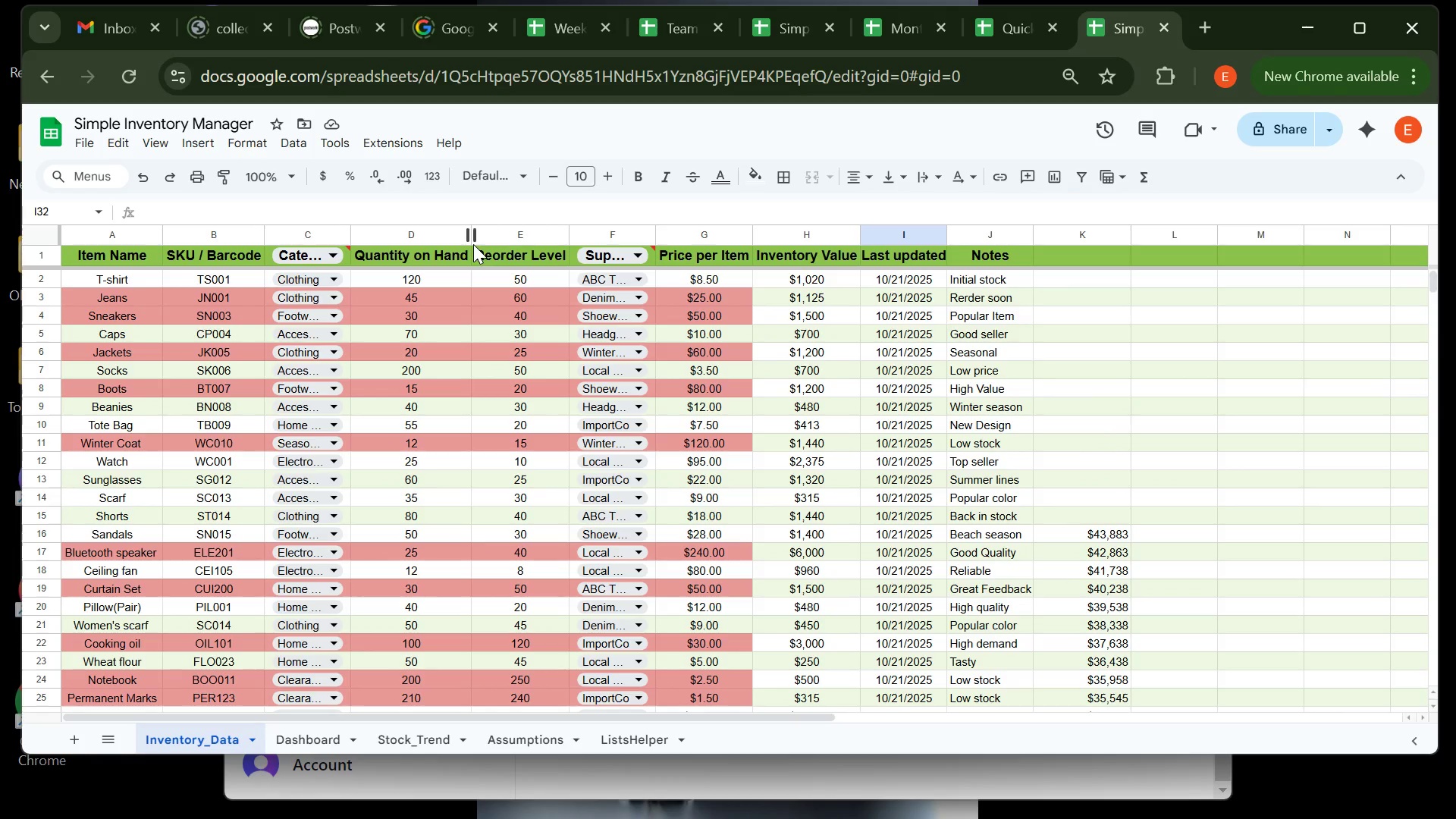 
left_click([1086, 526])
 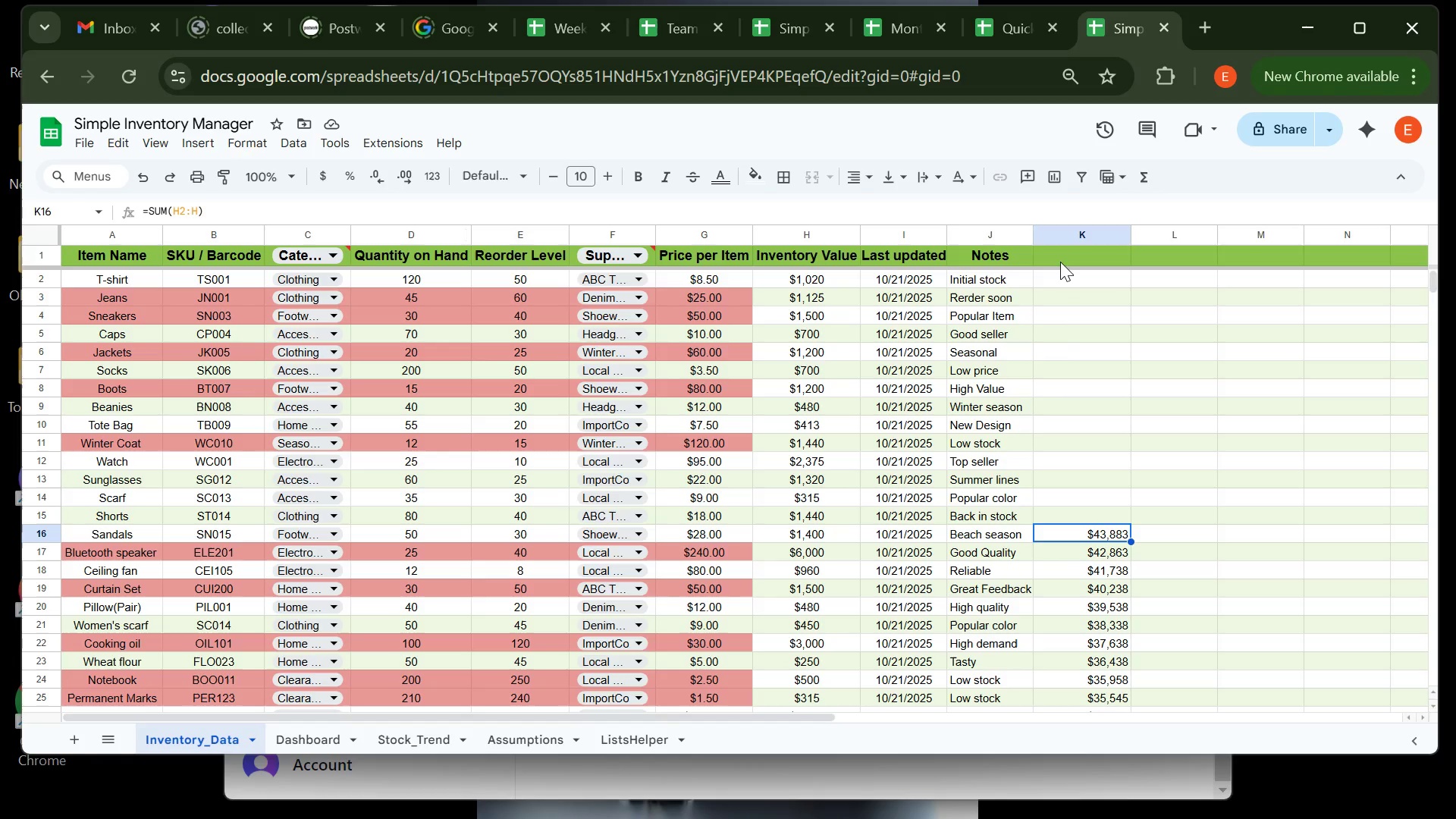 
left_click([1057, 285])
 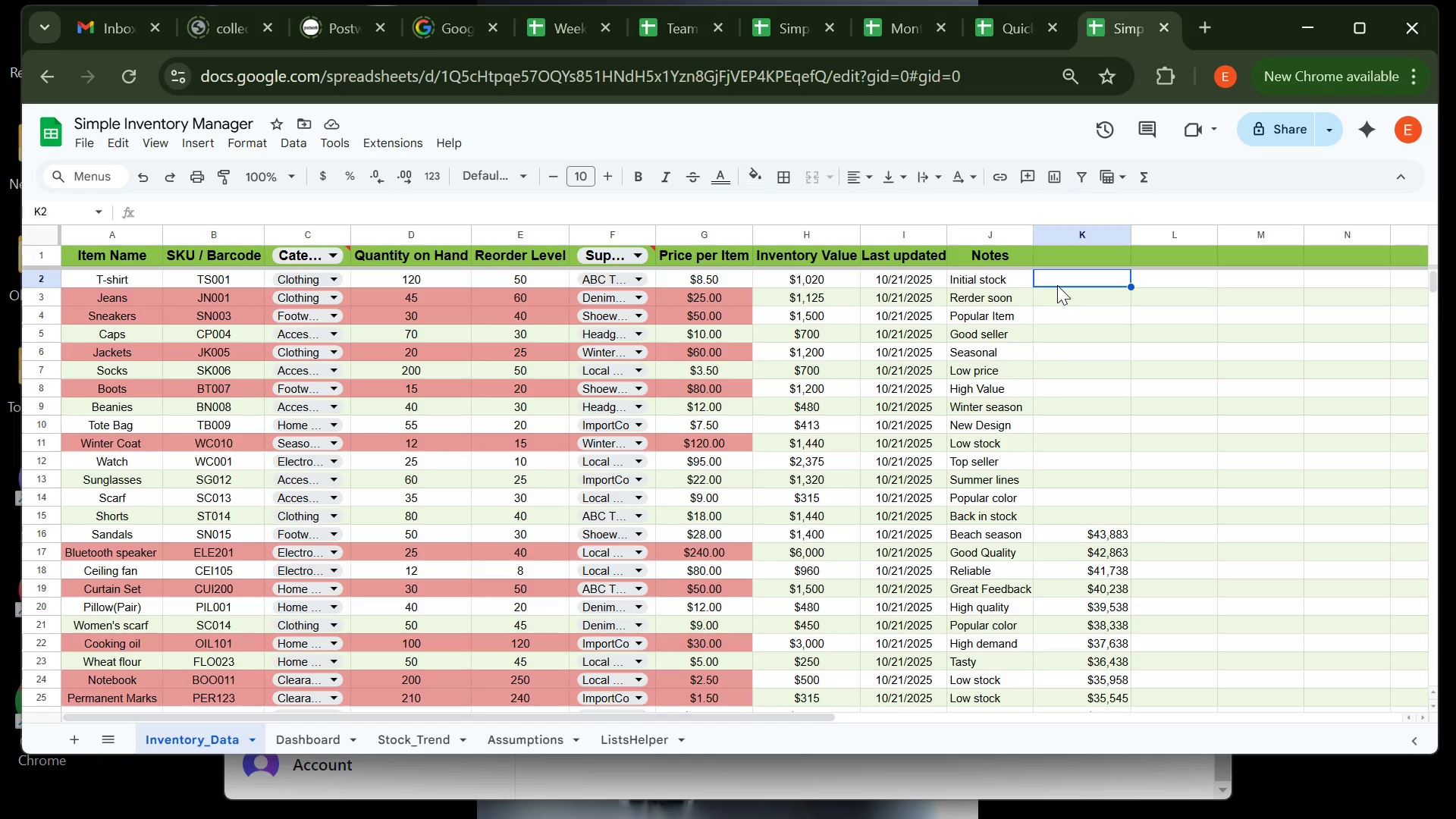 
type(=SUM(H2:H))
 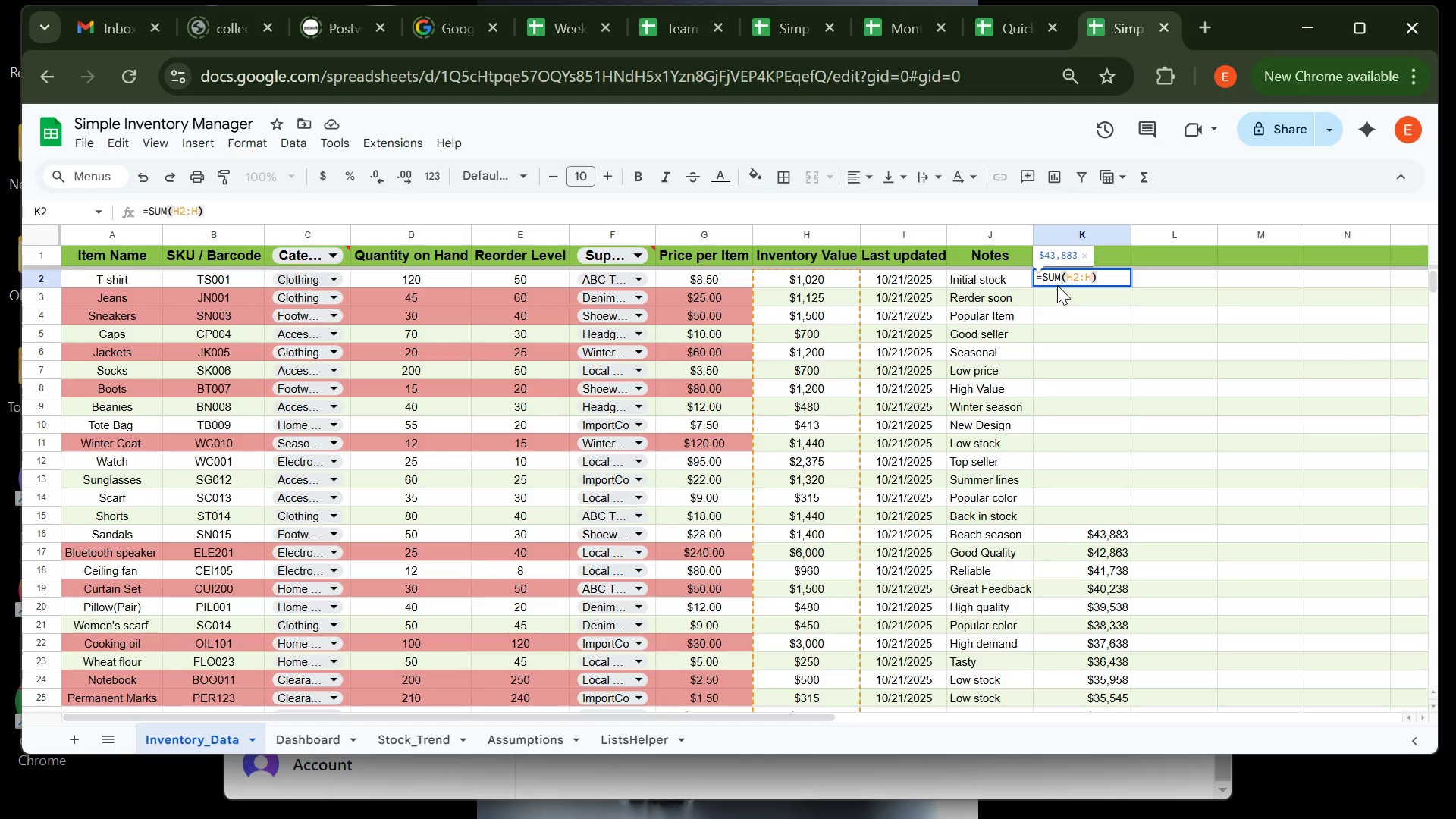 
key(Enter)
 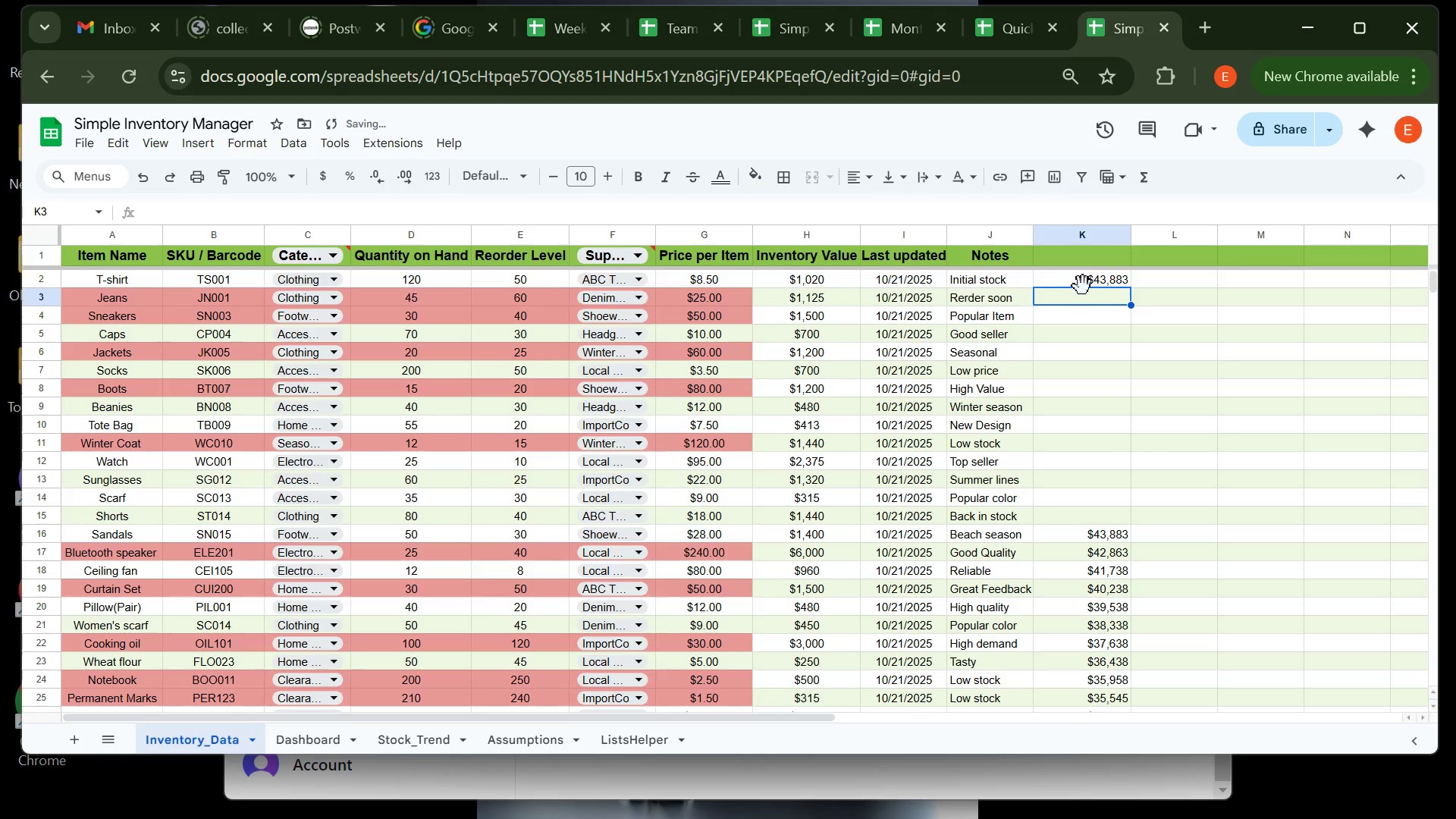 
left_click([1084, 286])
 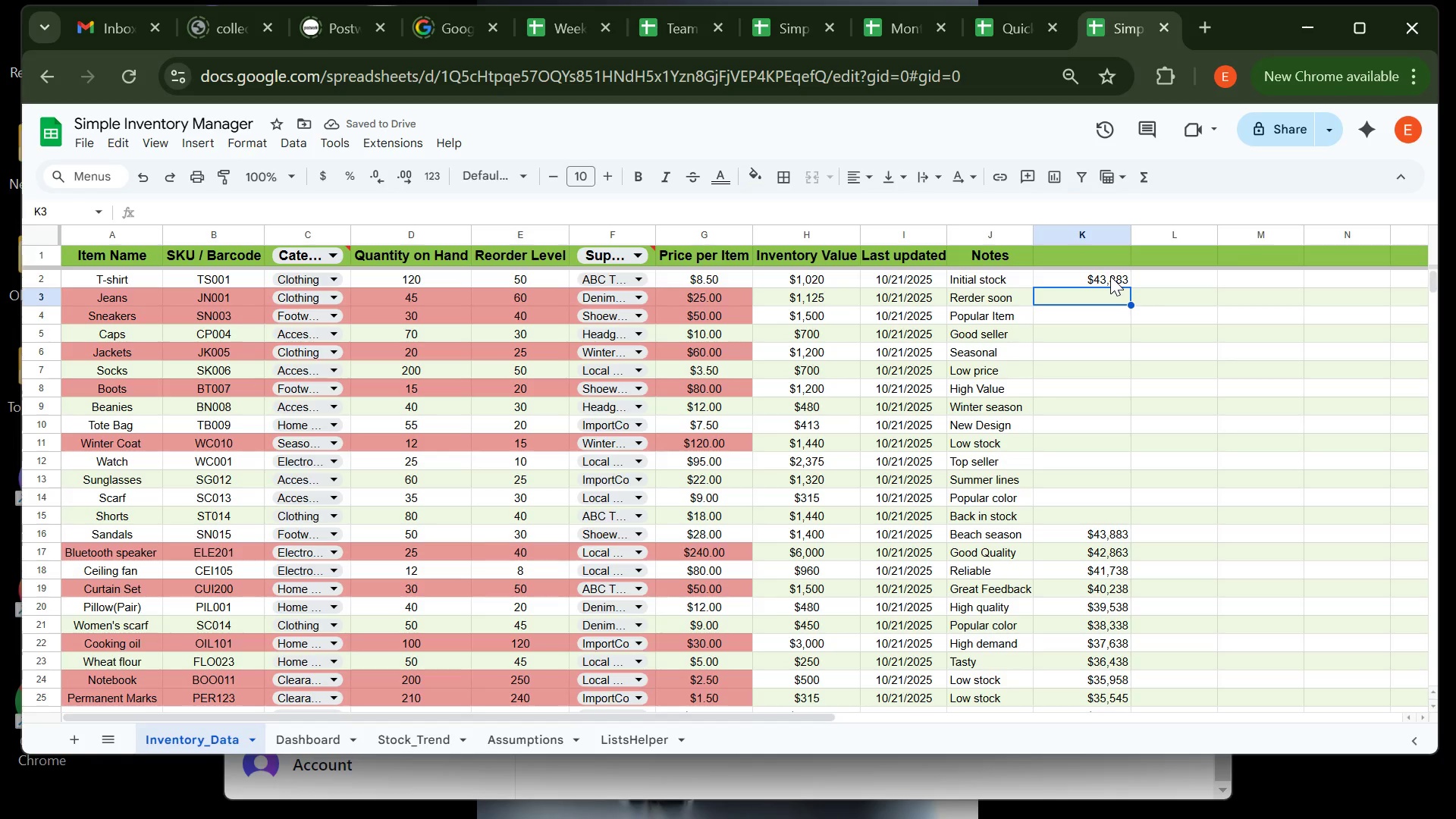 
left_click([1110, 276])
 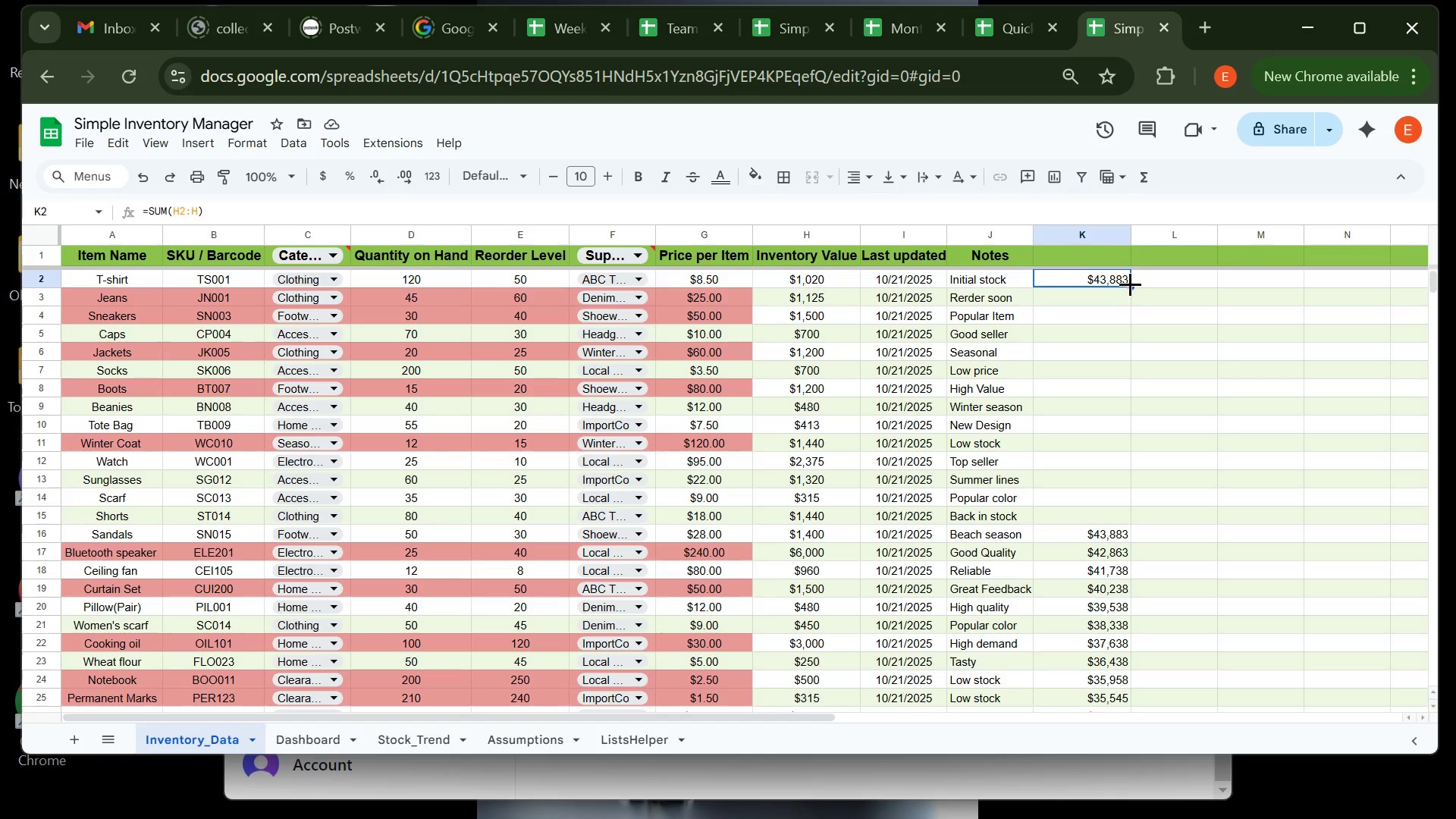 
double_click([1131, 284])
 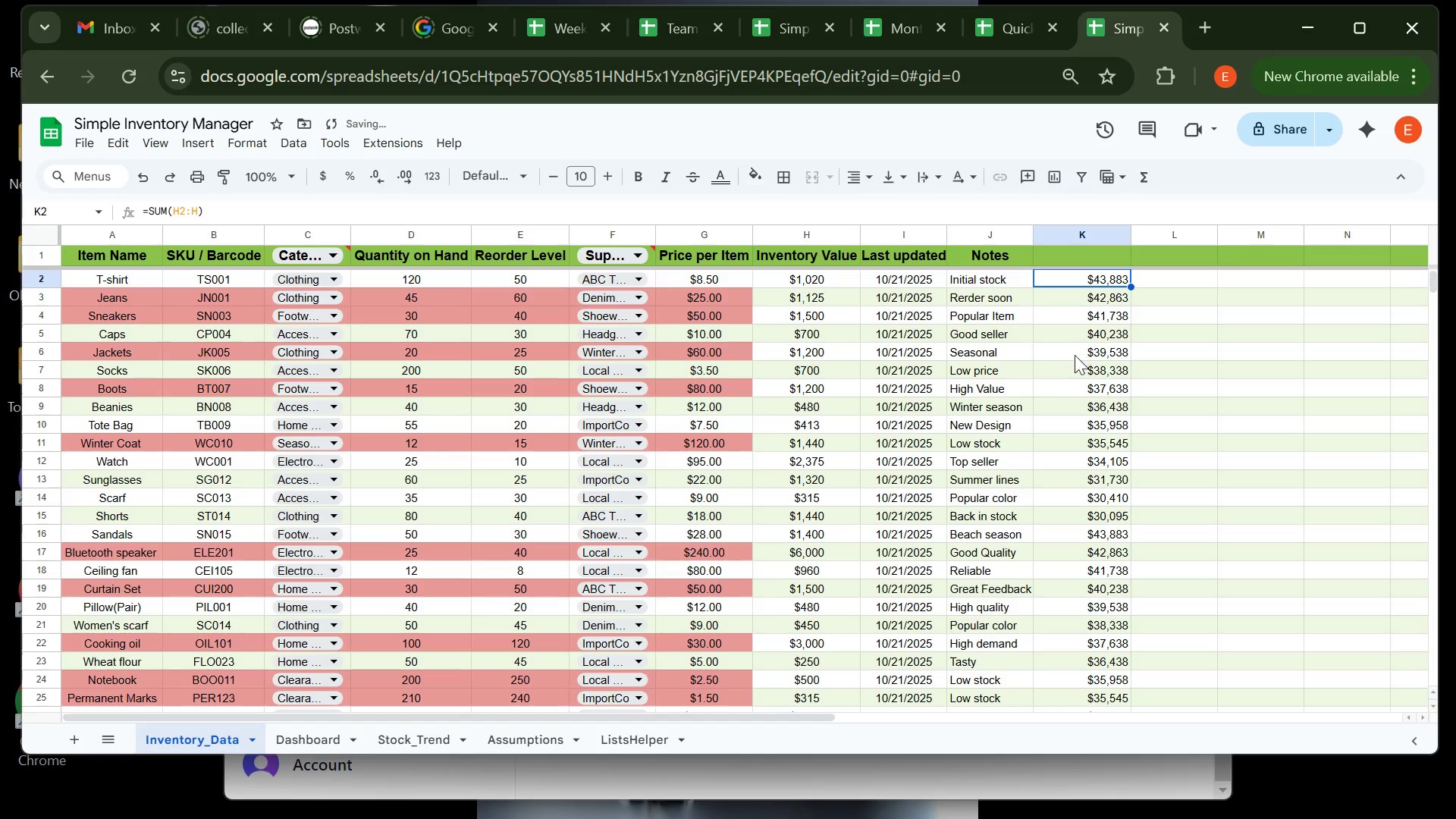 
left_click([1070, 359])
 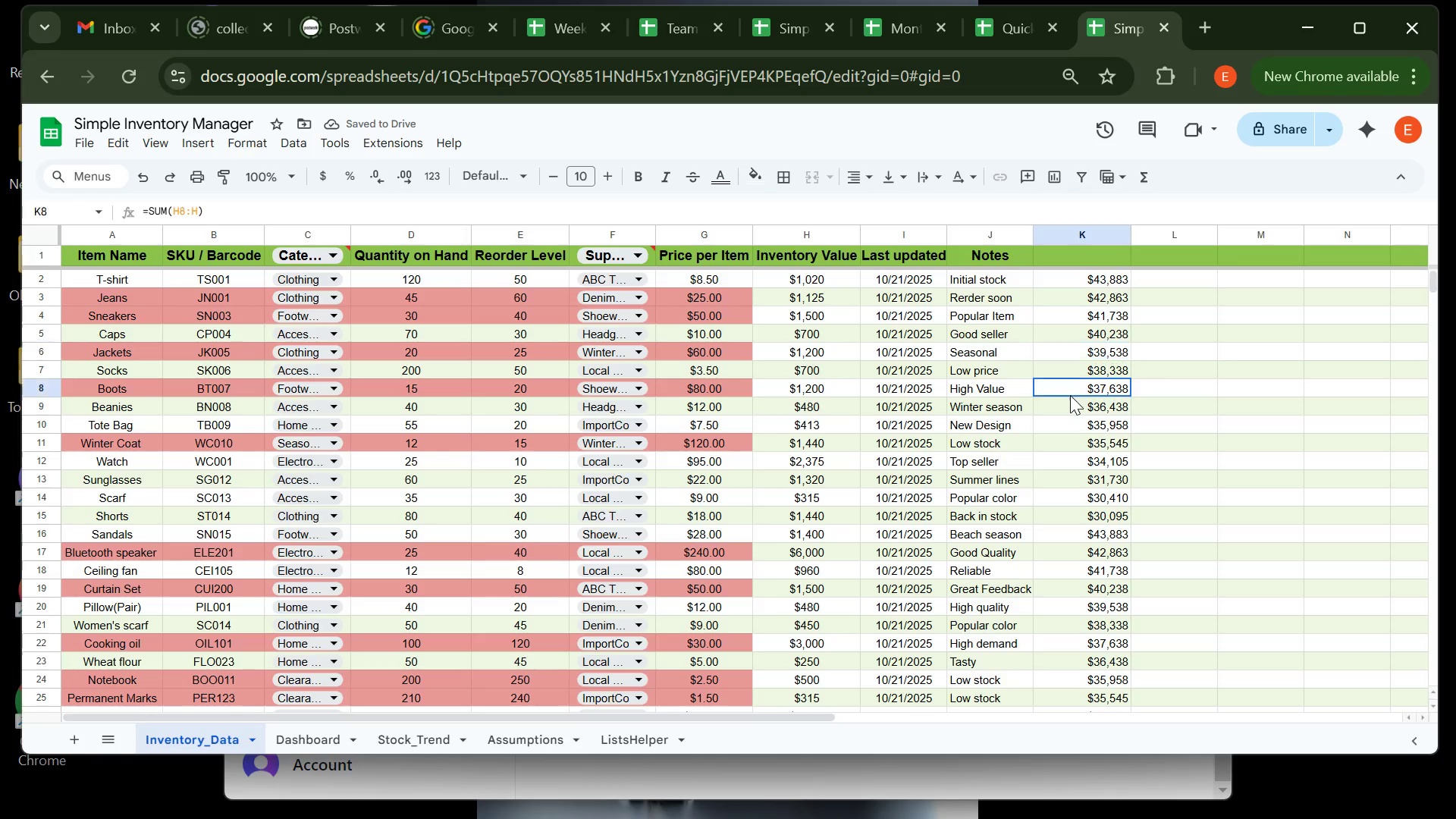 
left_click([1070, 395])
 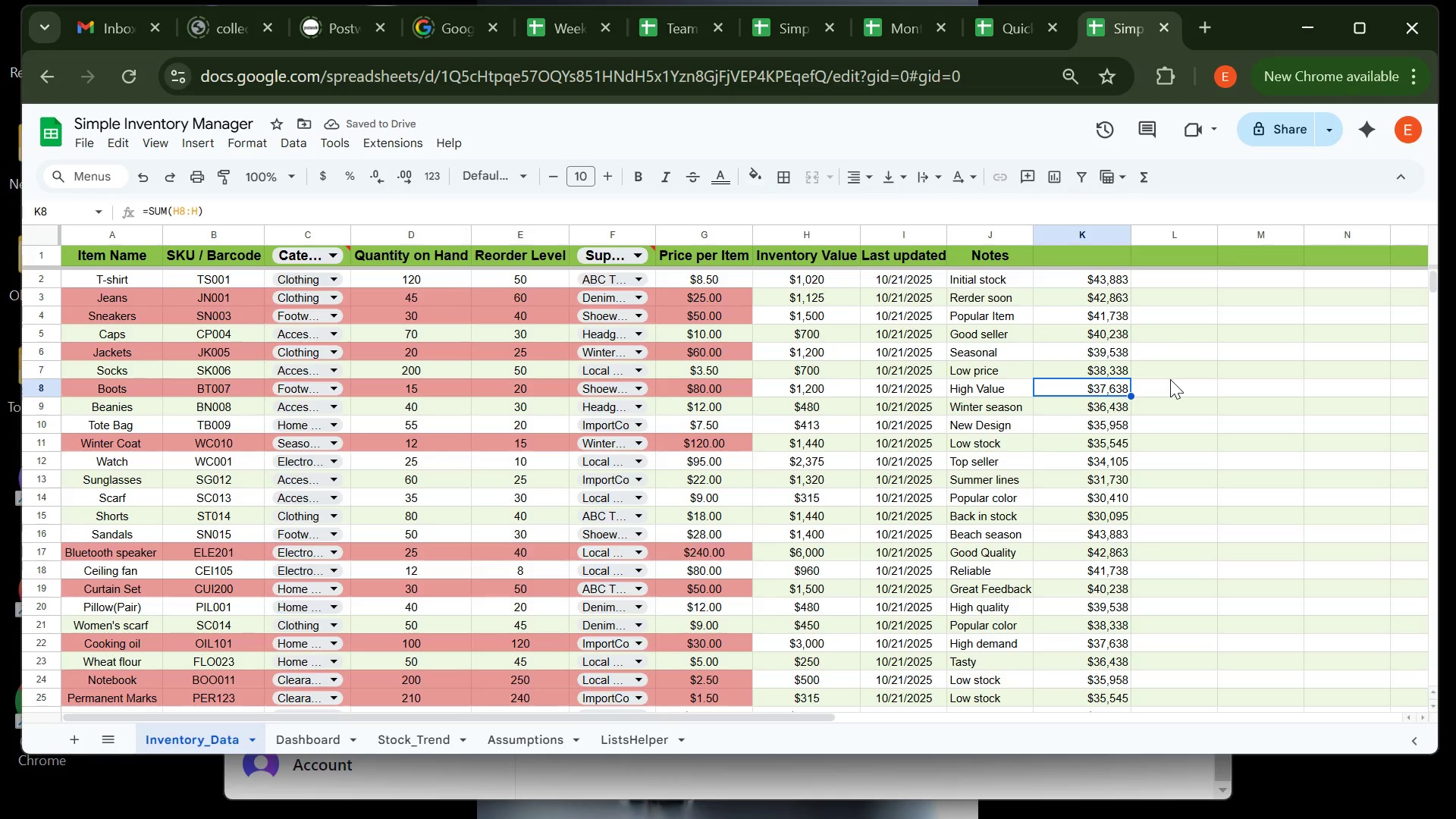 
left_click([1170, 379])
 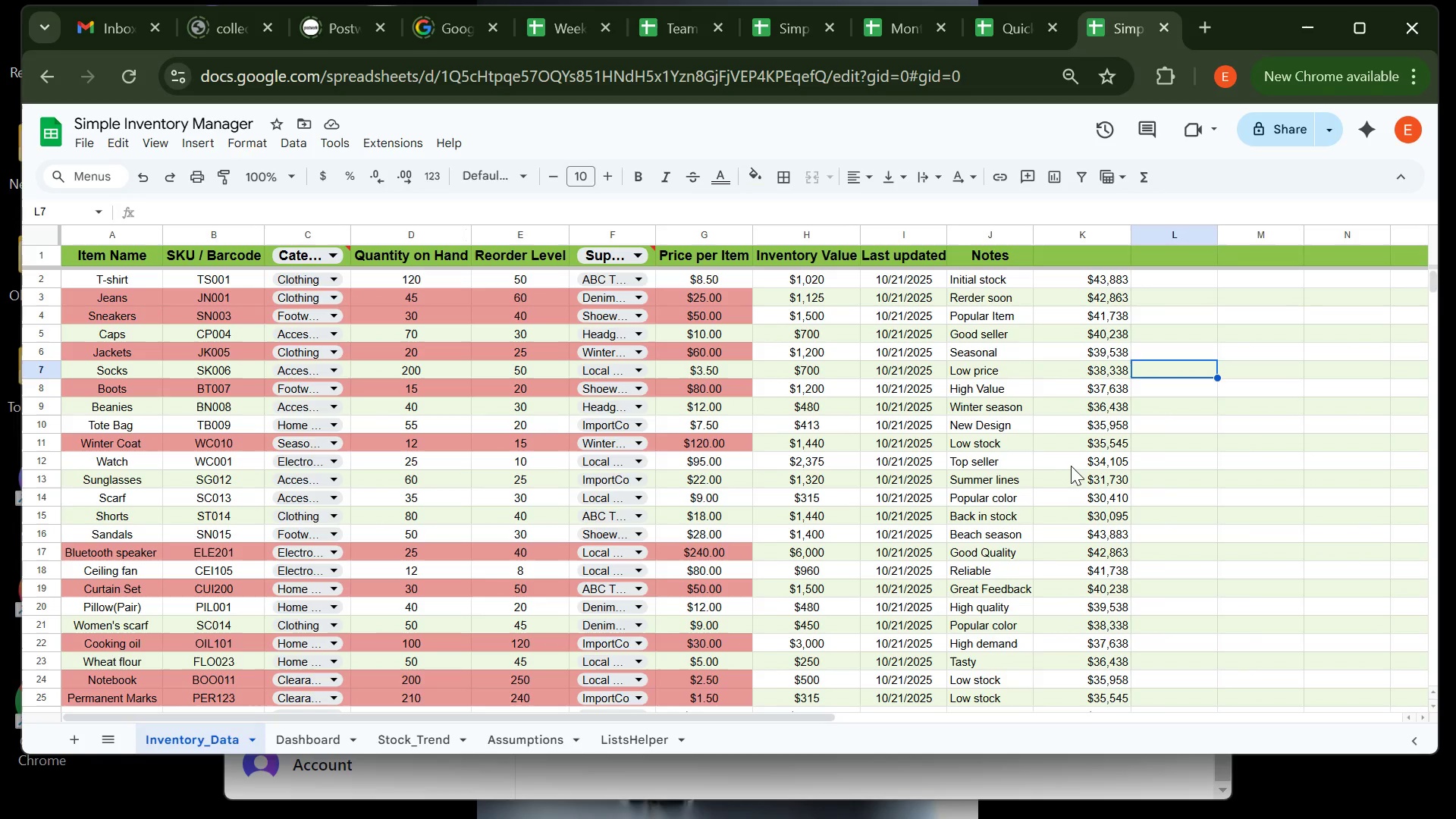 
wait(30.68)
 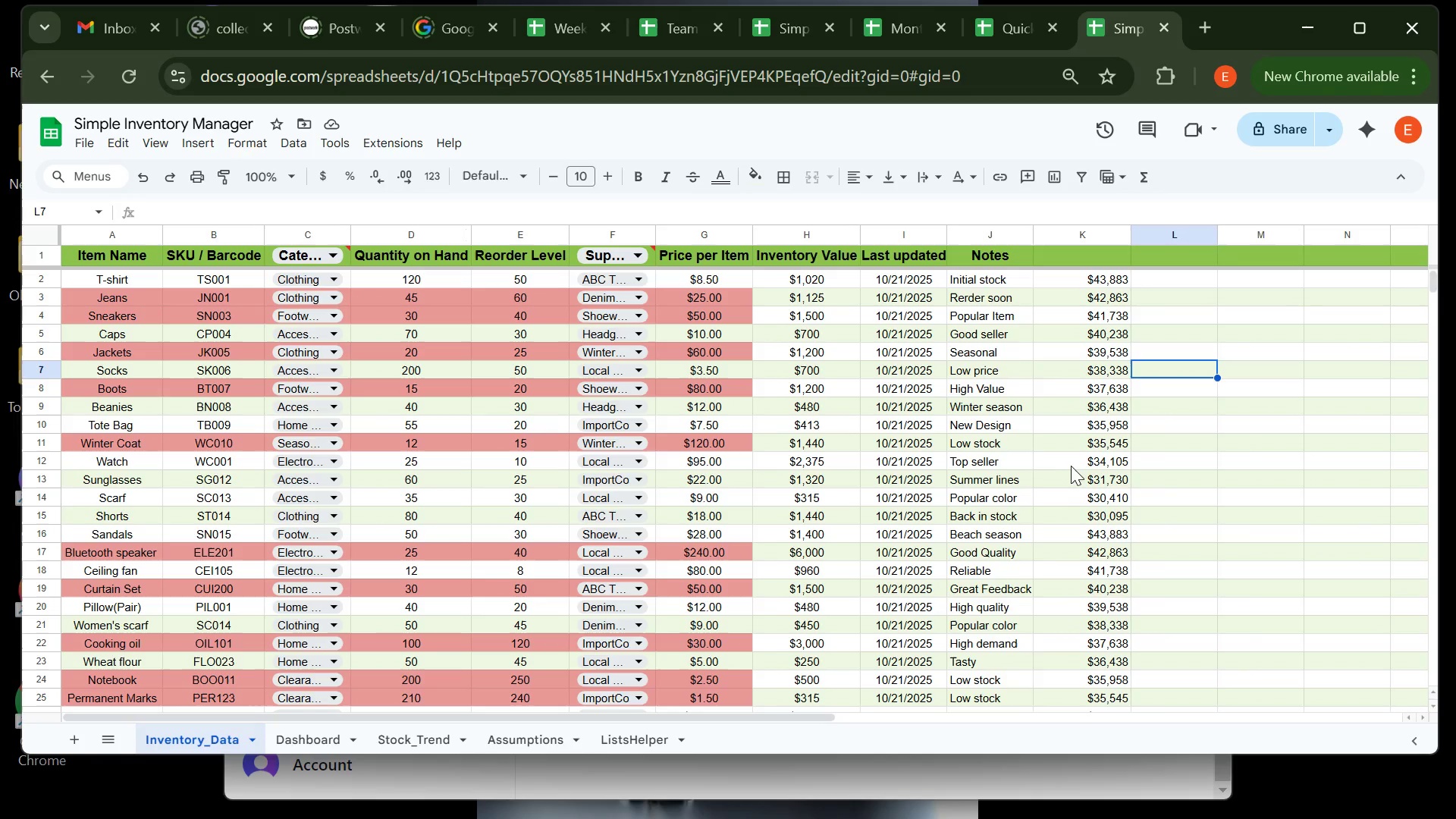 
left_click([1090, 237])
 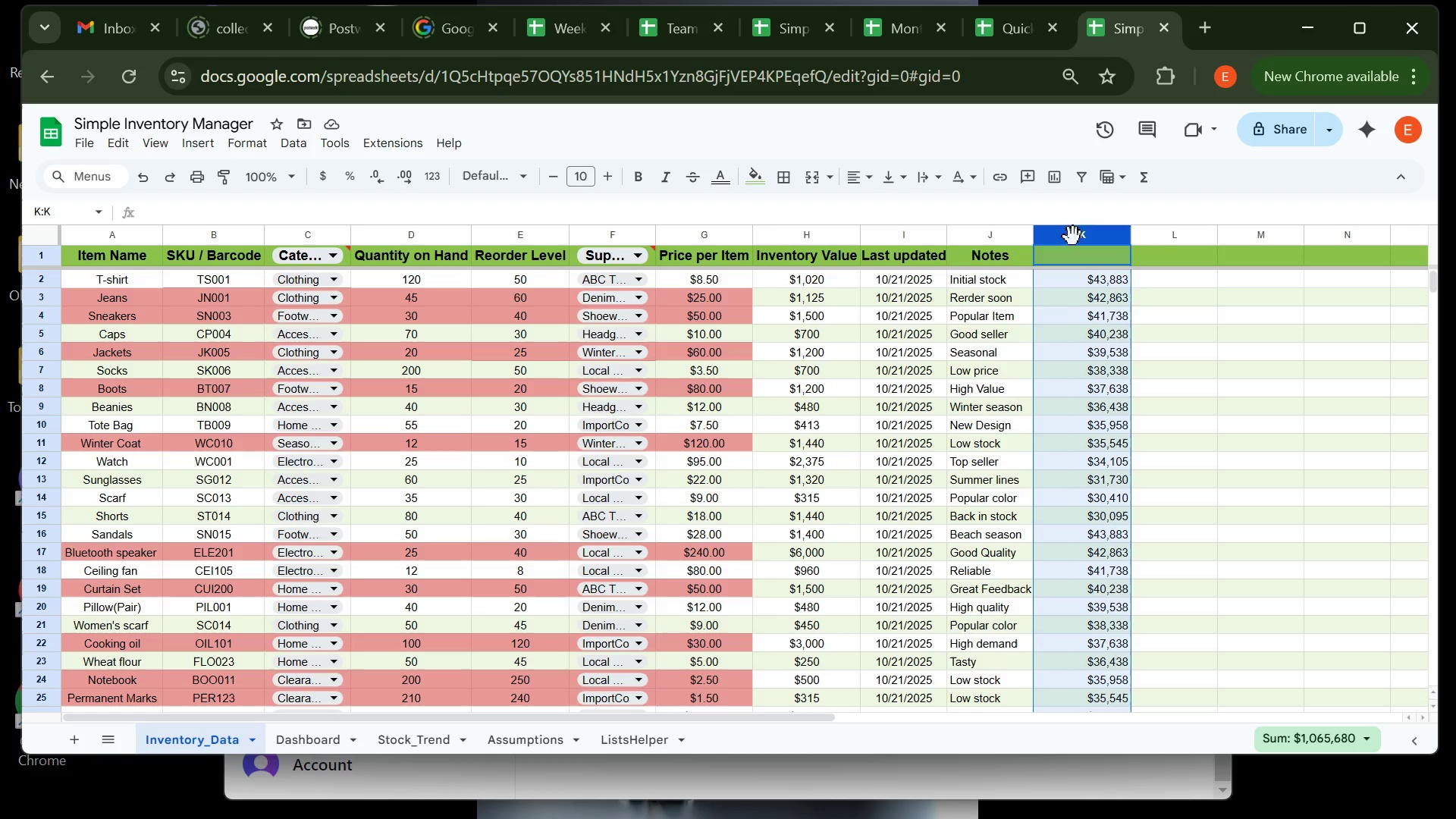 
left_click([978, 231])
 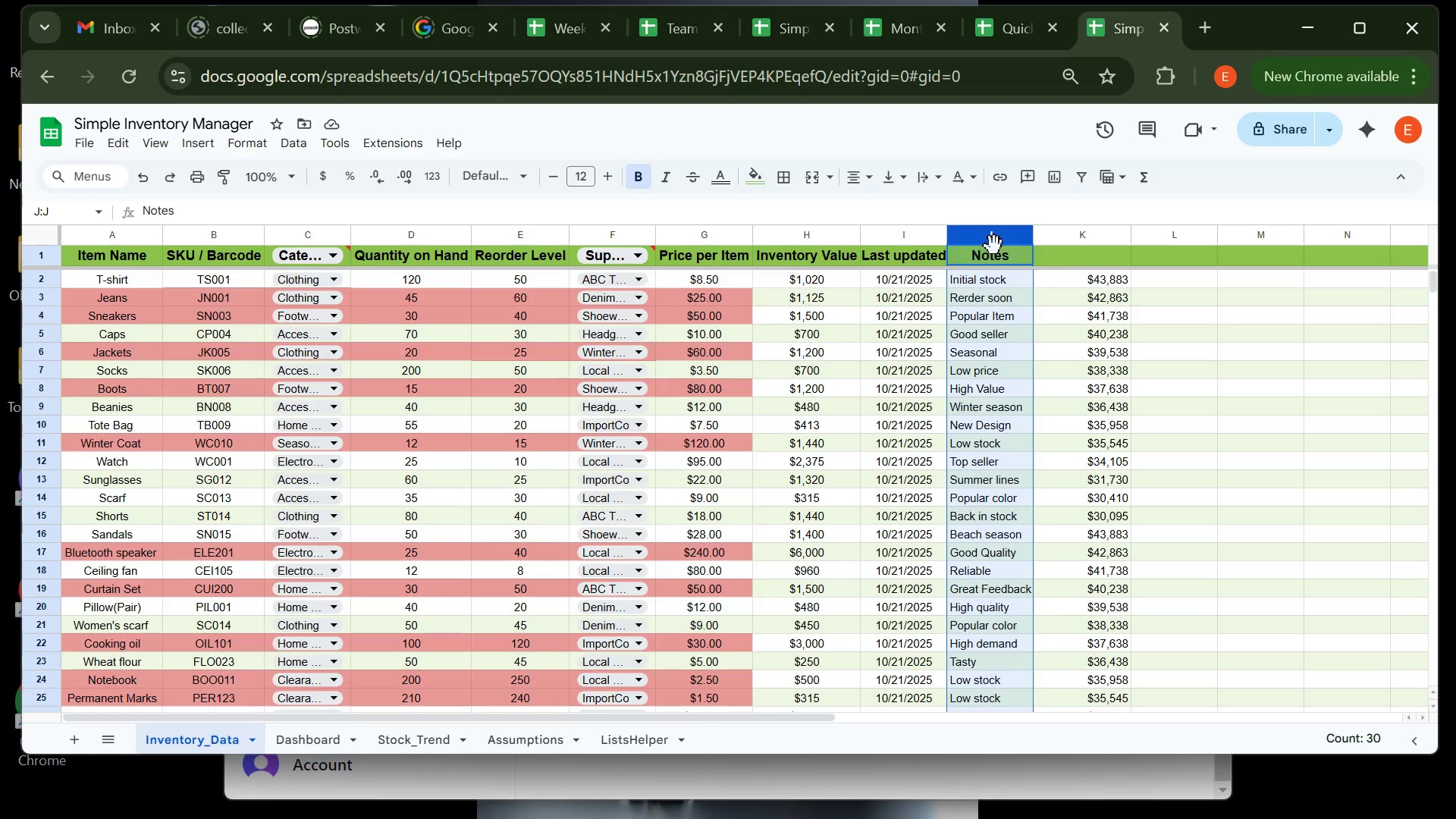 
left_click([1065, 277])
 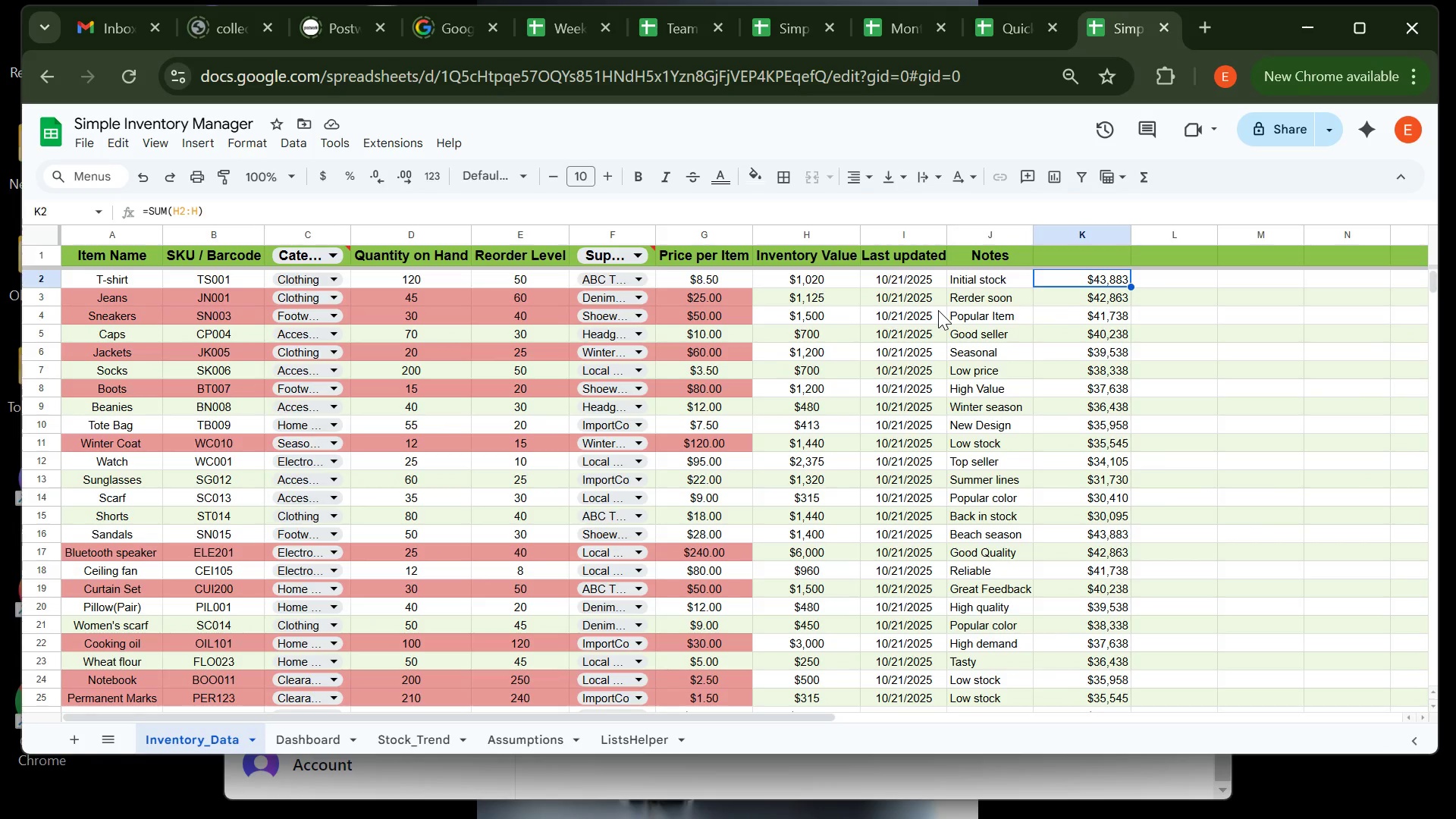 
wait(5.74)
 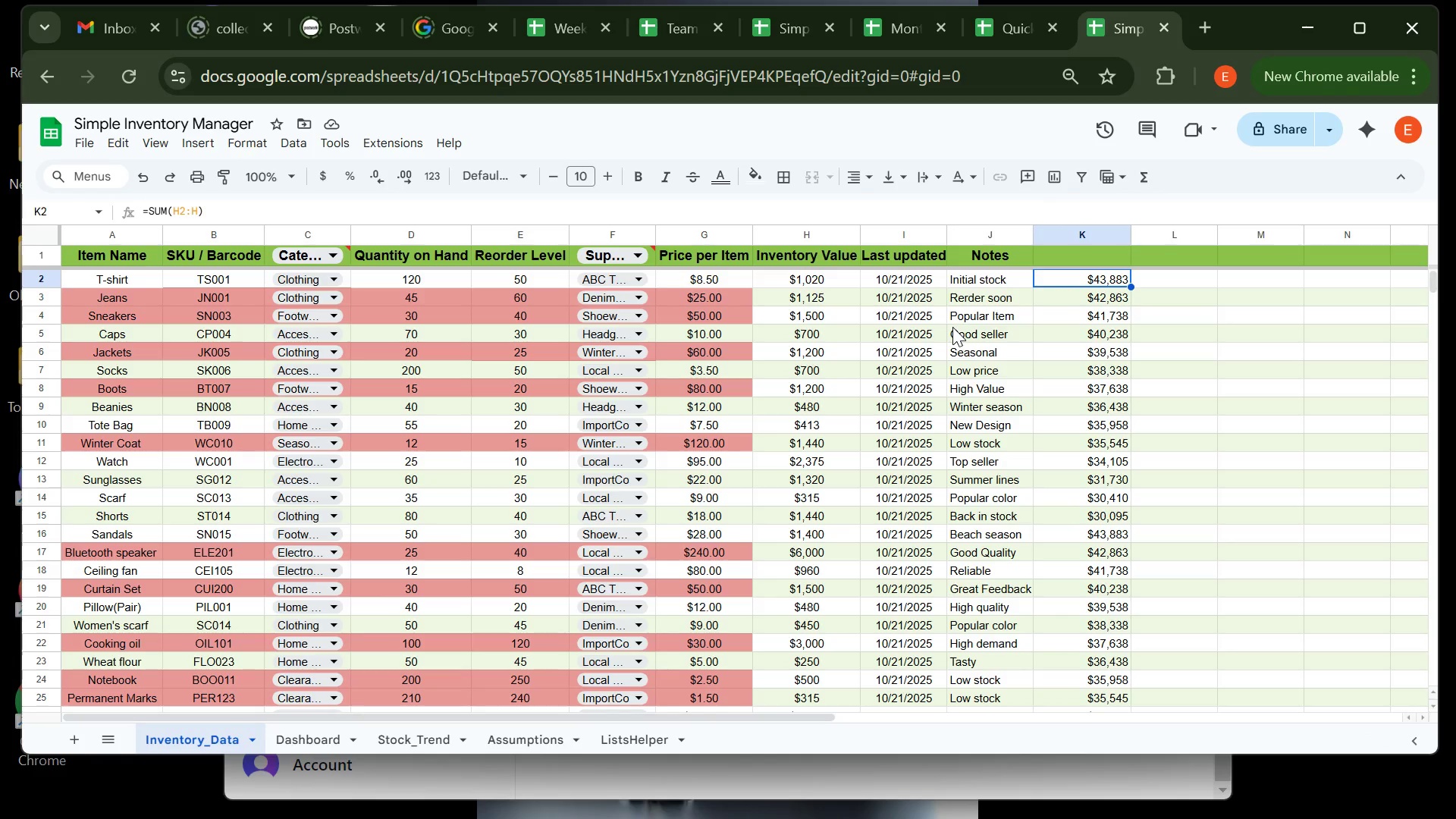 
left_click([923, 281])
 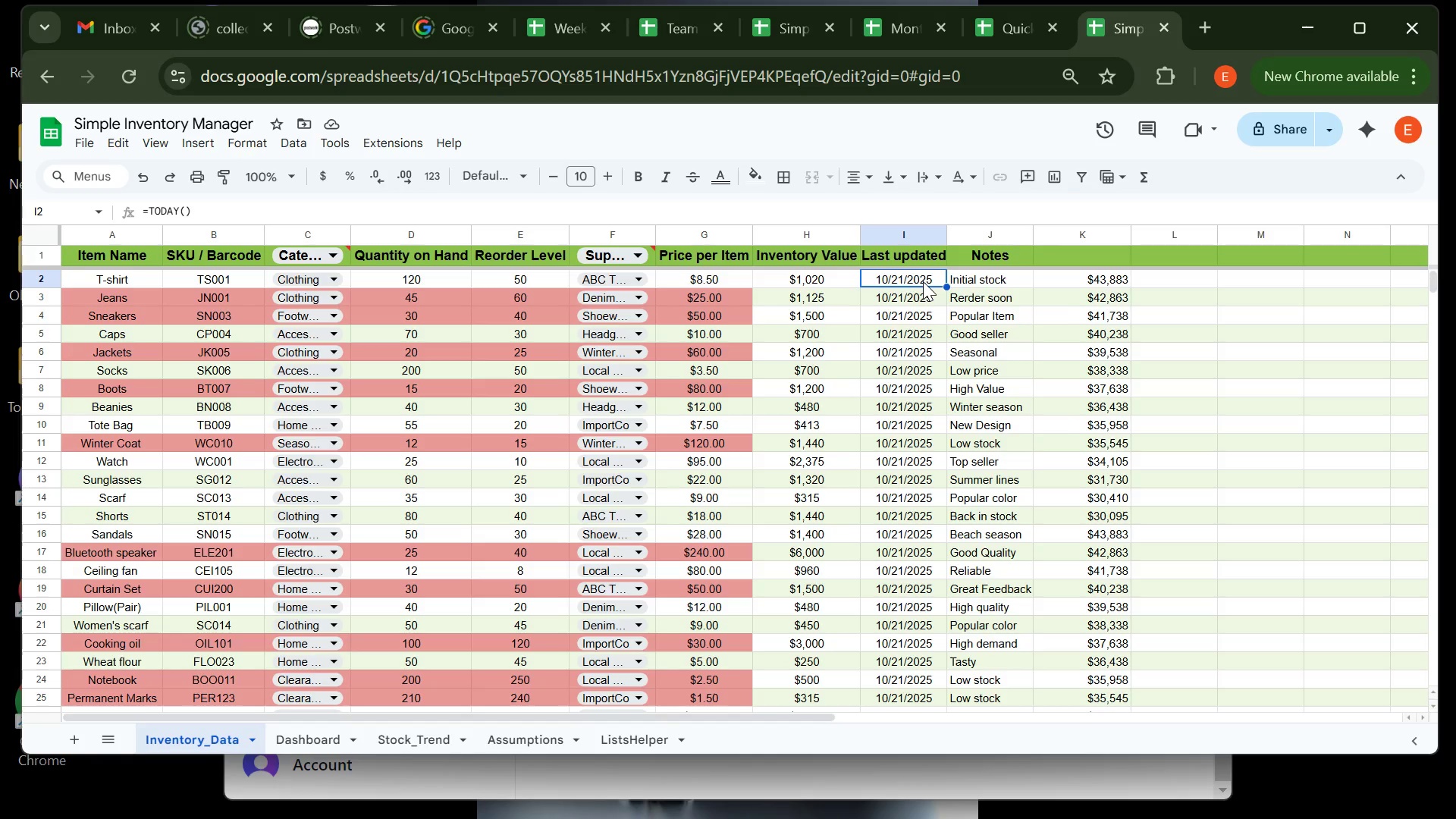 
double_click([923, 281])
 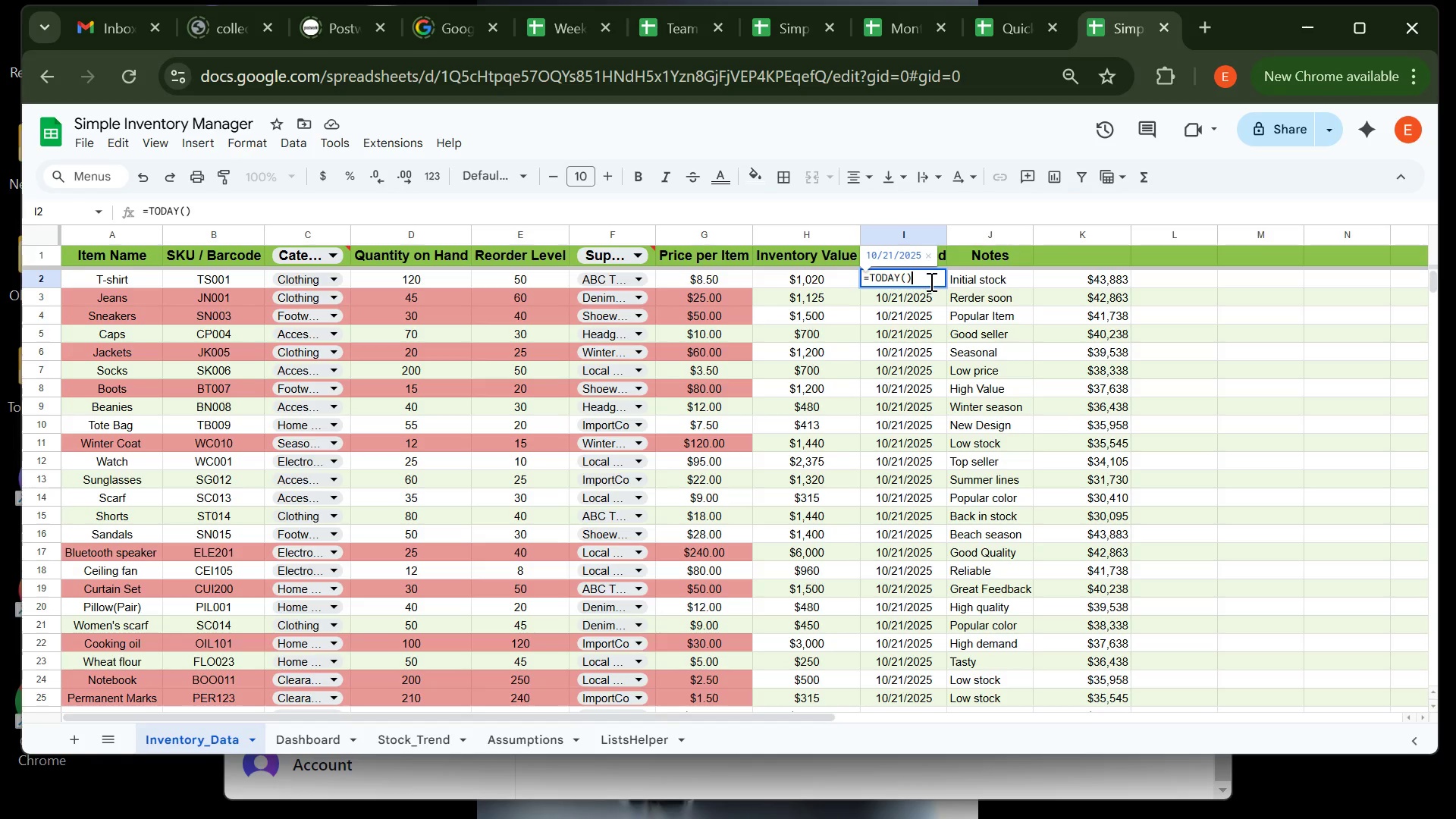 
key(Enter)
 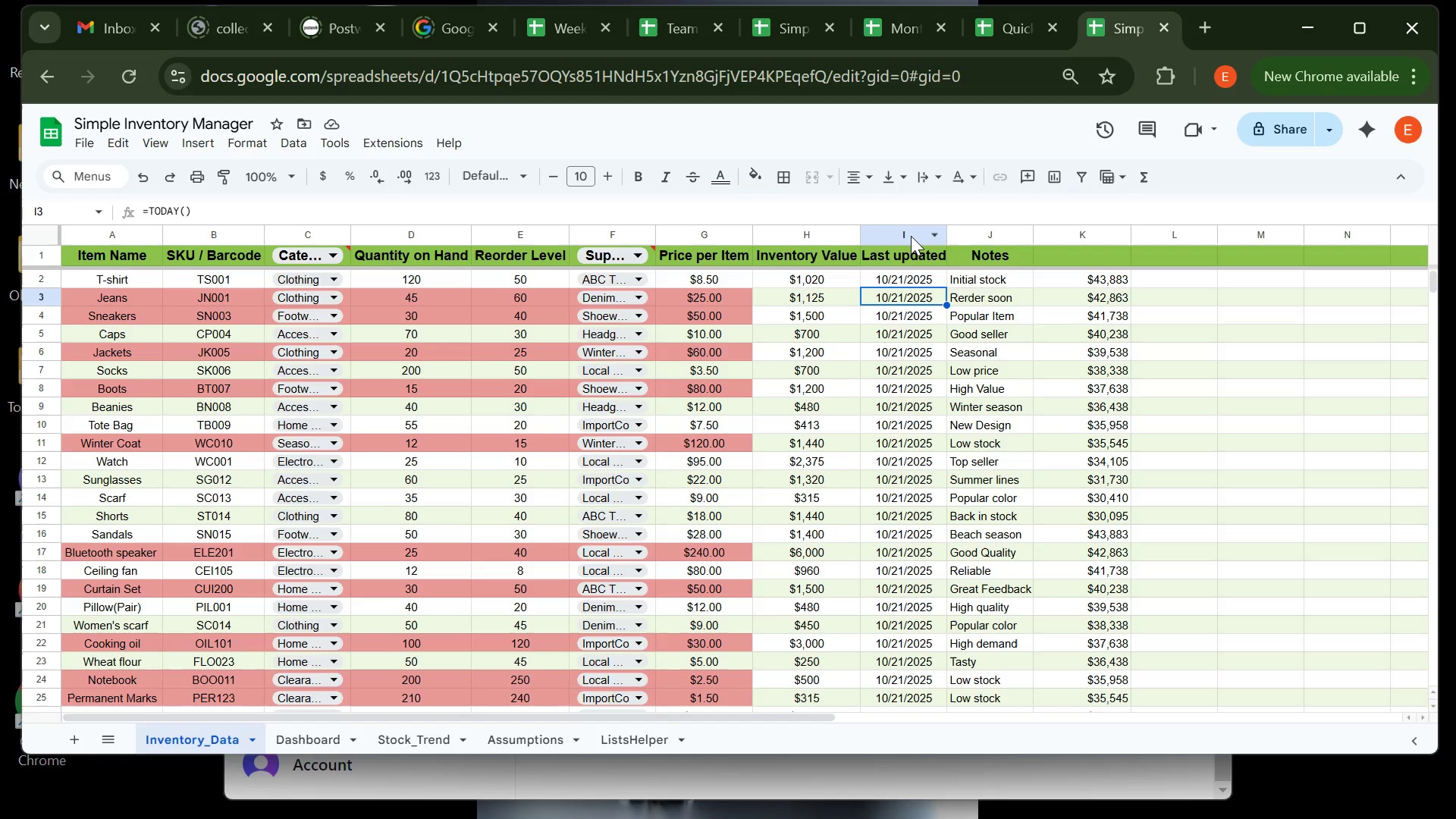 
left_click([911, 236])
 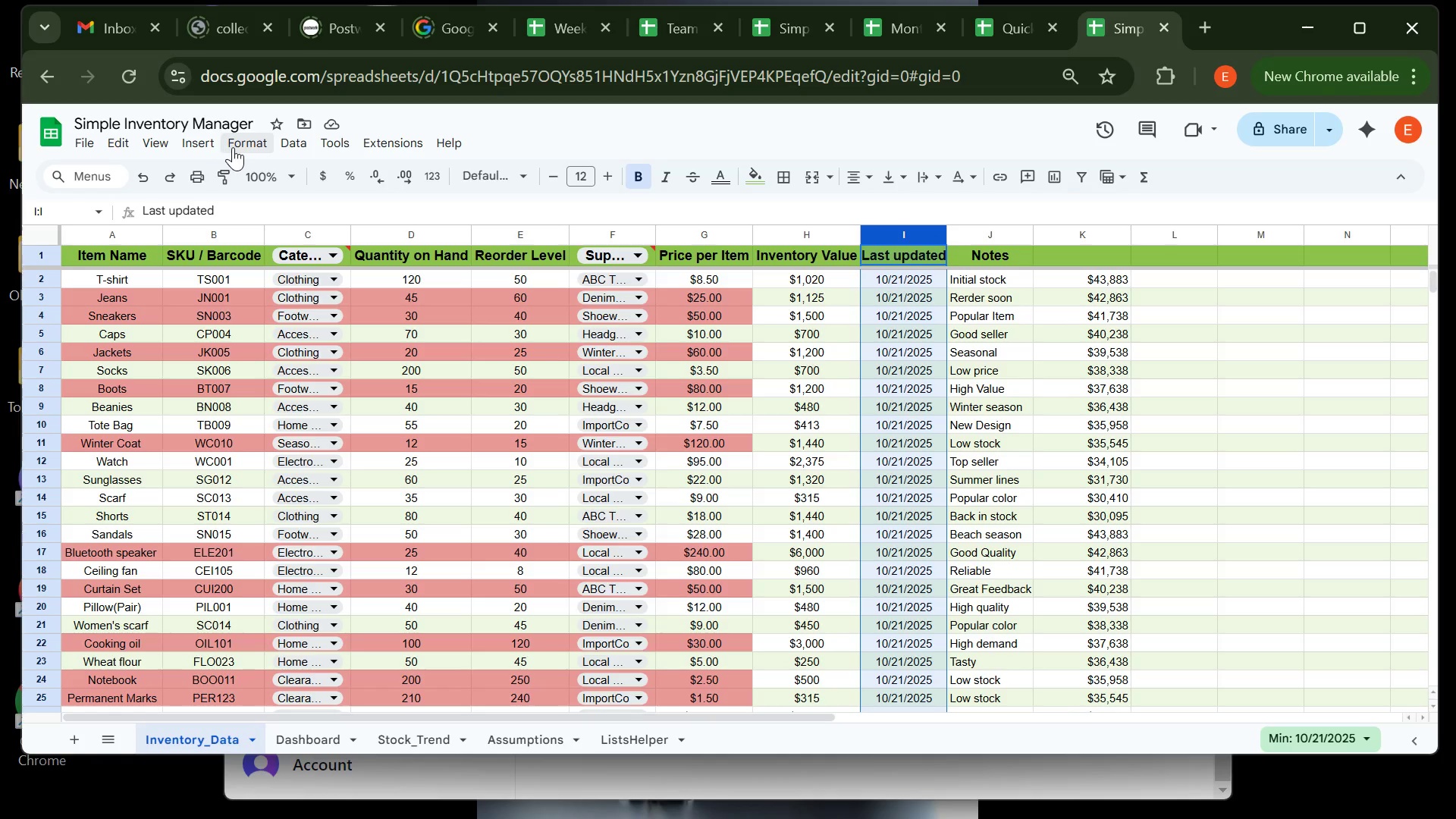 
left_click([241, 146])
 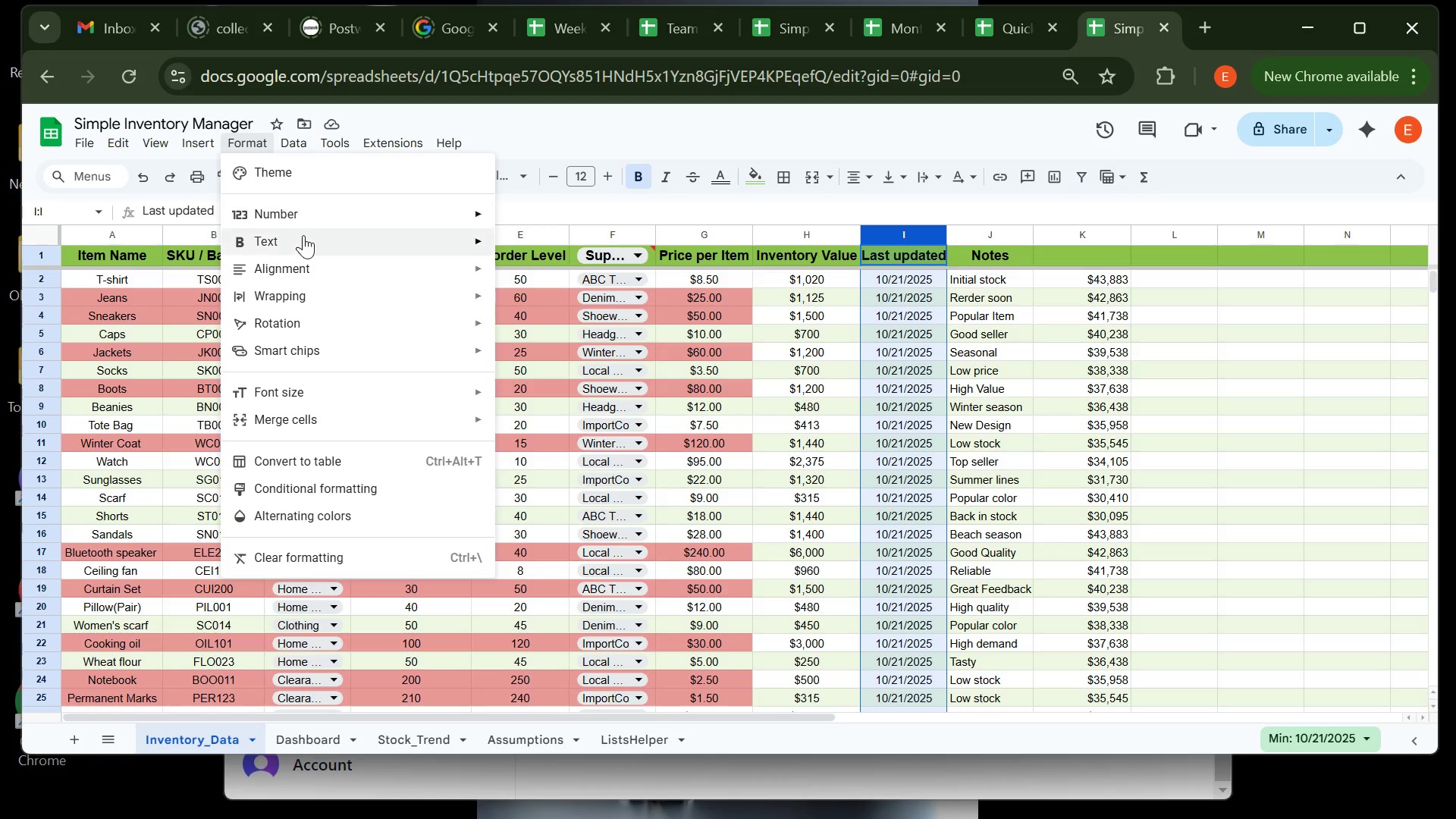 
mouse_move([334, 223])
 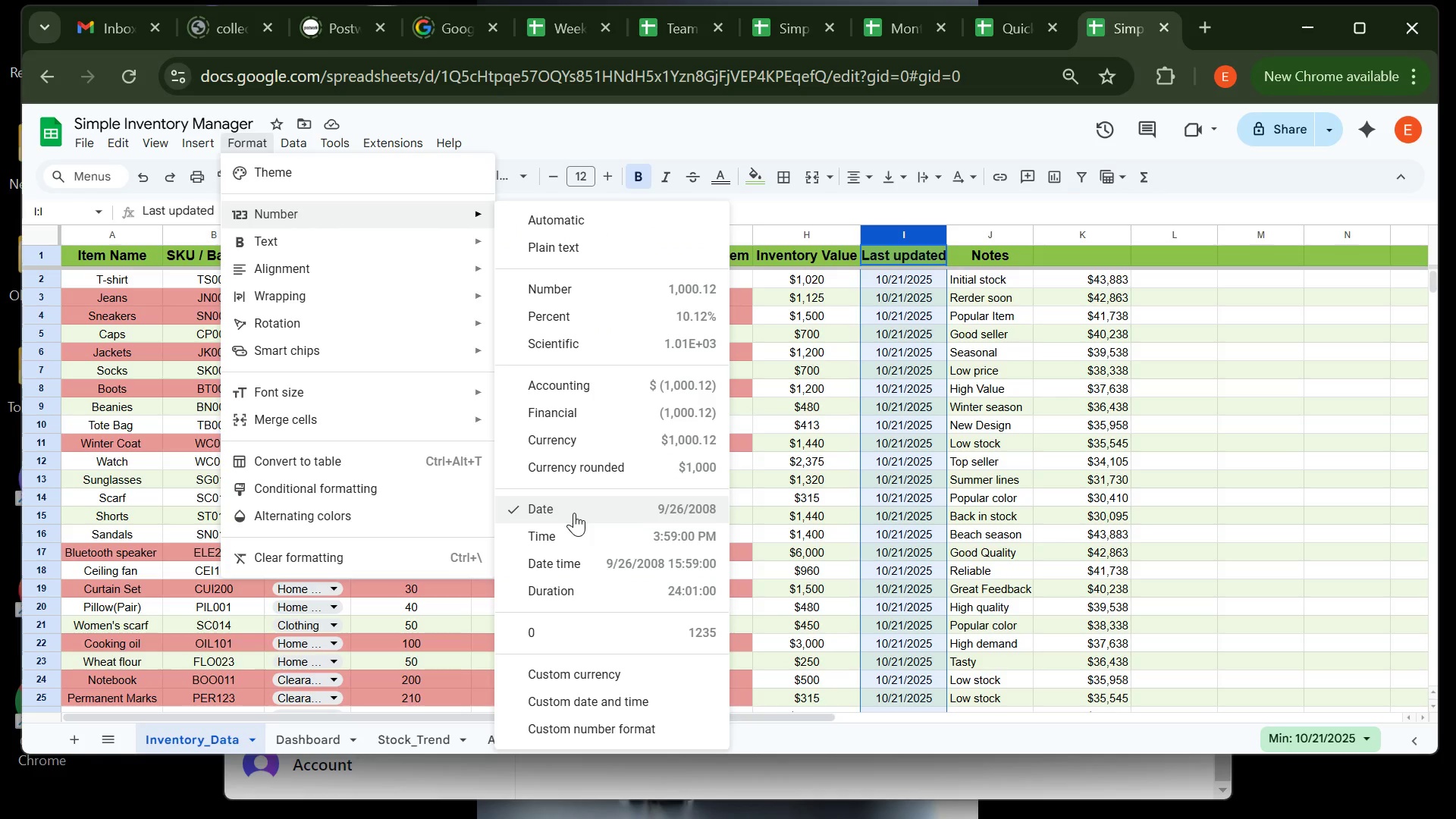 
wait(7.61)
 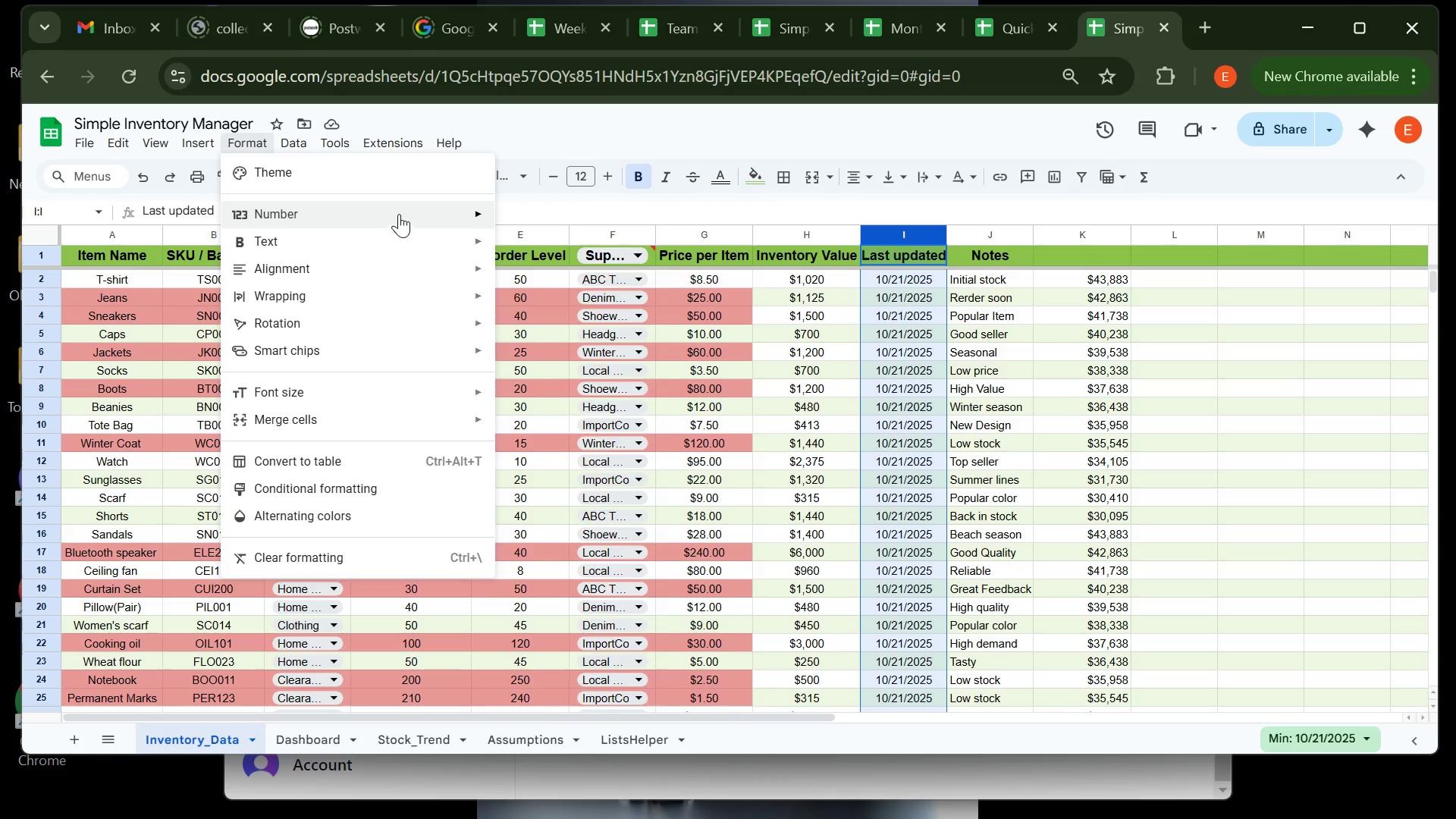 
left_click([574, 513])
 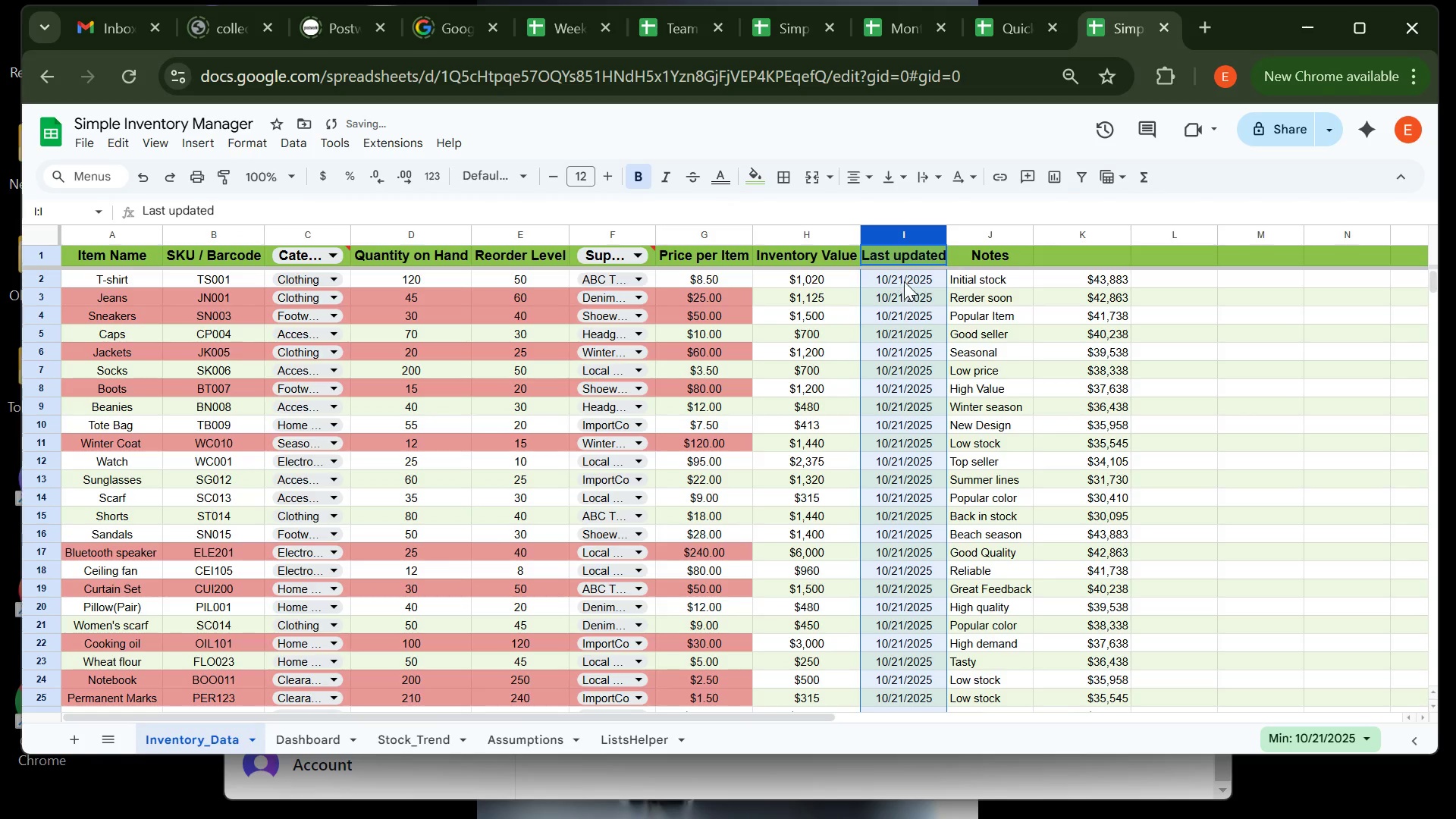 
left_click([909, 281])
 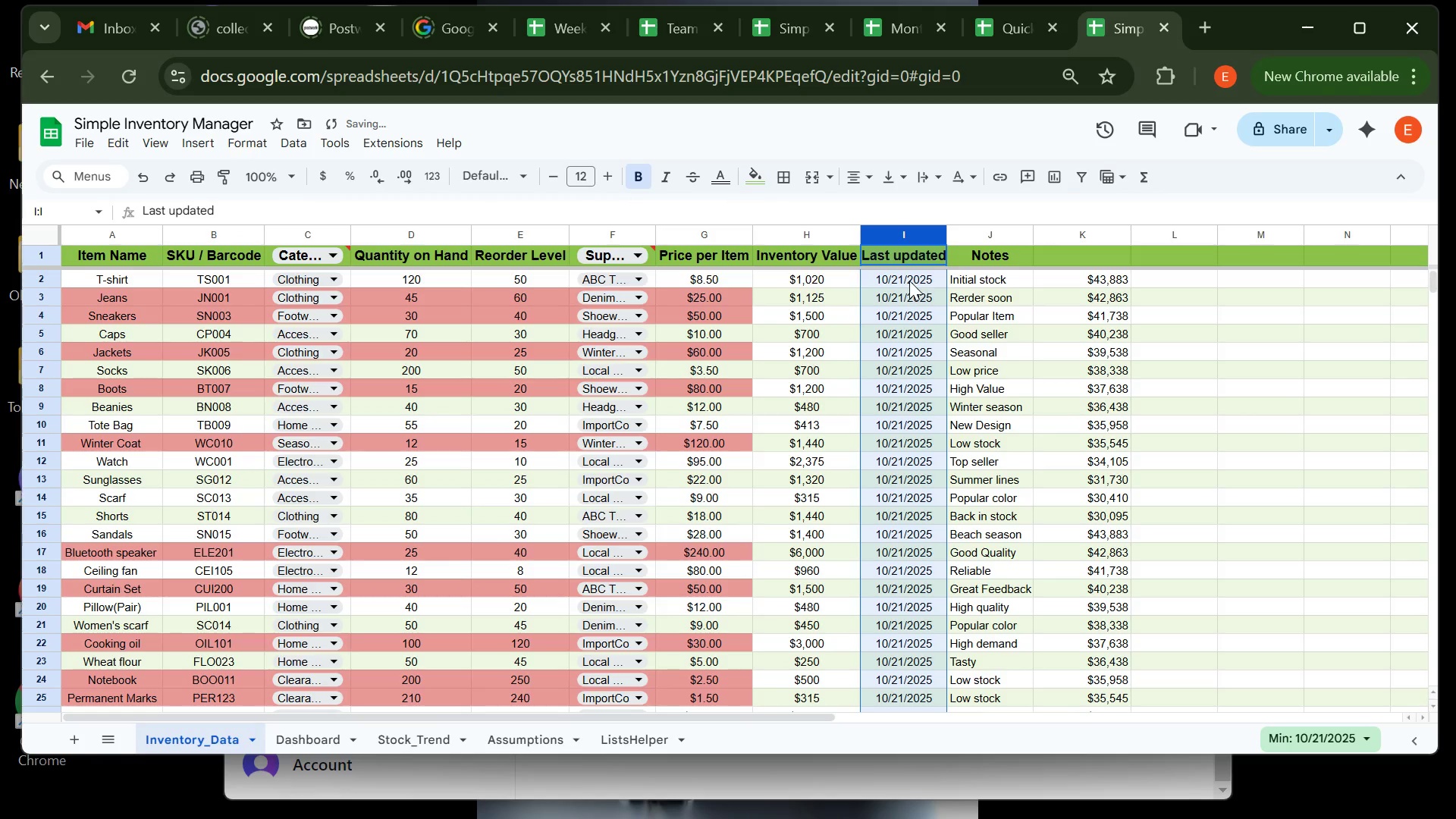 
mouse_move([899, 281])
 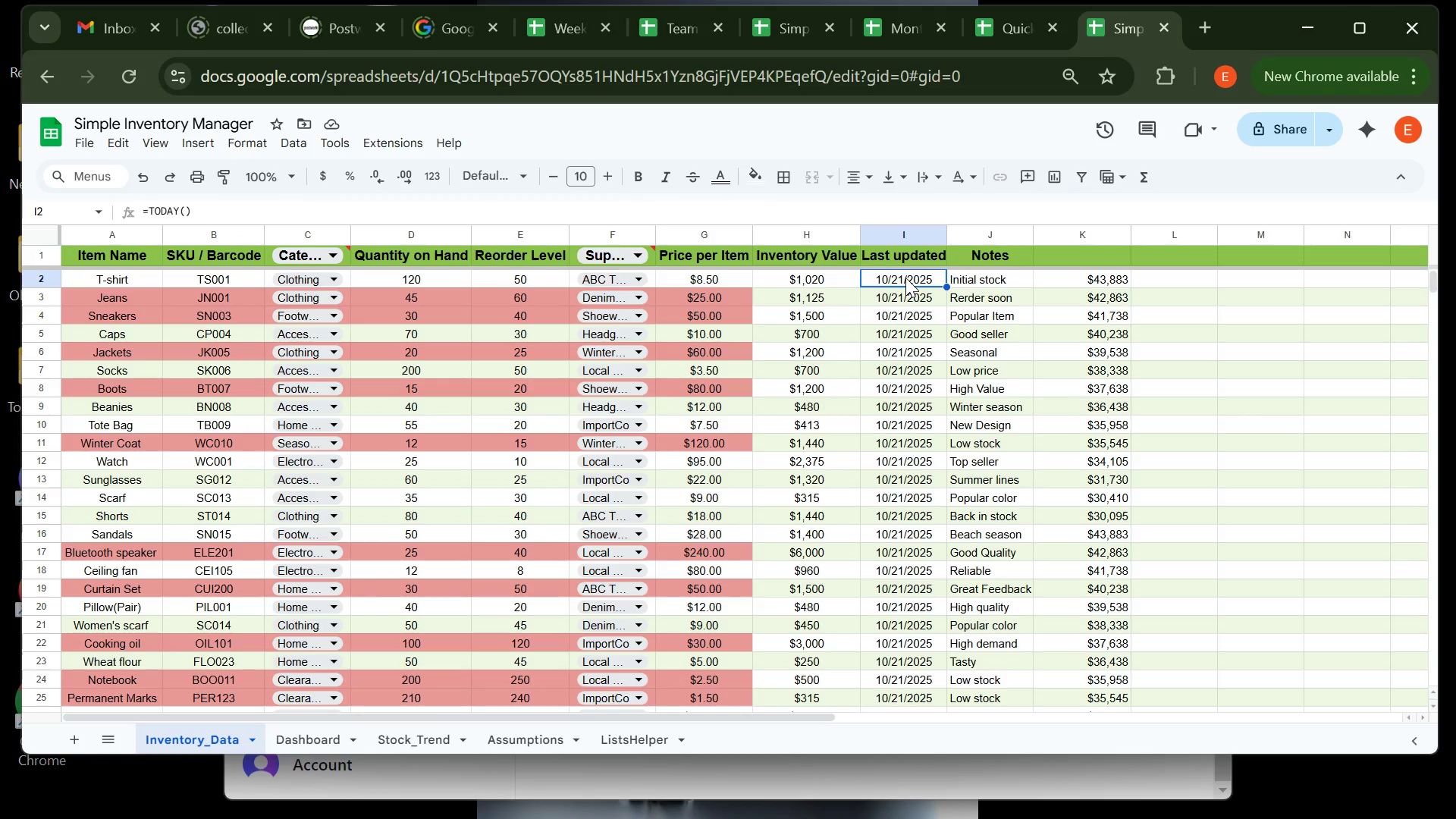 
double_click([905, 278])
 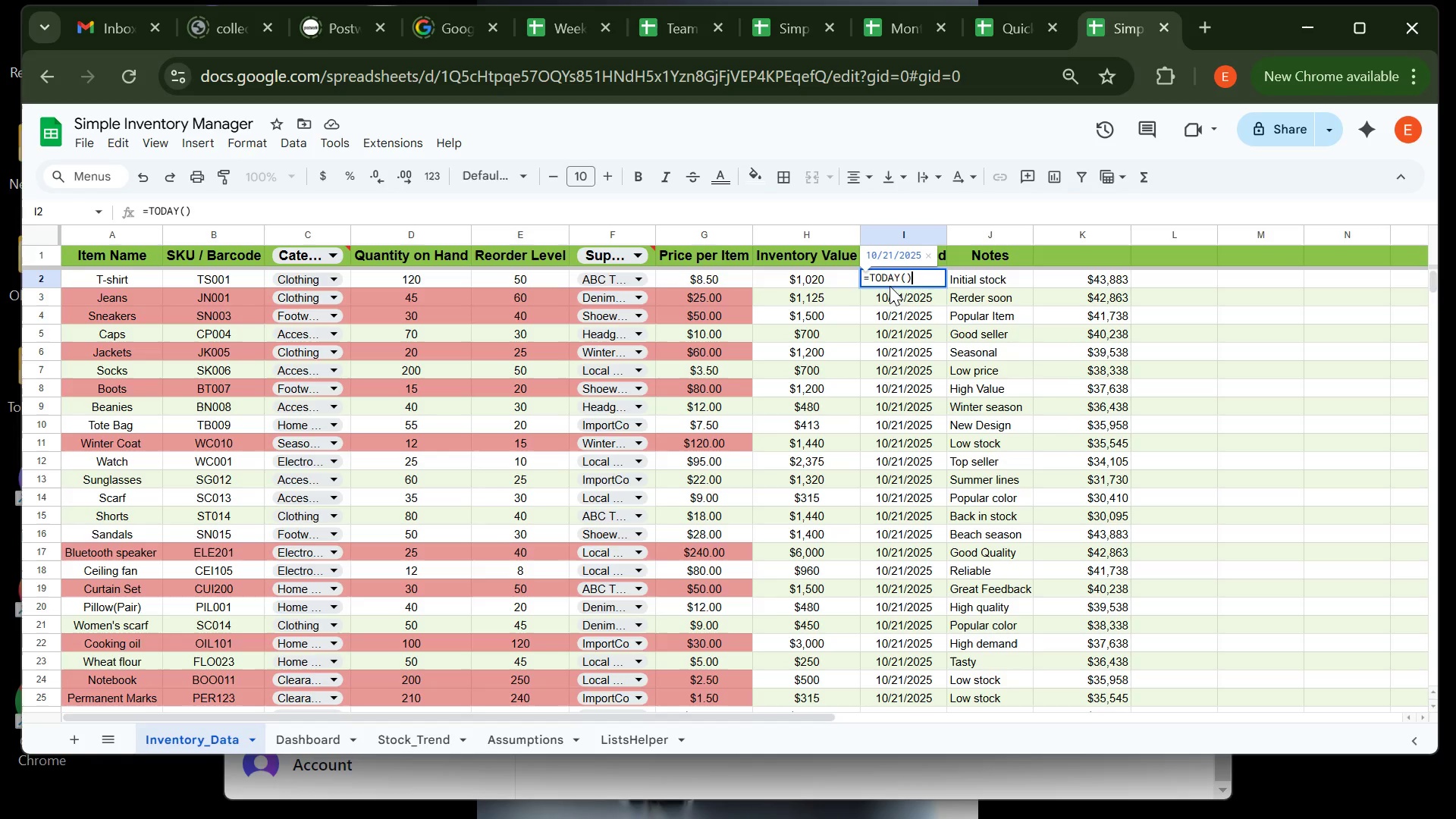 
wait(7.65)
 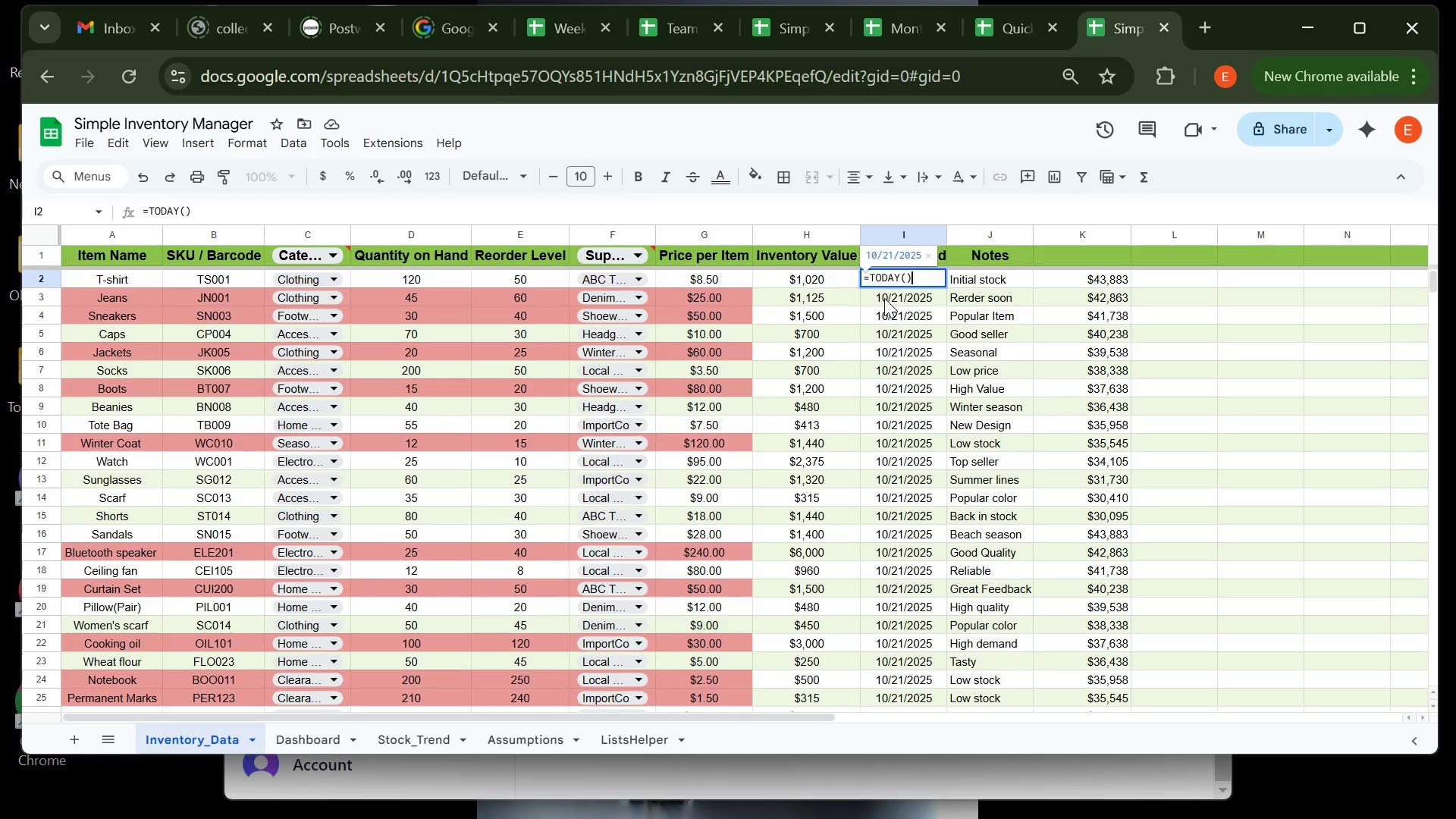 
left_click([926, 251])
 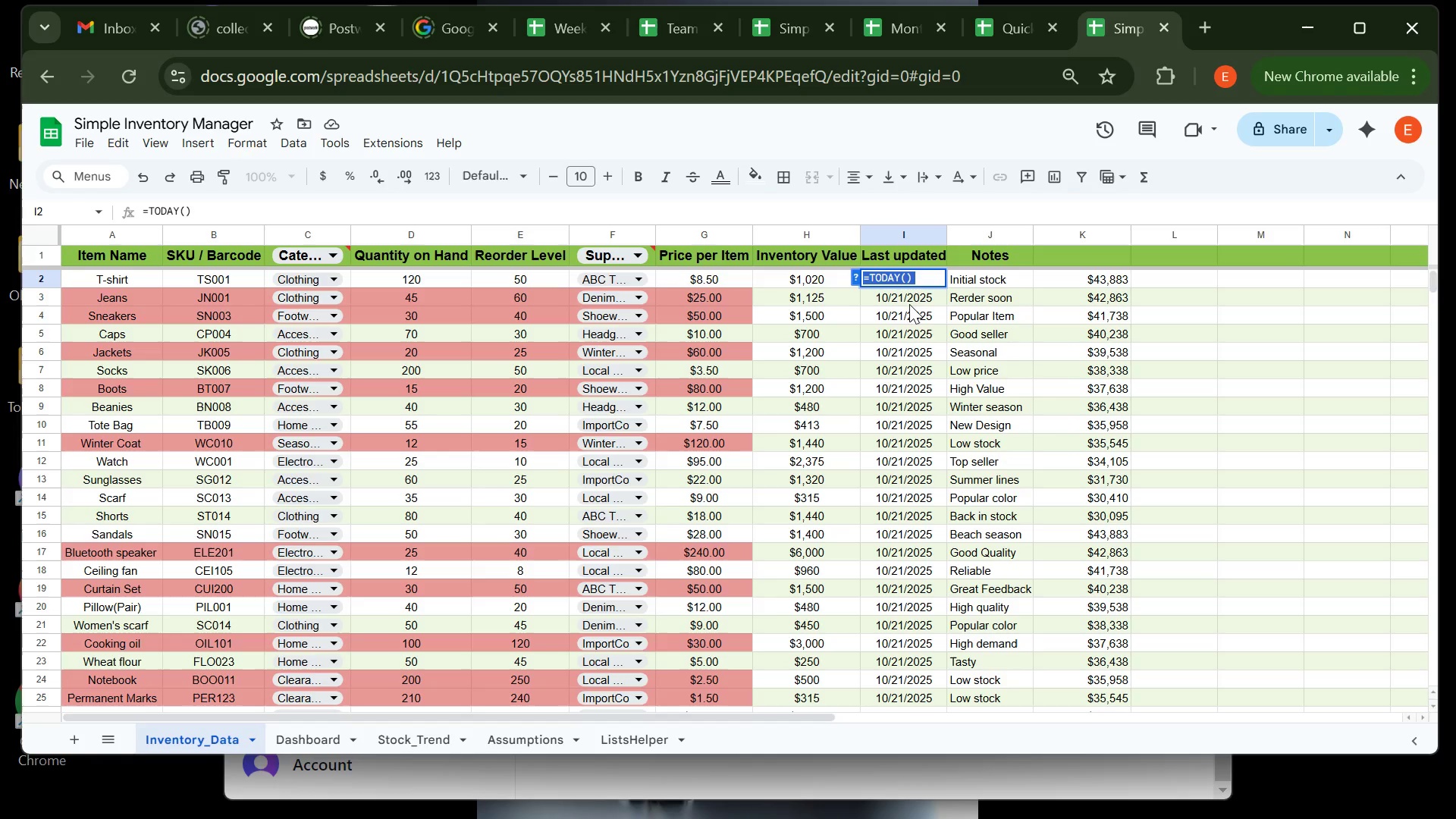 
left_click([906, 310])
 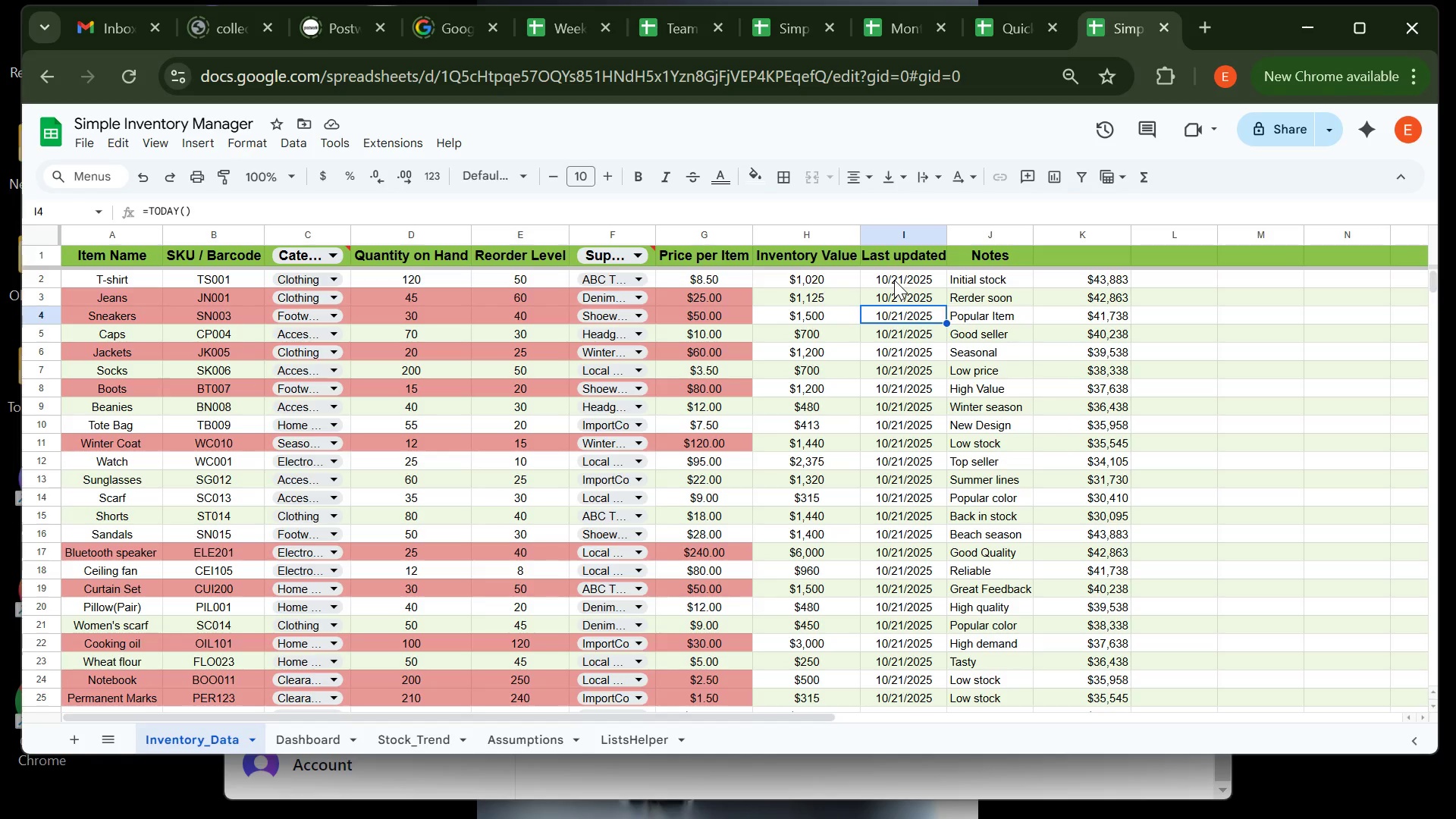 
left_click([894, 280])
 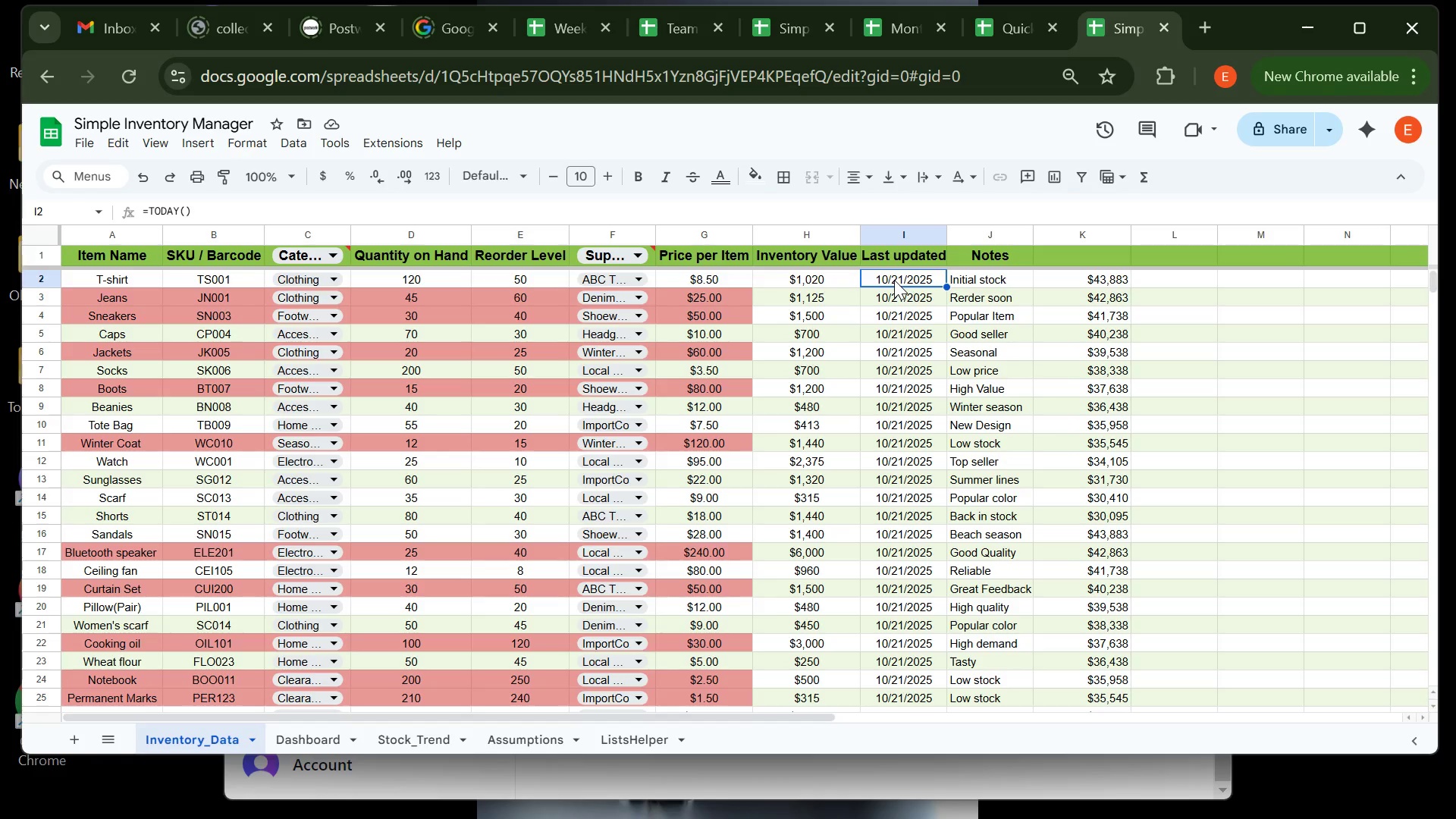 
left_click([894, 280])
 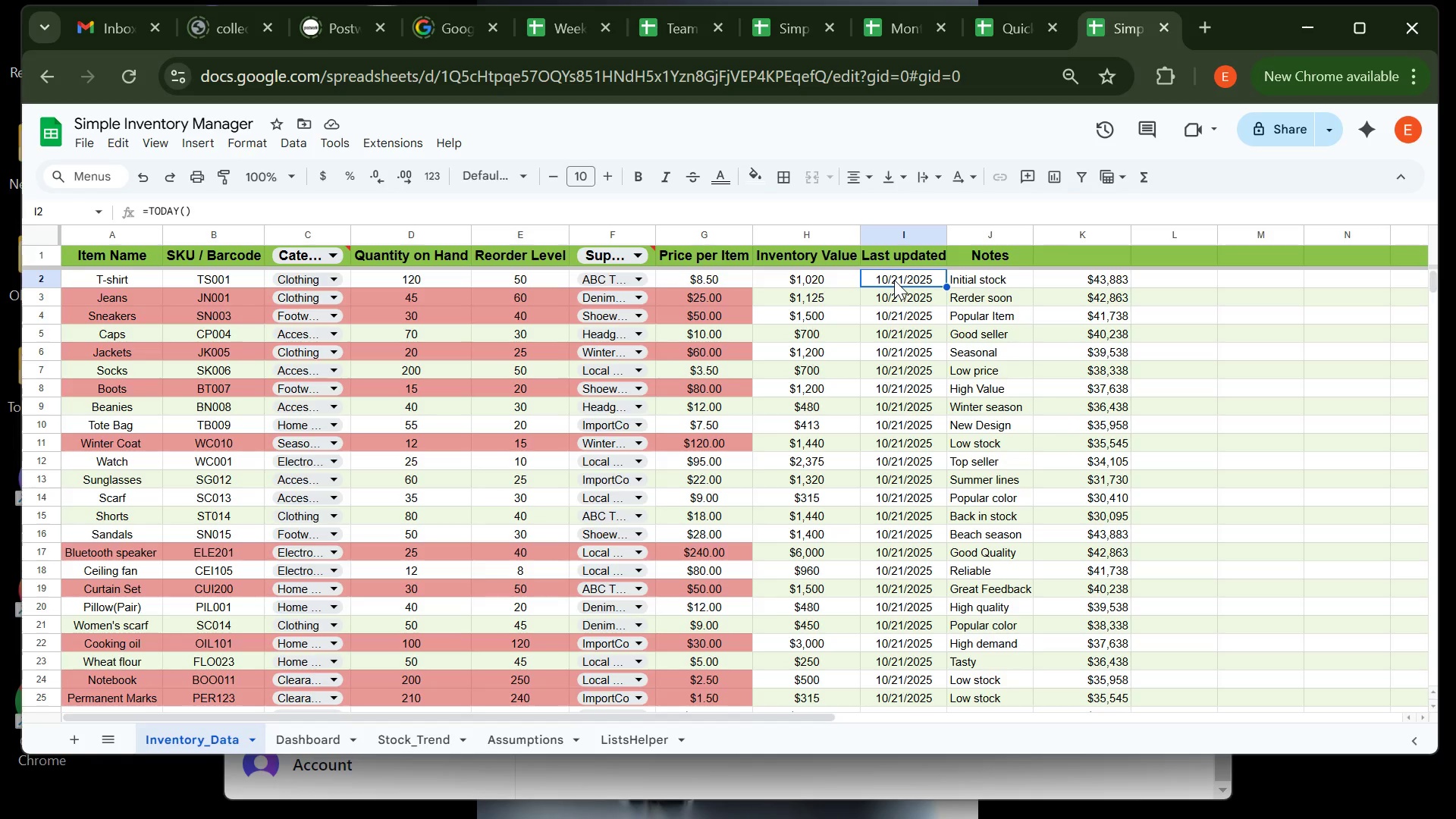 
double_click([894, 280])
 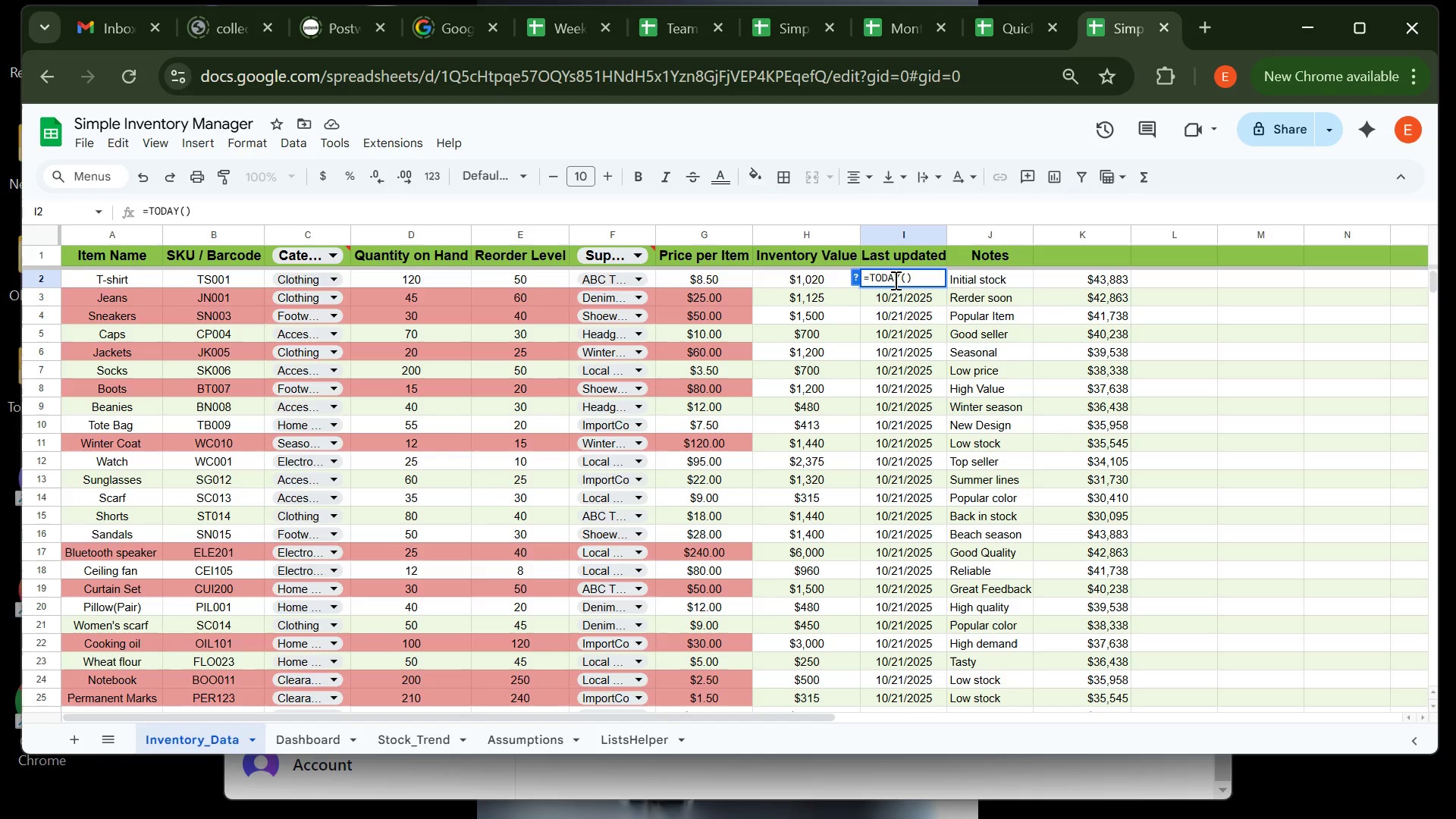 
key(Backspace)
 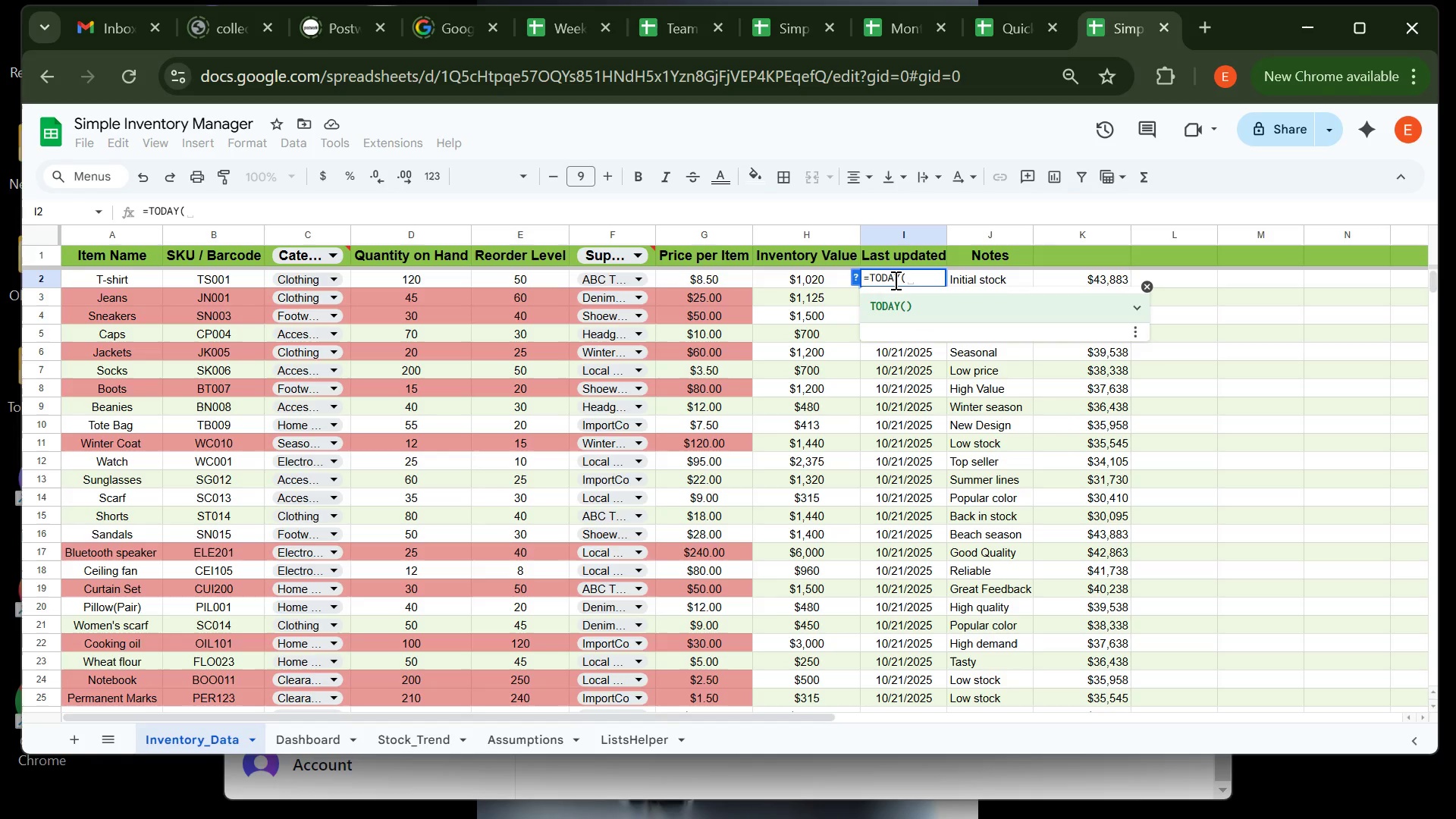 
key(Backspace)
 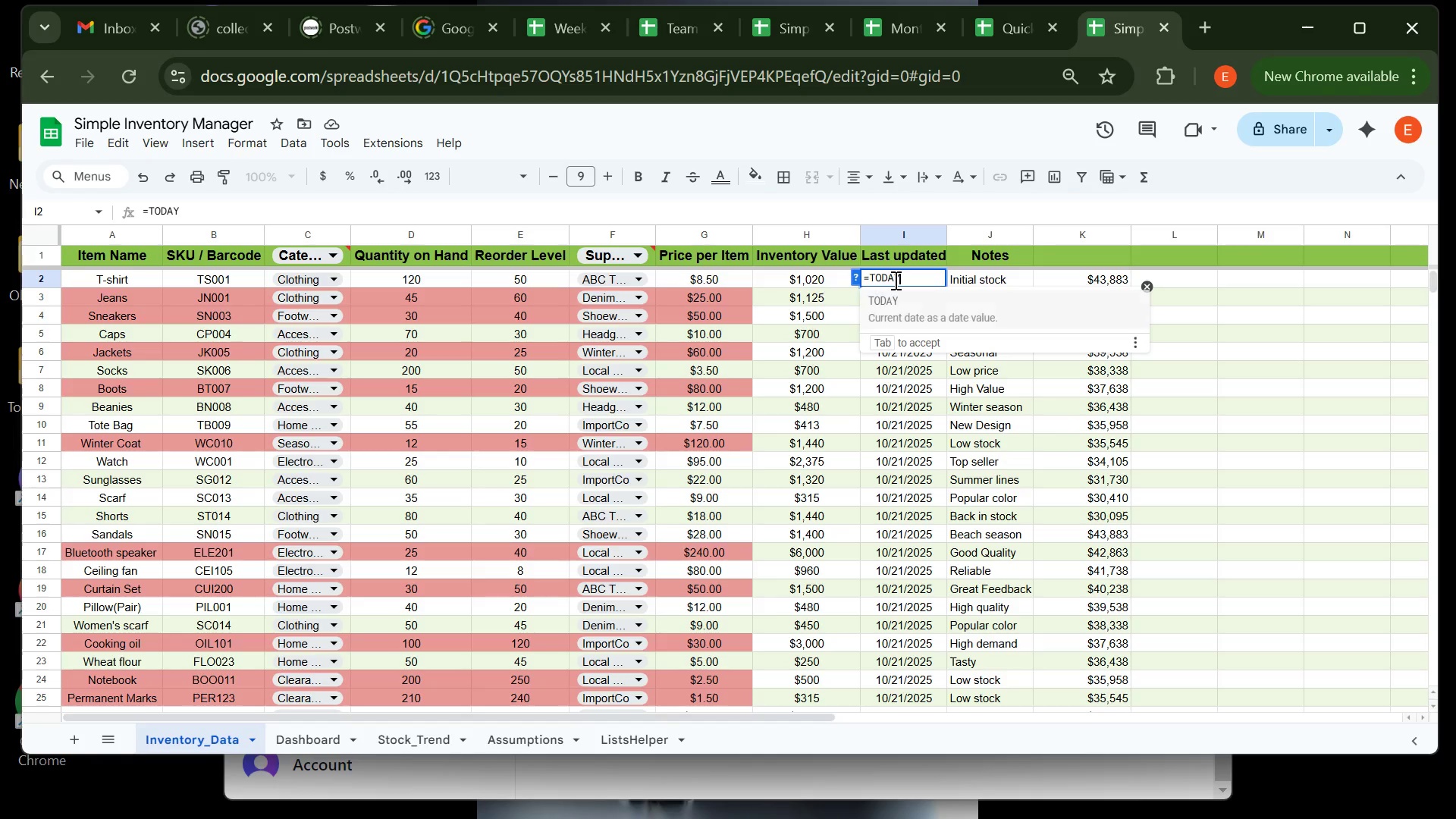 
key(Backspace)
 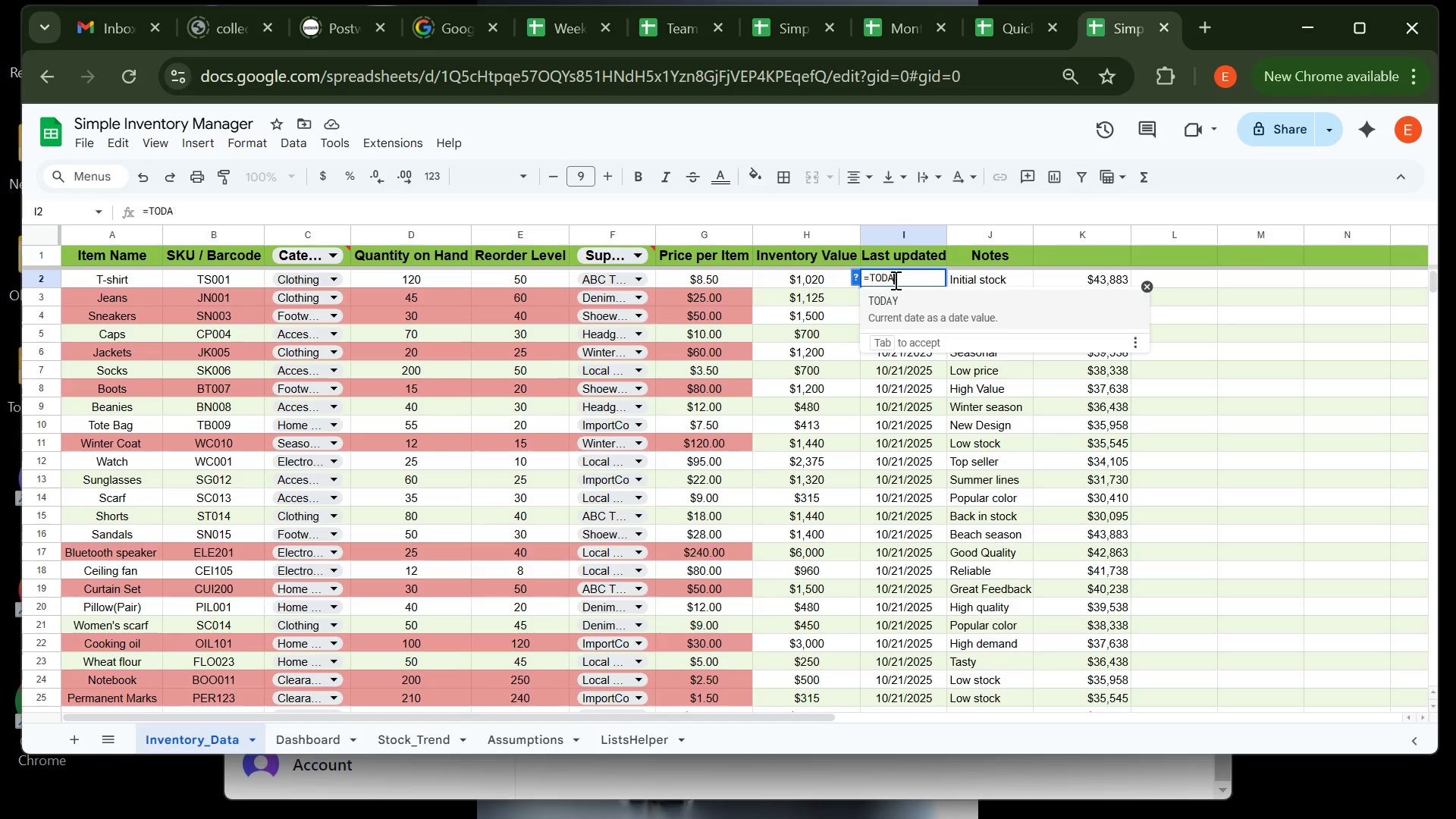 
key(Backspace)
 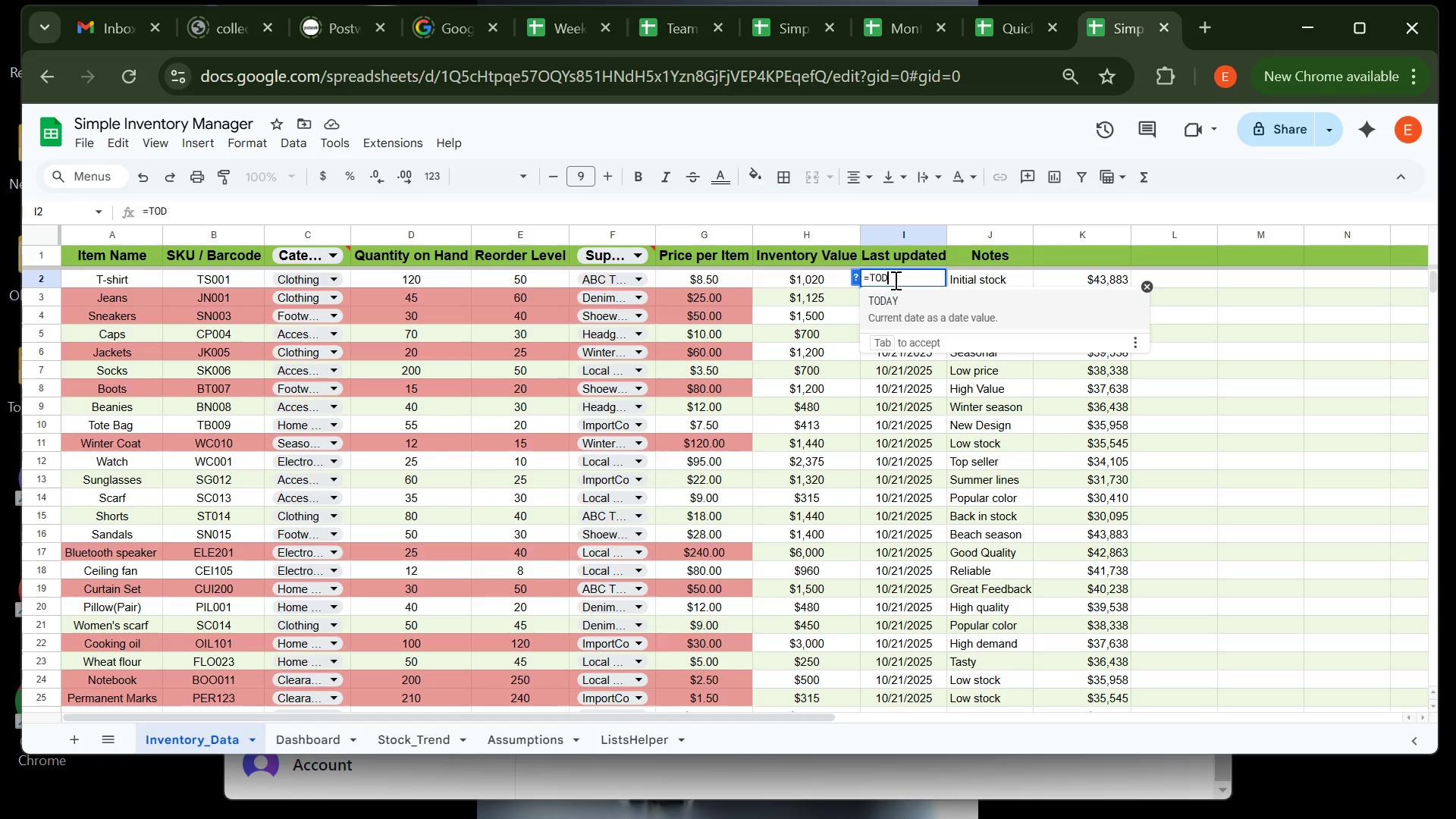 
key(Backspace)
 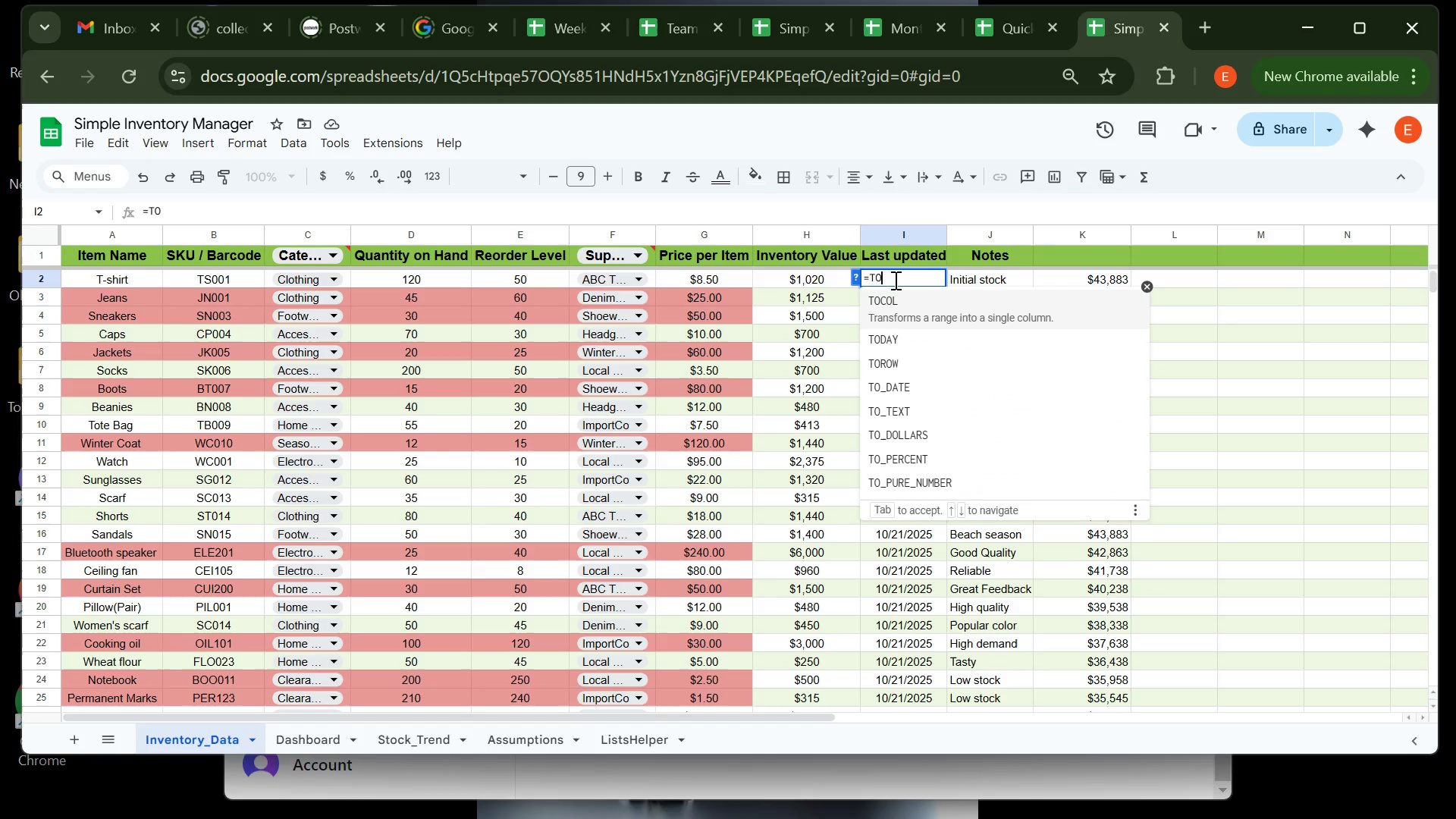 
key(Backspace)
 